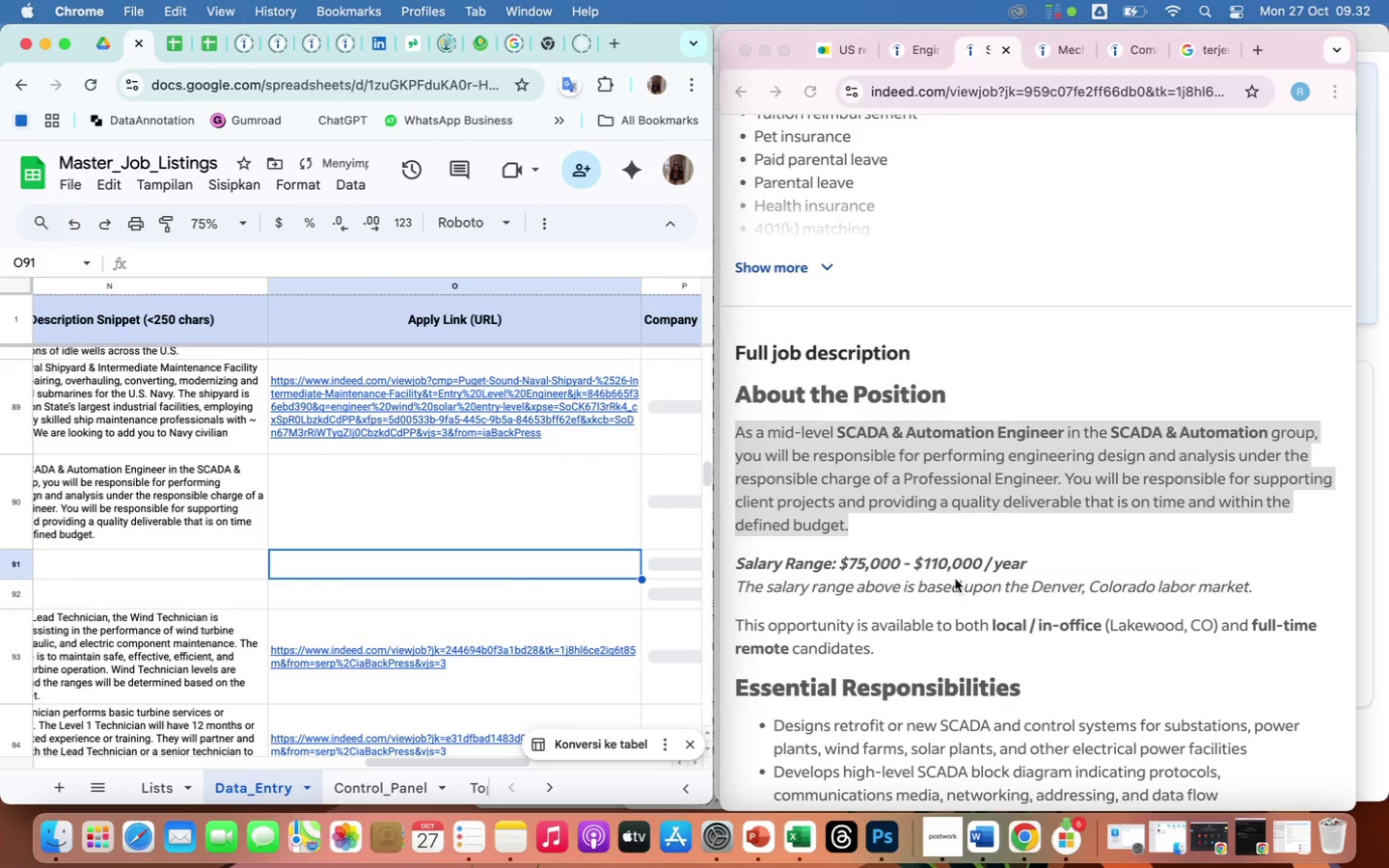 
scroll: coordinate [947, 628], scroll_direction: down, amount: 711.0
 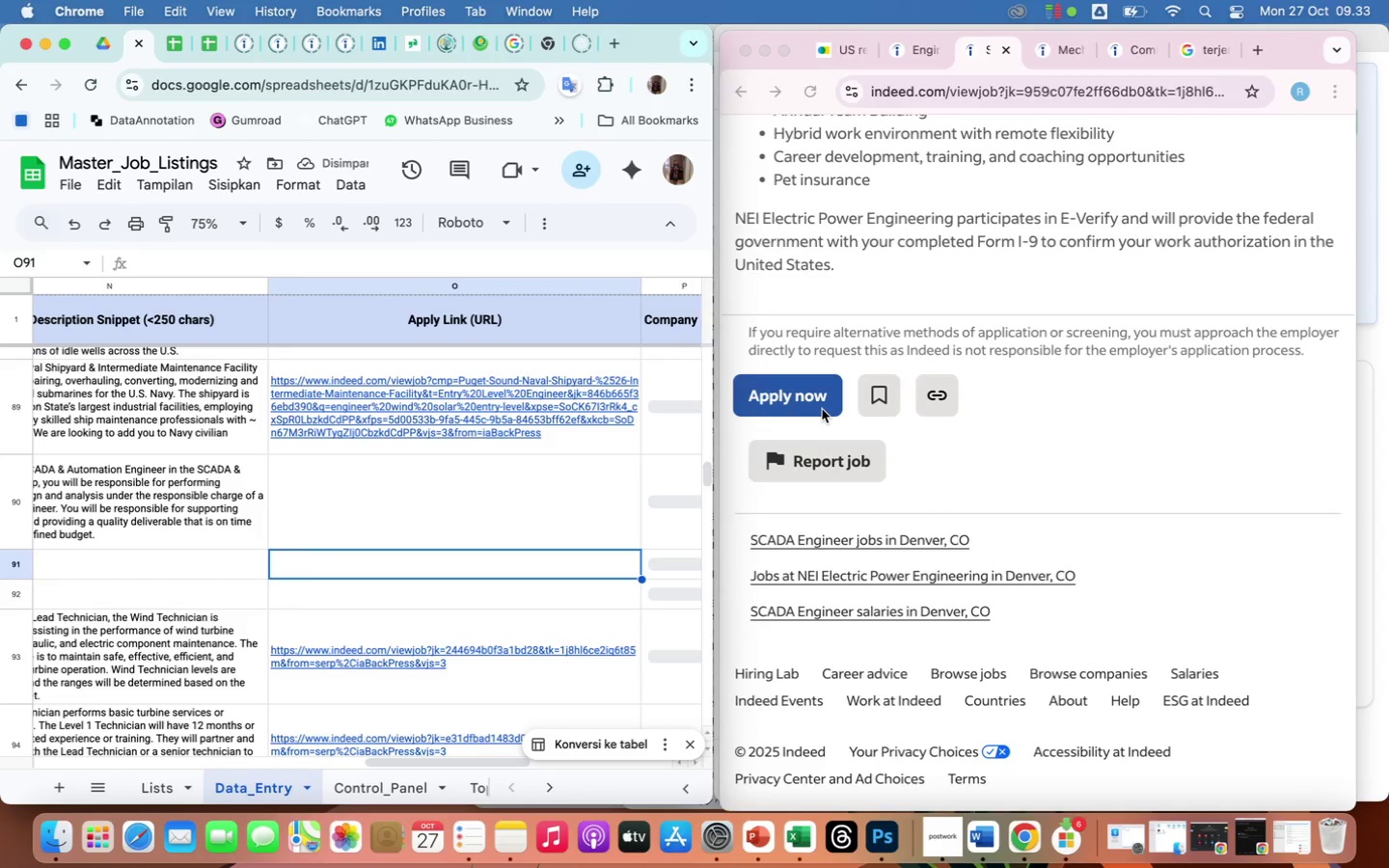 
left_click([822, 409])
 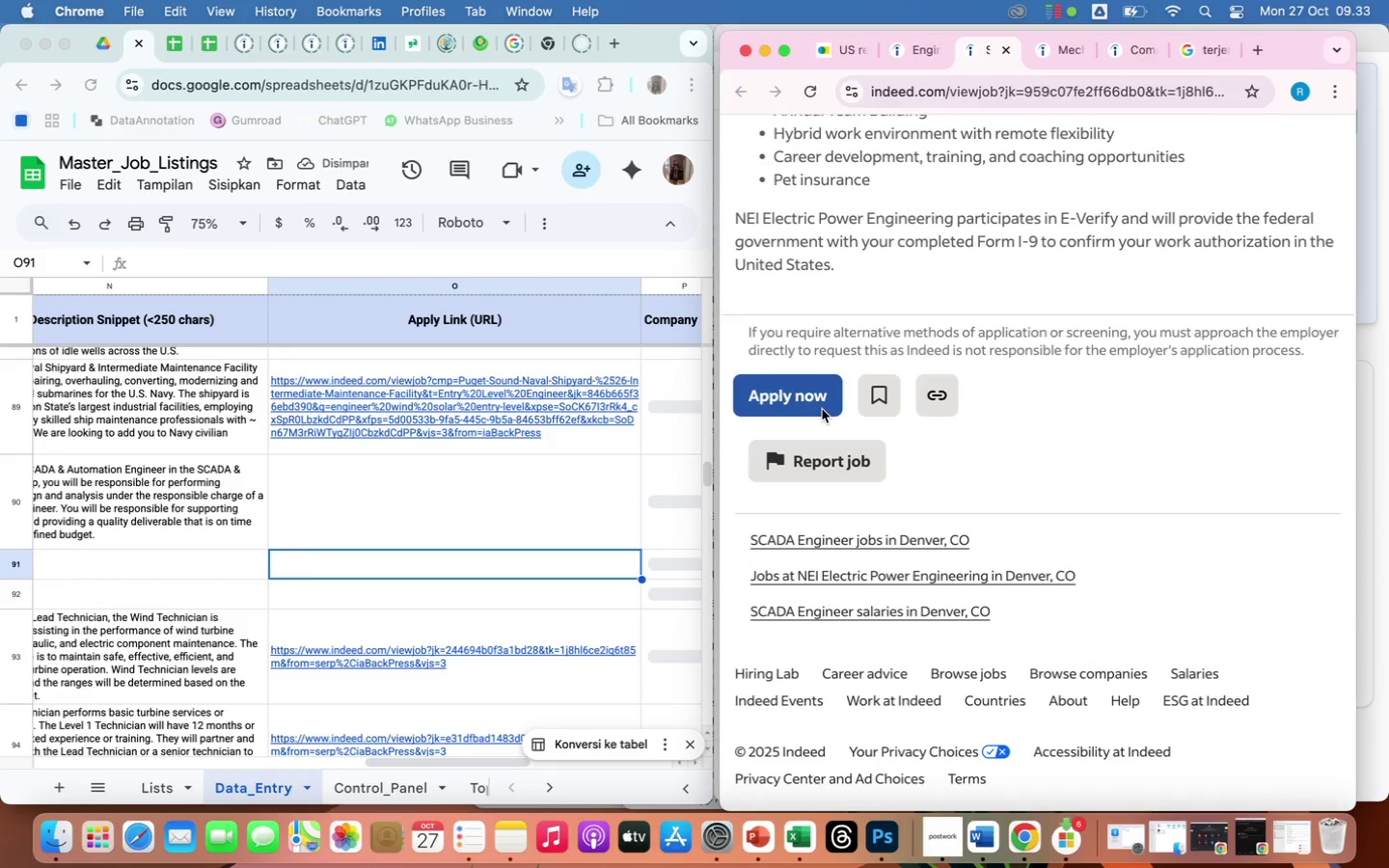 
left_click([822, 409])
 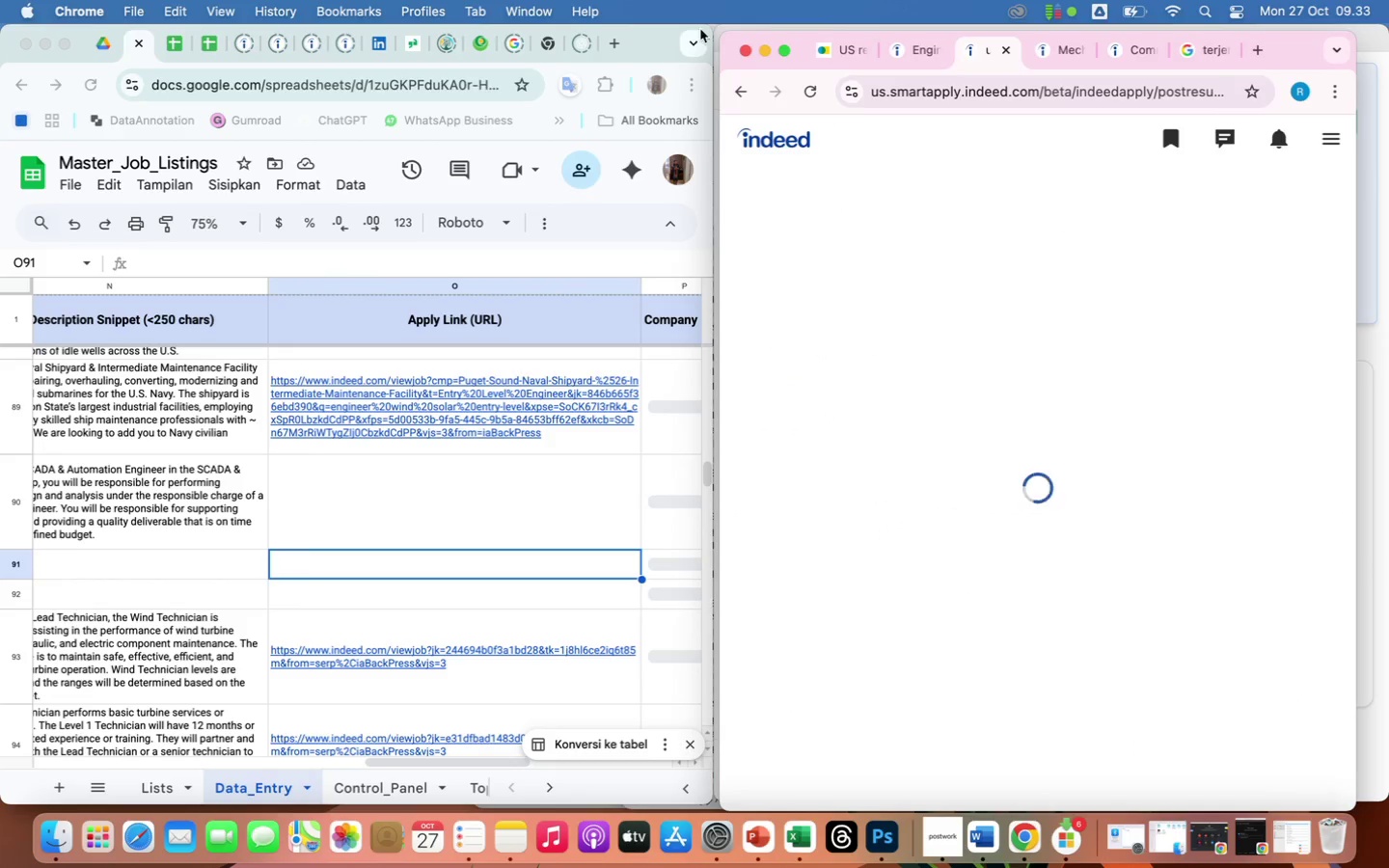 
left_click([741, 91])
 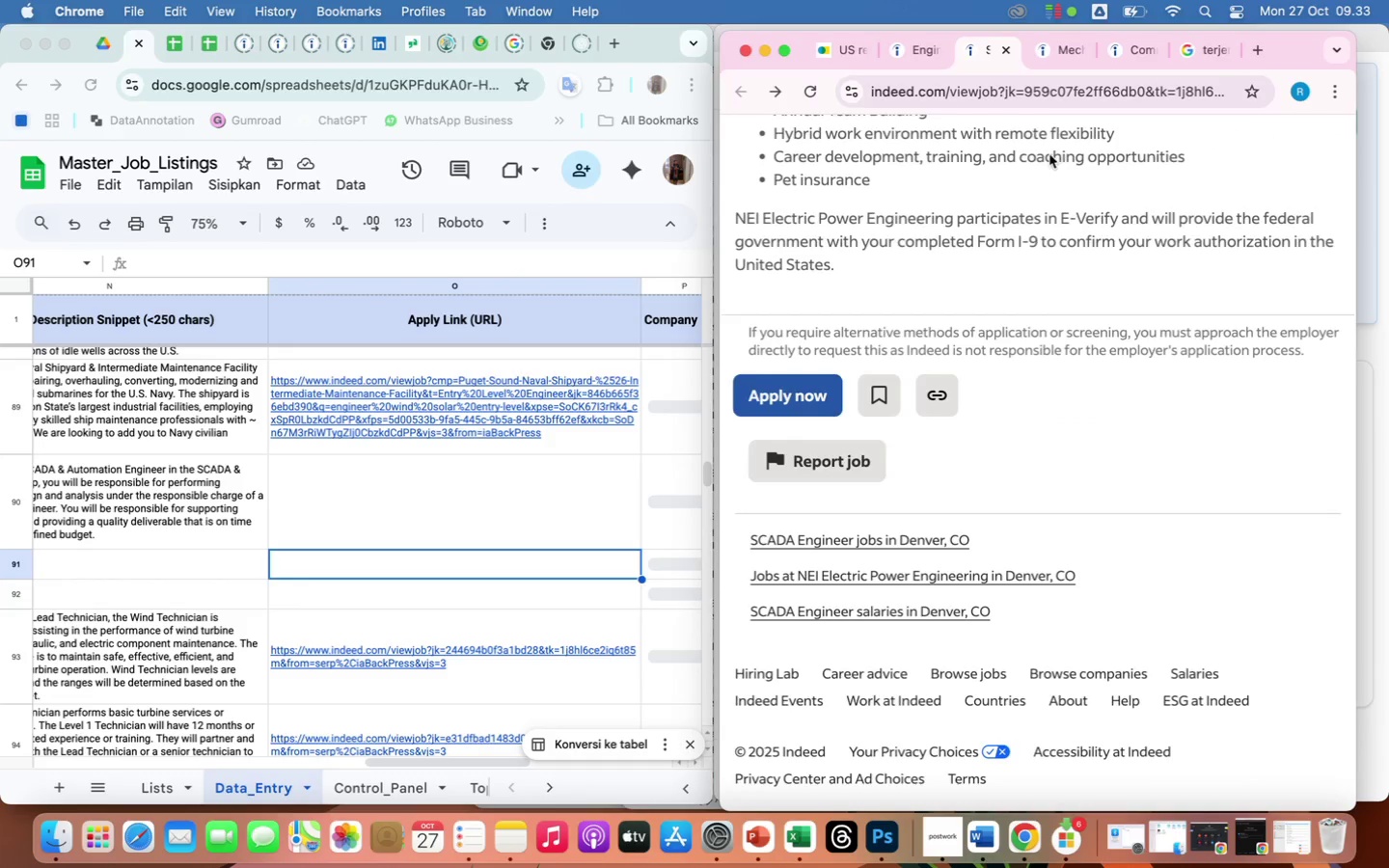 
scroll: coordinate [1038, 205], scroll_direction: up, amount: 601.0
 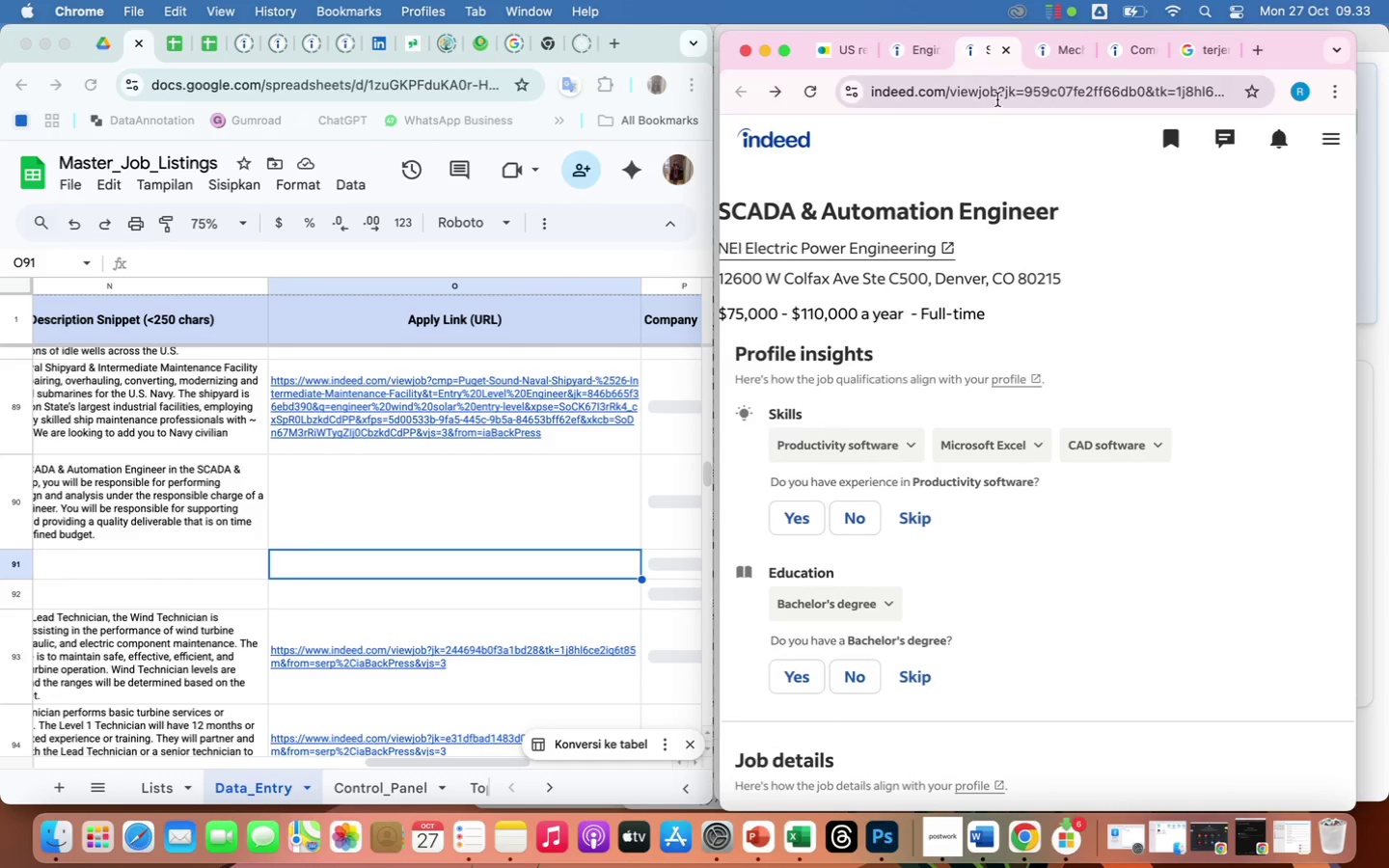 
left_click([996, 95])
 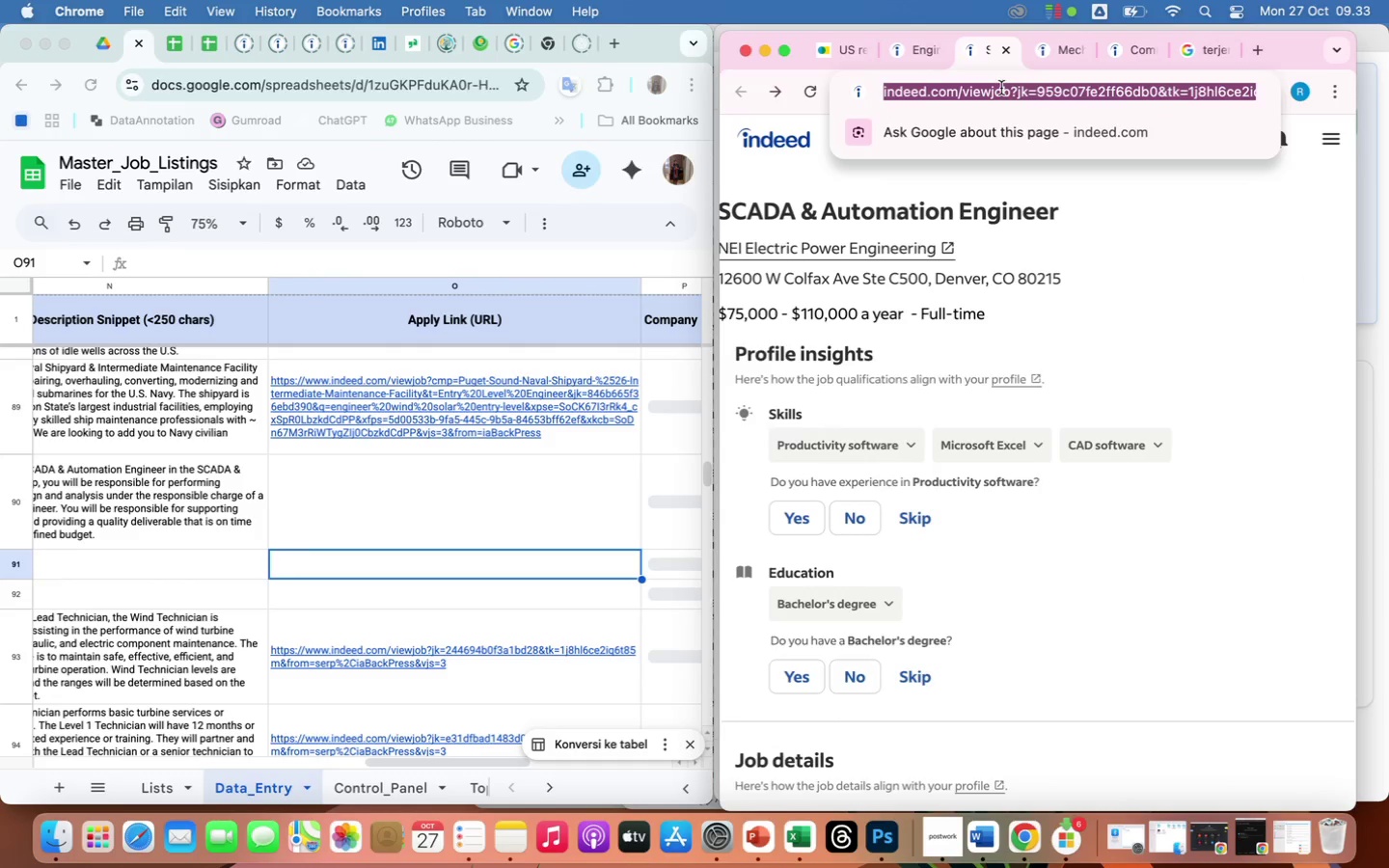 
right_click([1001, 88])
 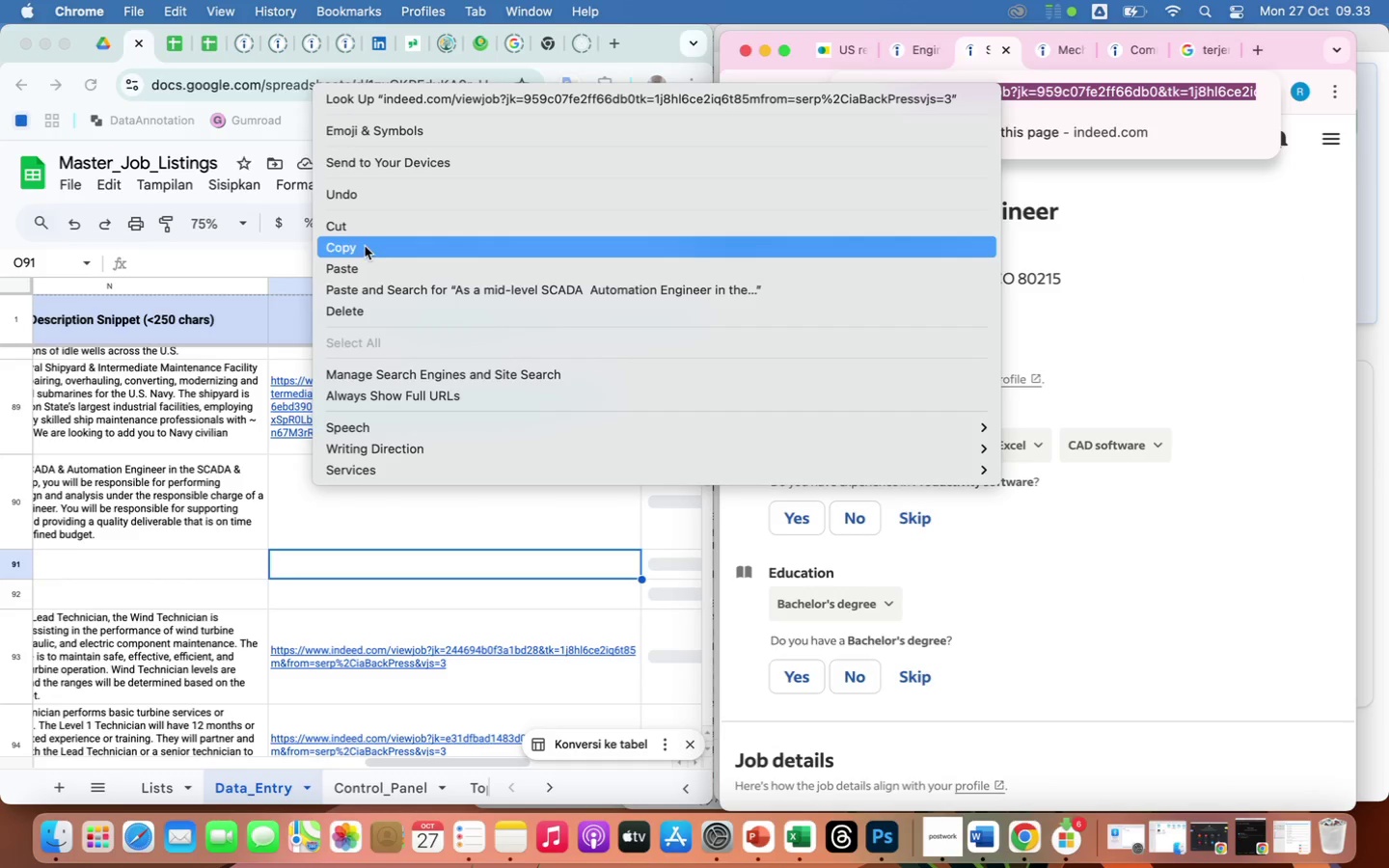 
left_click([366, 252])
 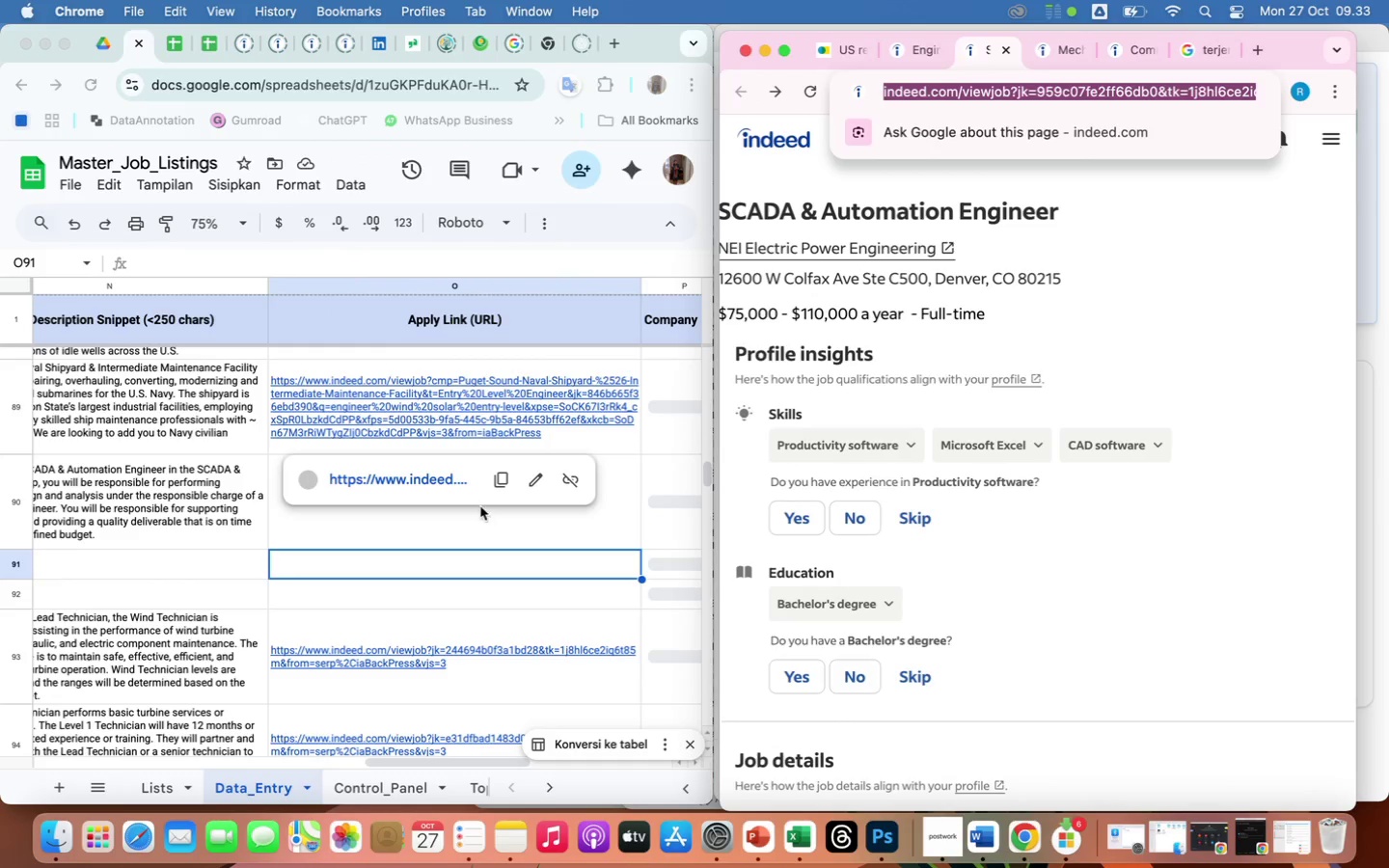 
left_click([480, 506])
 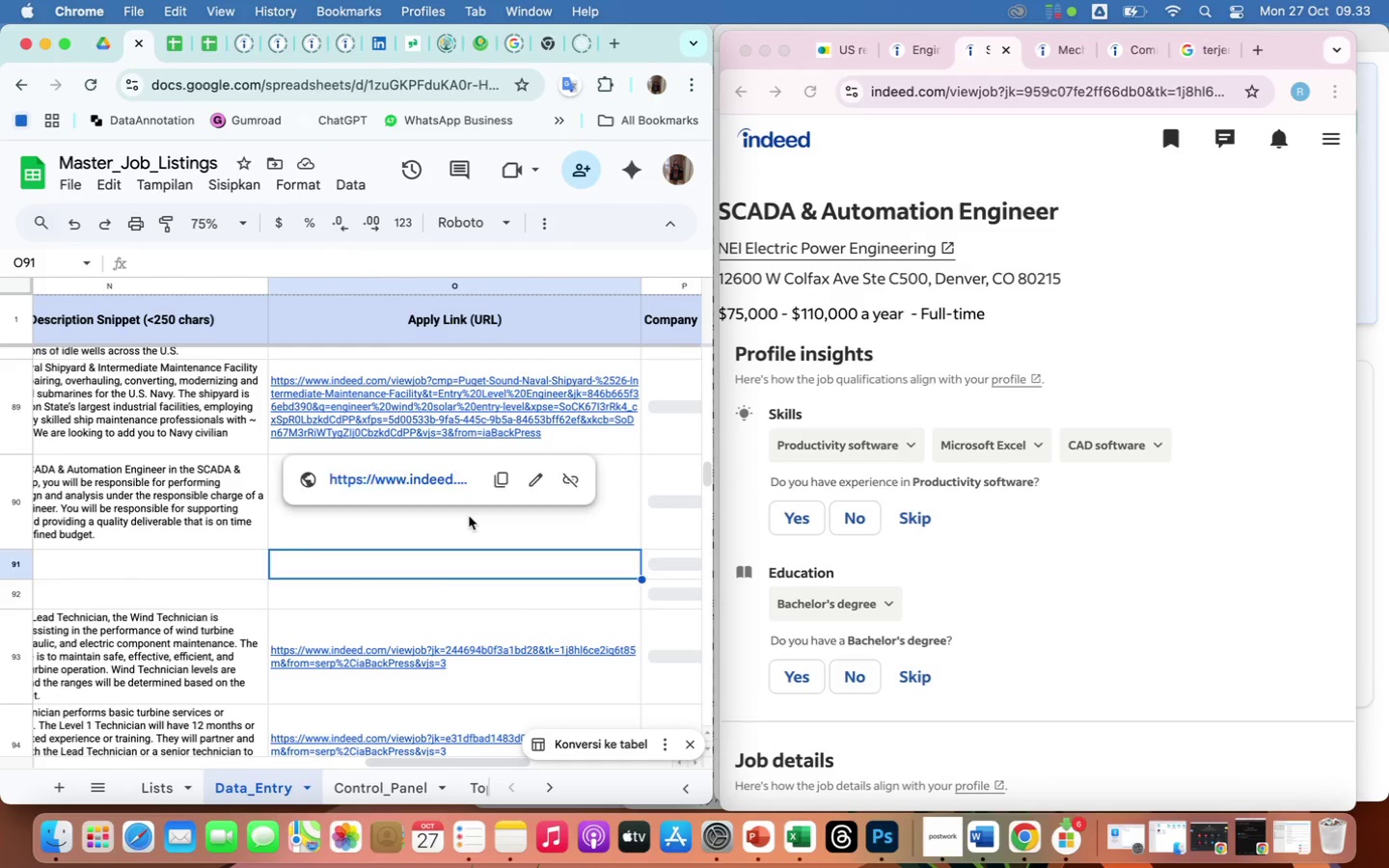 
left_click([469, 516])
 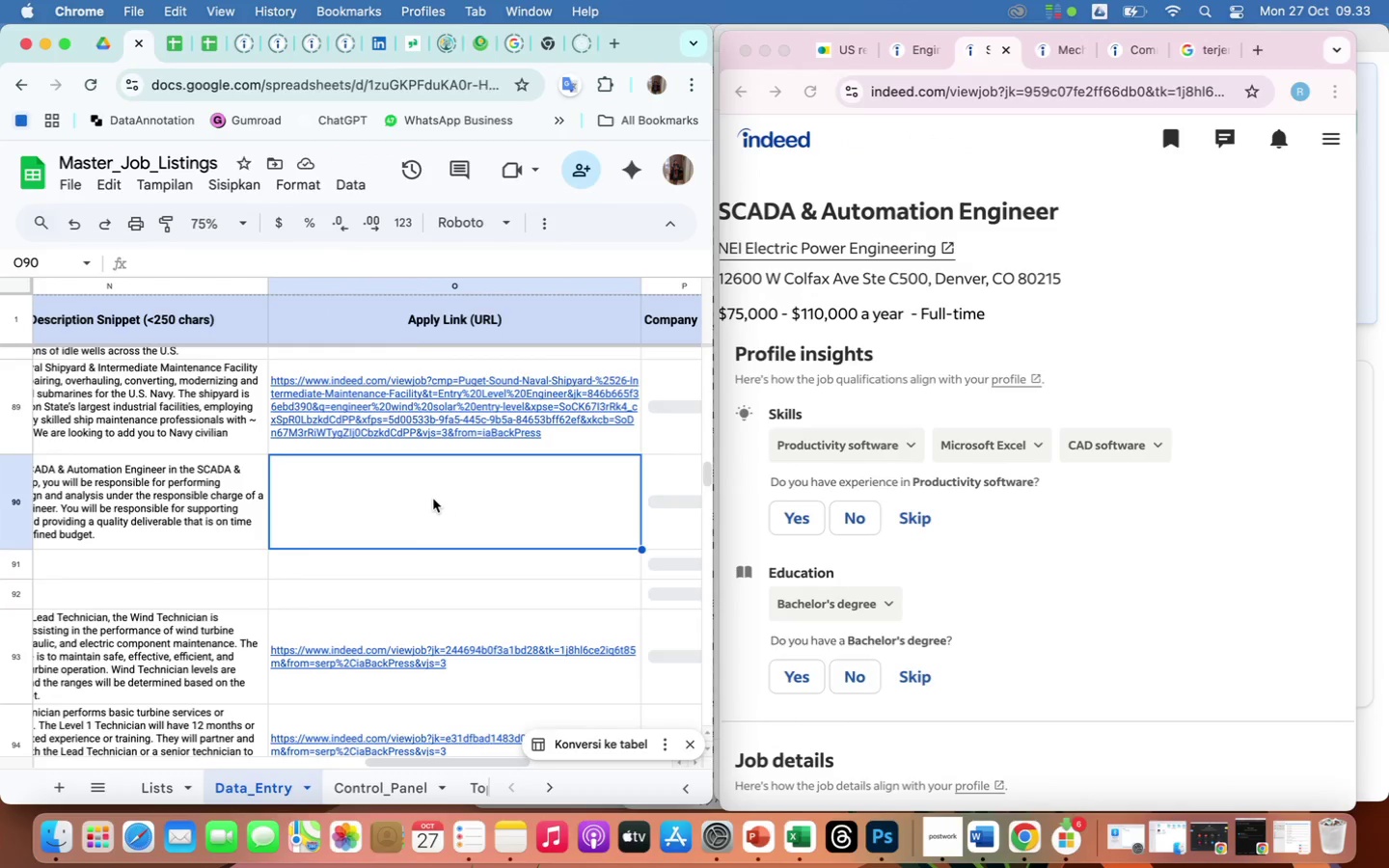 
right_click([433, 499])
 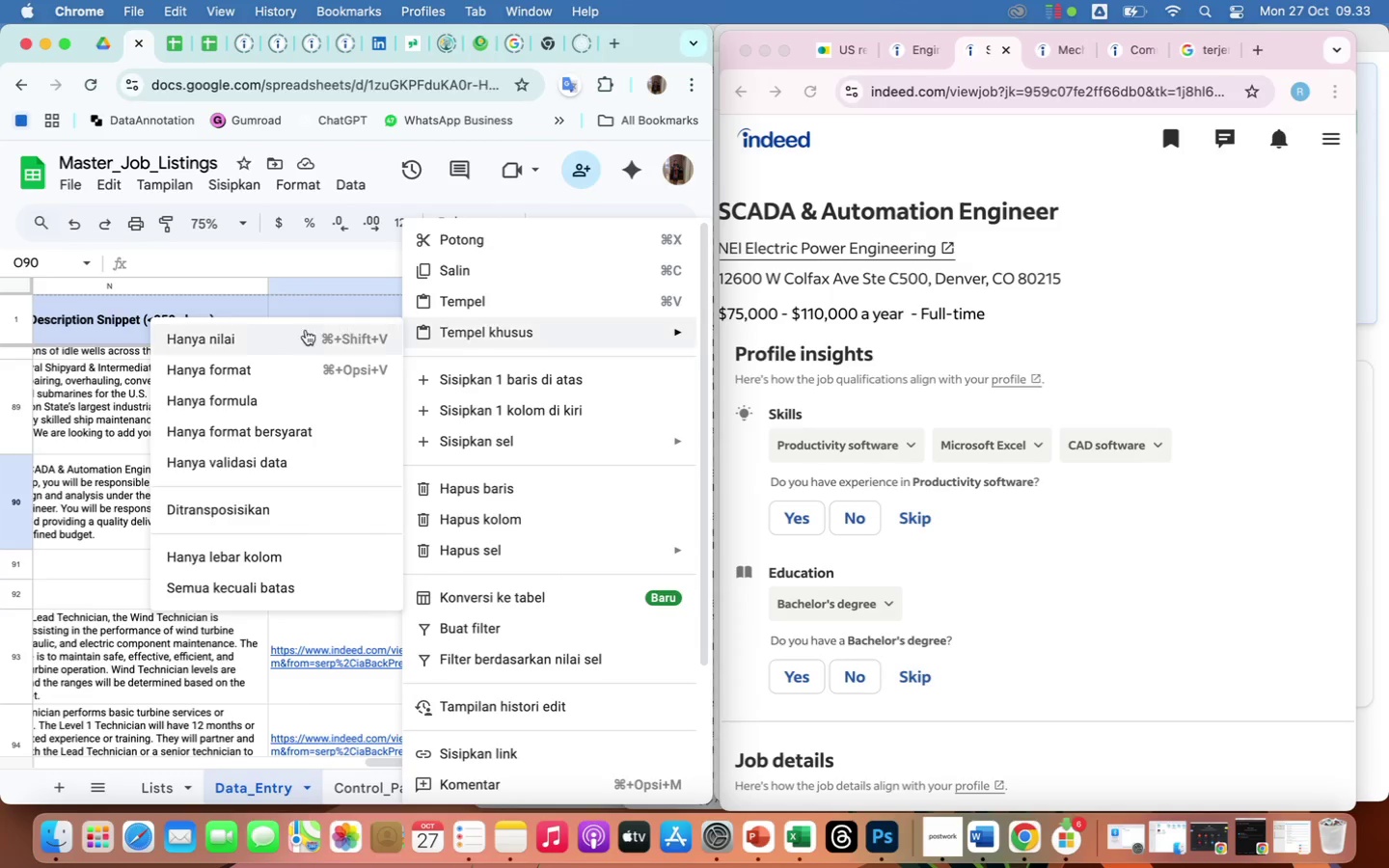 
left_click([247, 334])
 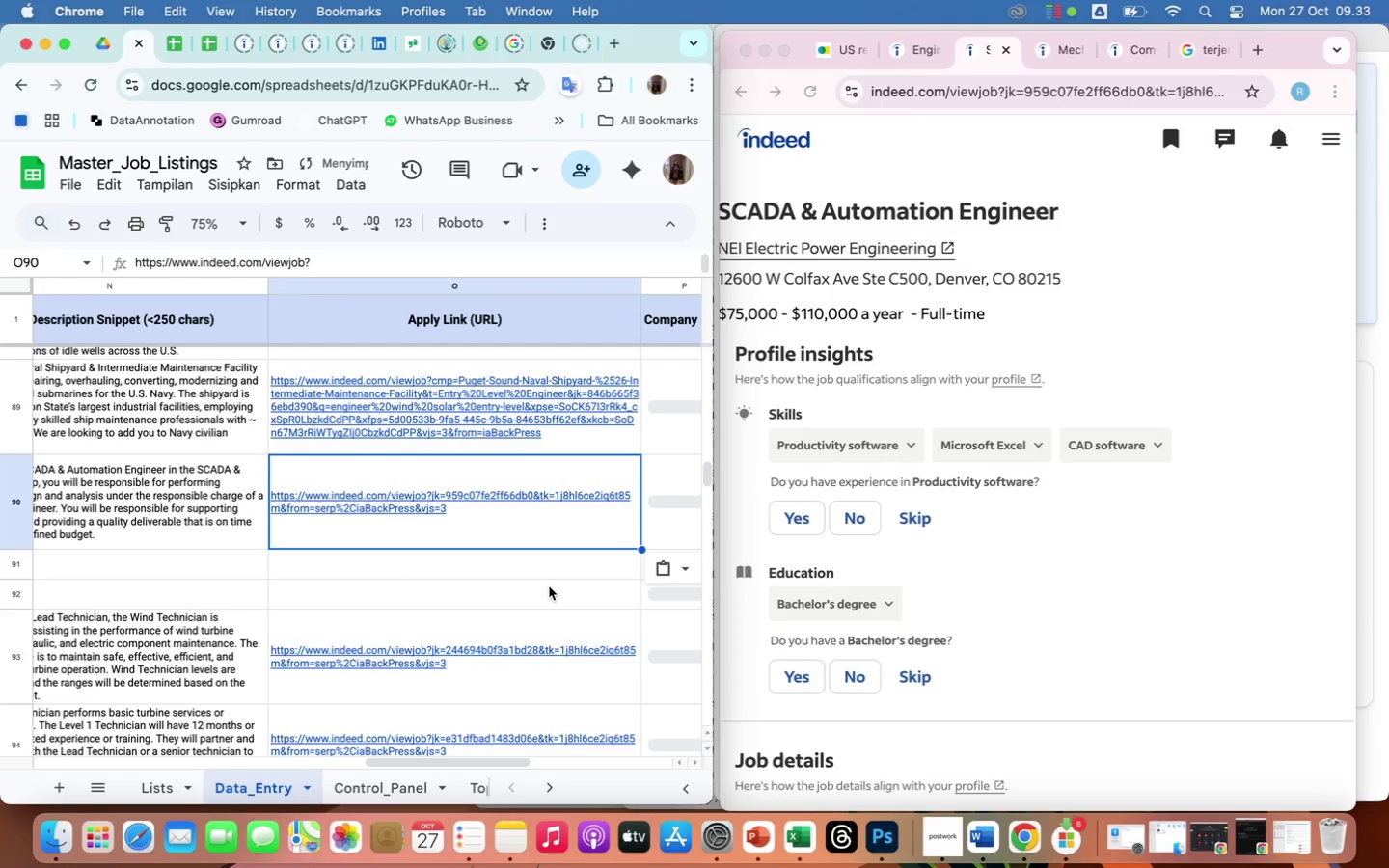 
left_click([549, 586])
 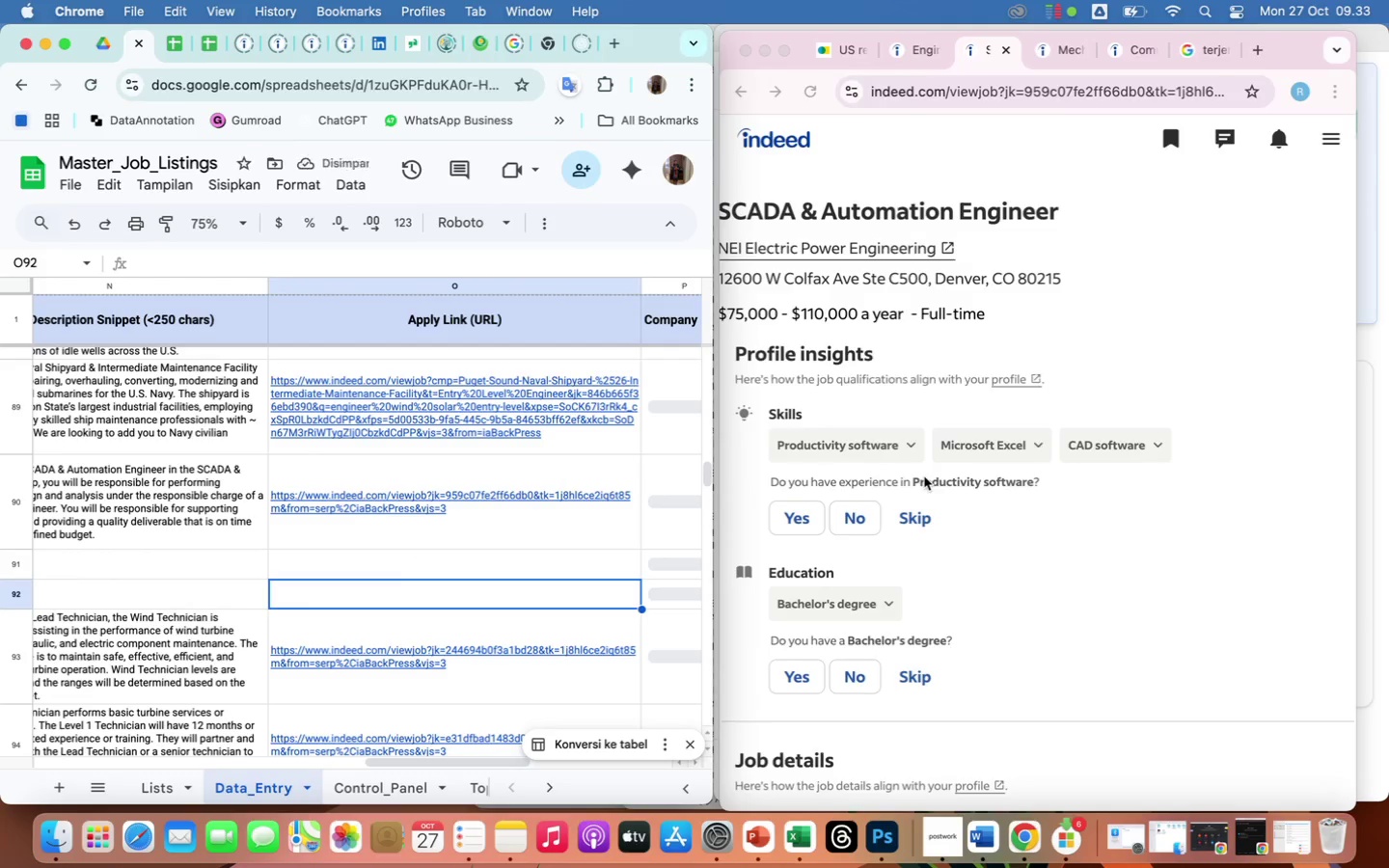 
scroll: coordinate [924, 476], scroll_direction: down, amount: 469.0
 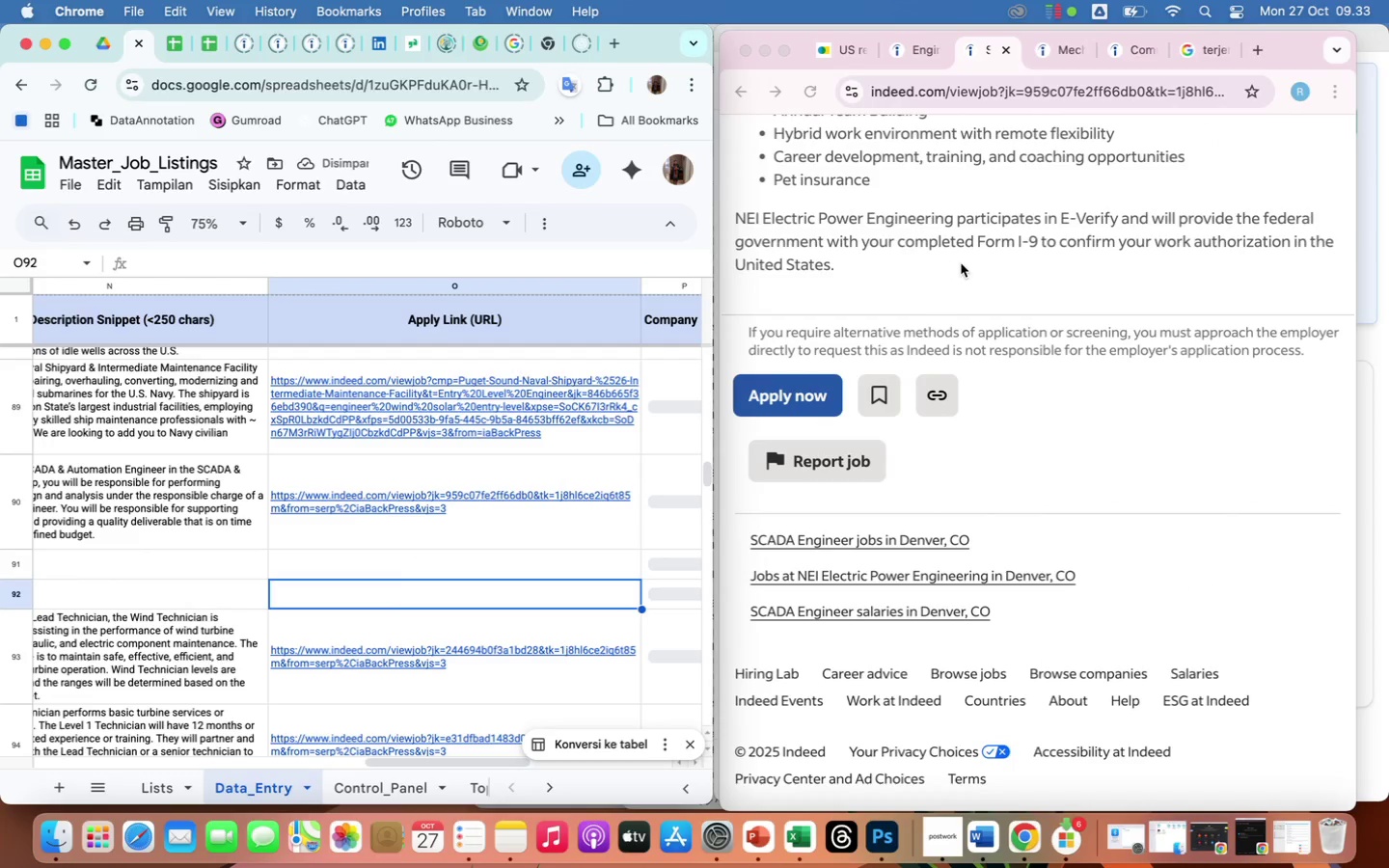 
left_click([961, 263])
 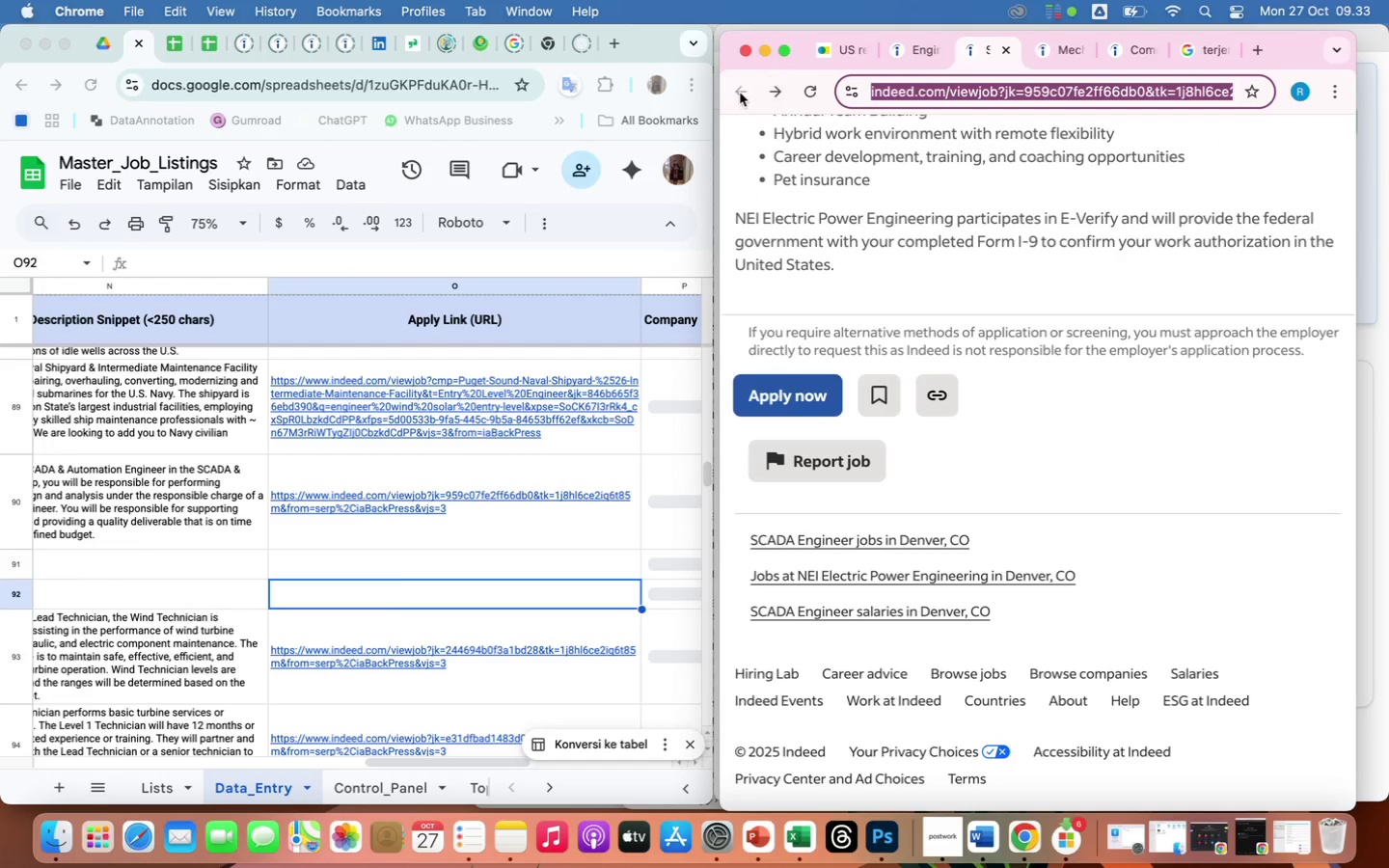 
left_click([739, 93])
 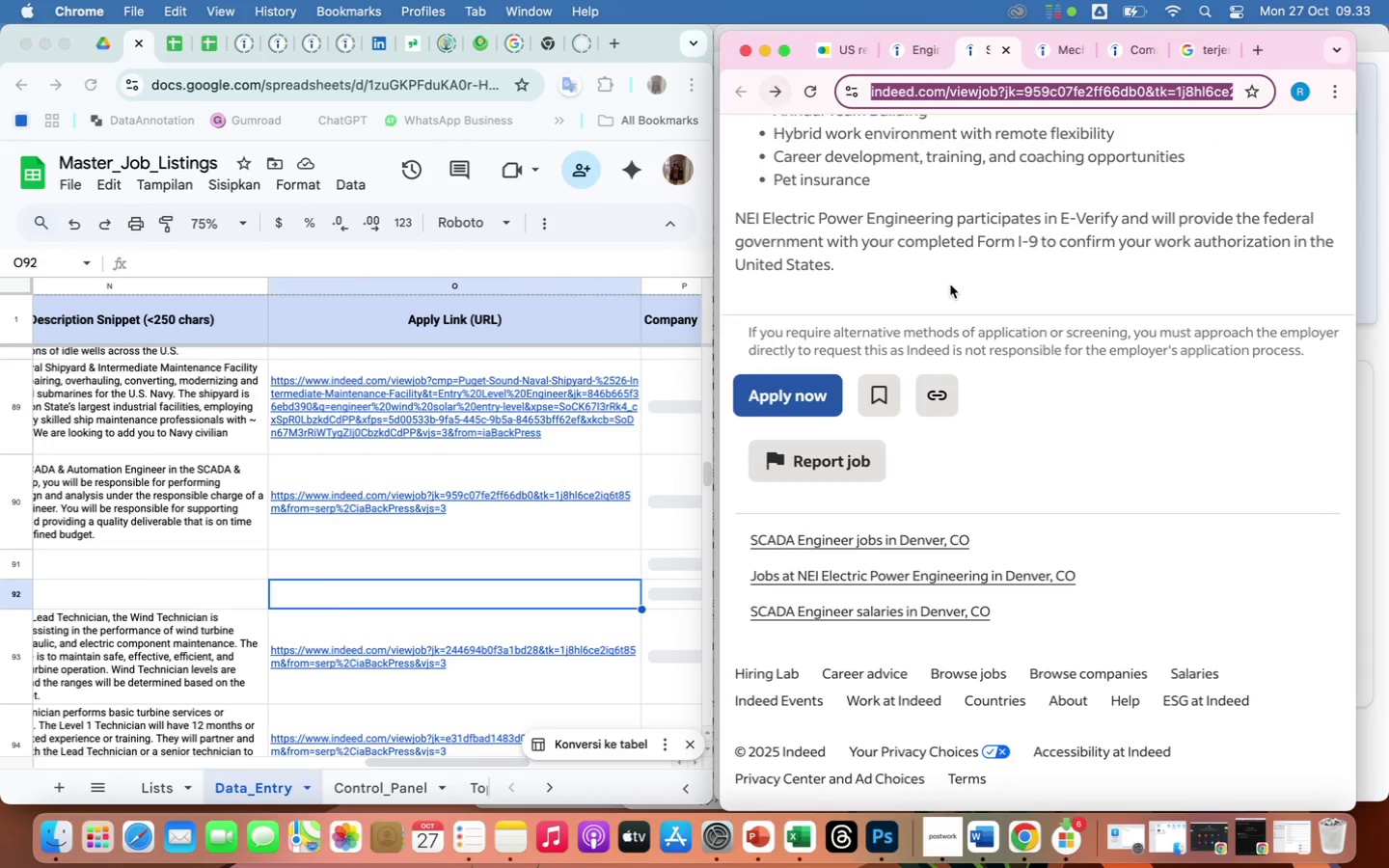 
scroll: coordinate [956, 292], scroll_direction: up, amount: 672.0
 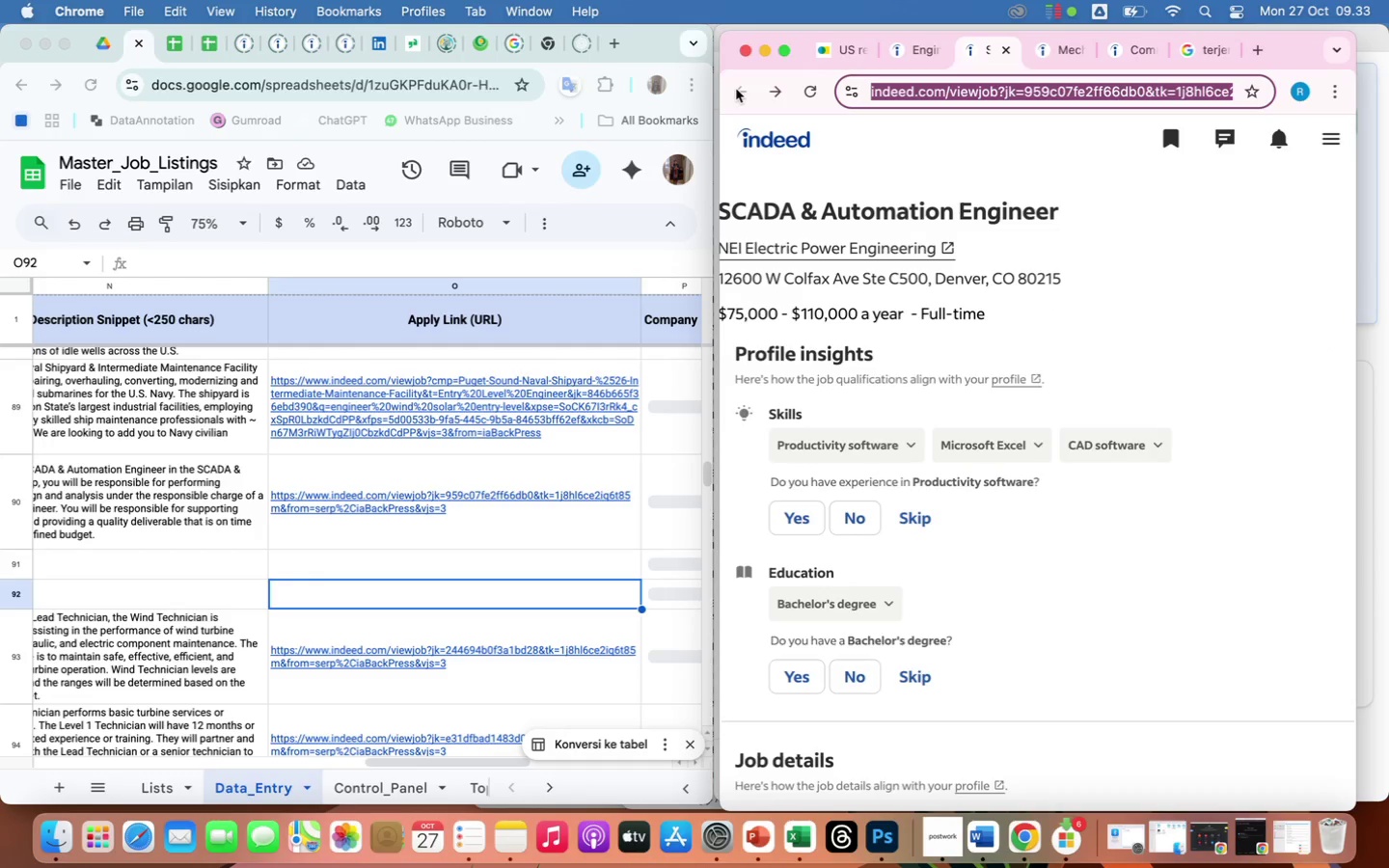 
left_click([736, 89])
 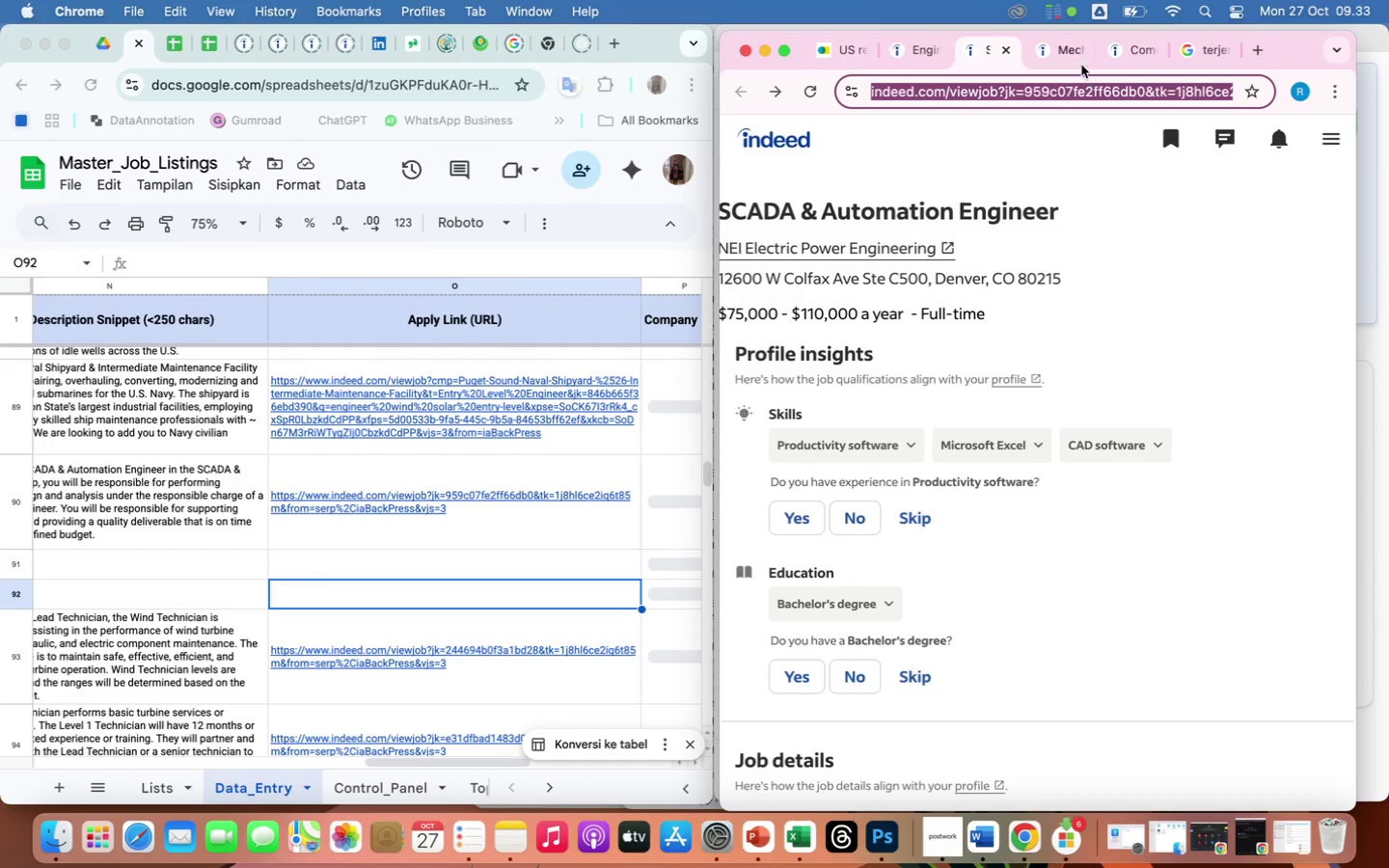 
left_click([1054, 49])
 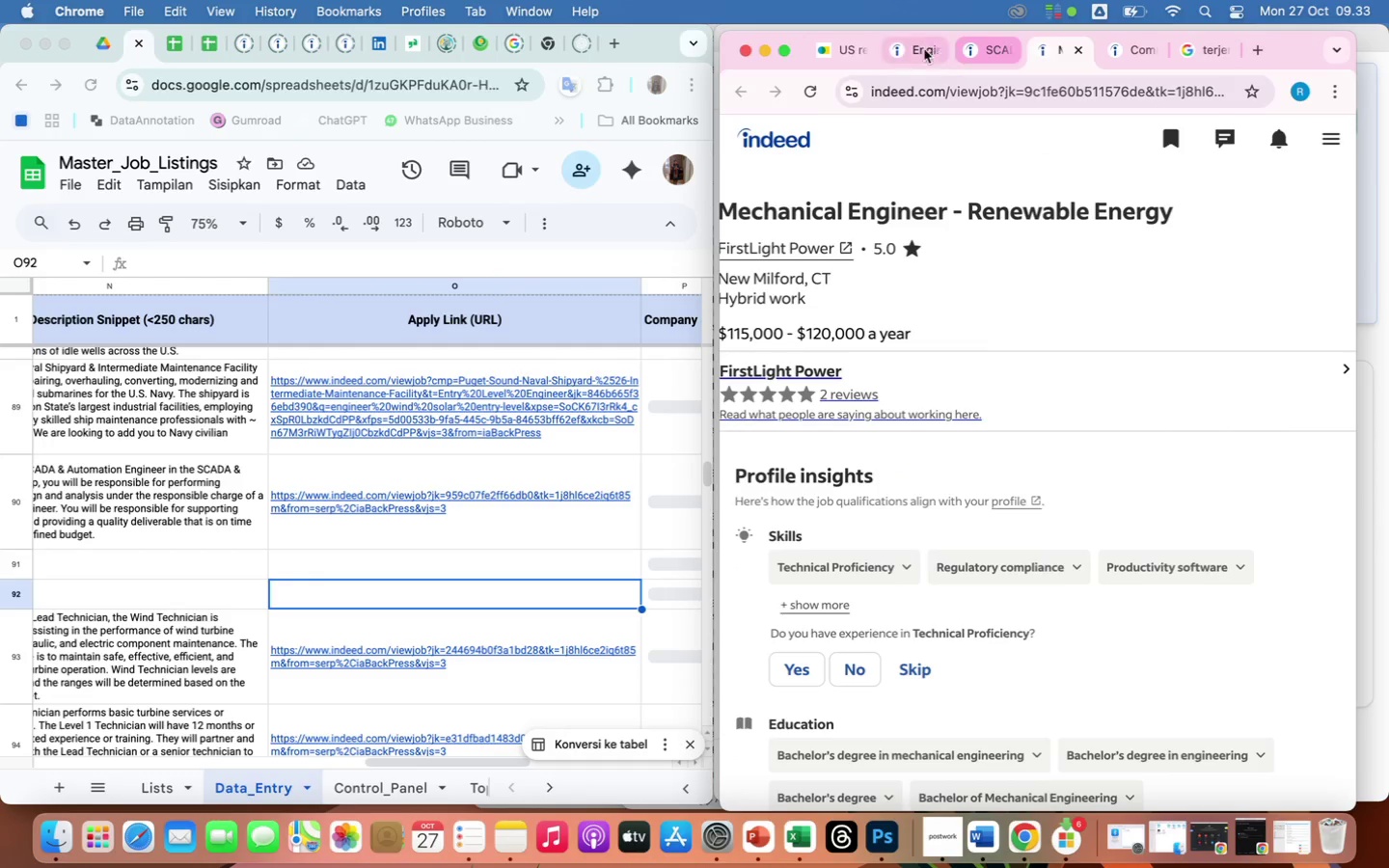 
left_click([911, 53])
 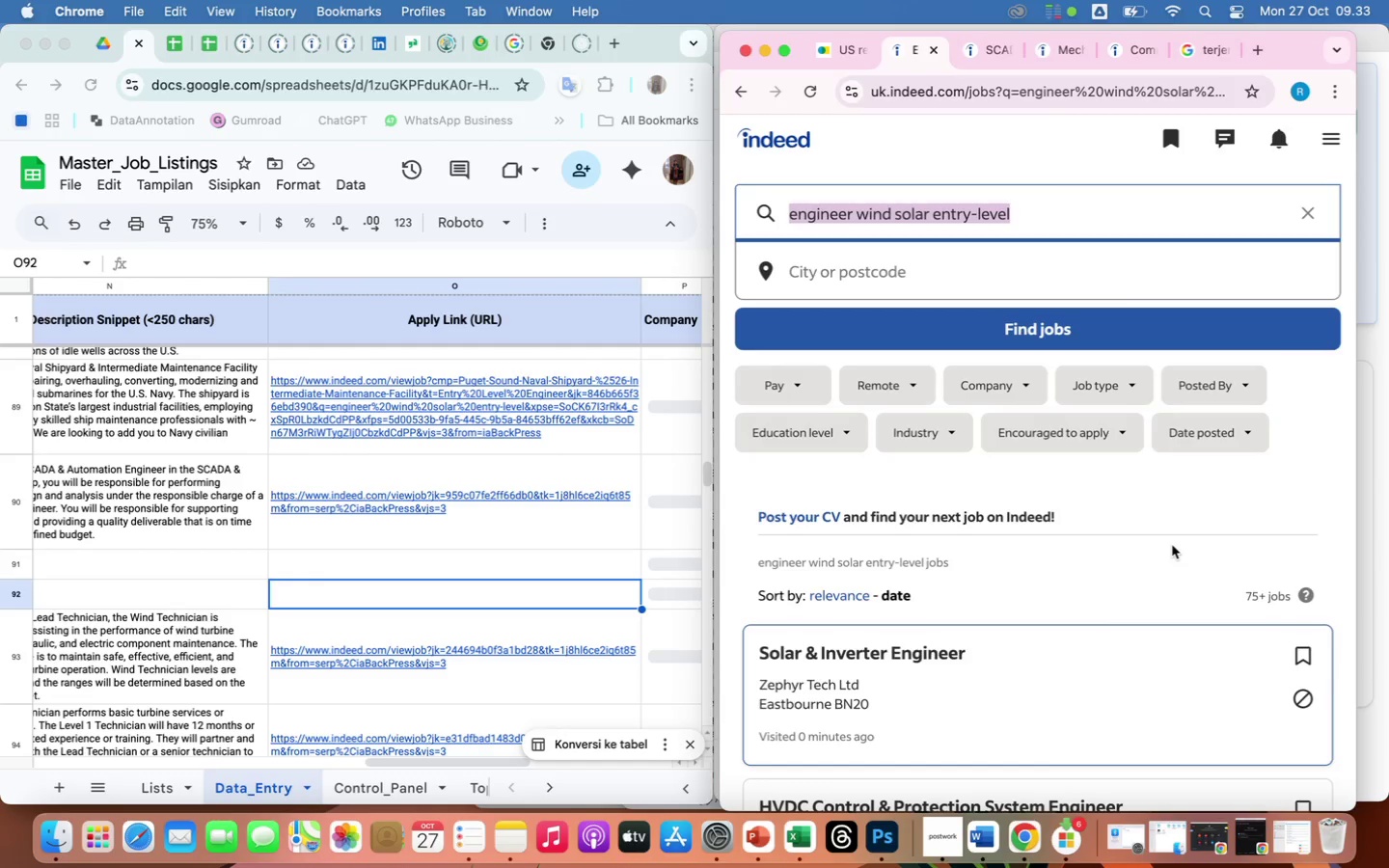 
wait(5.05)
 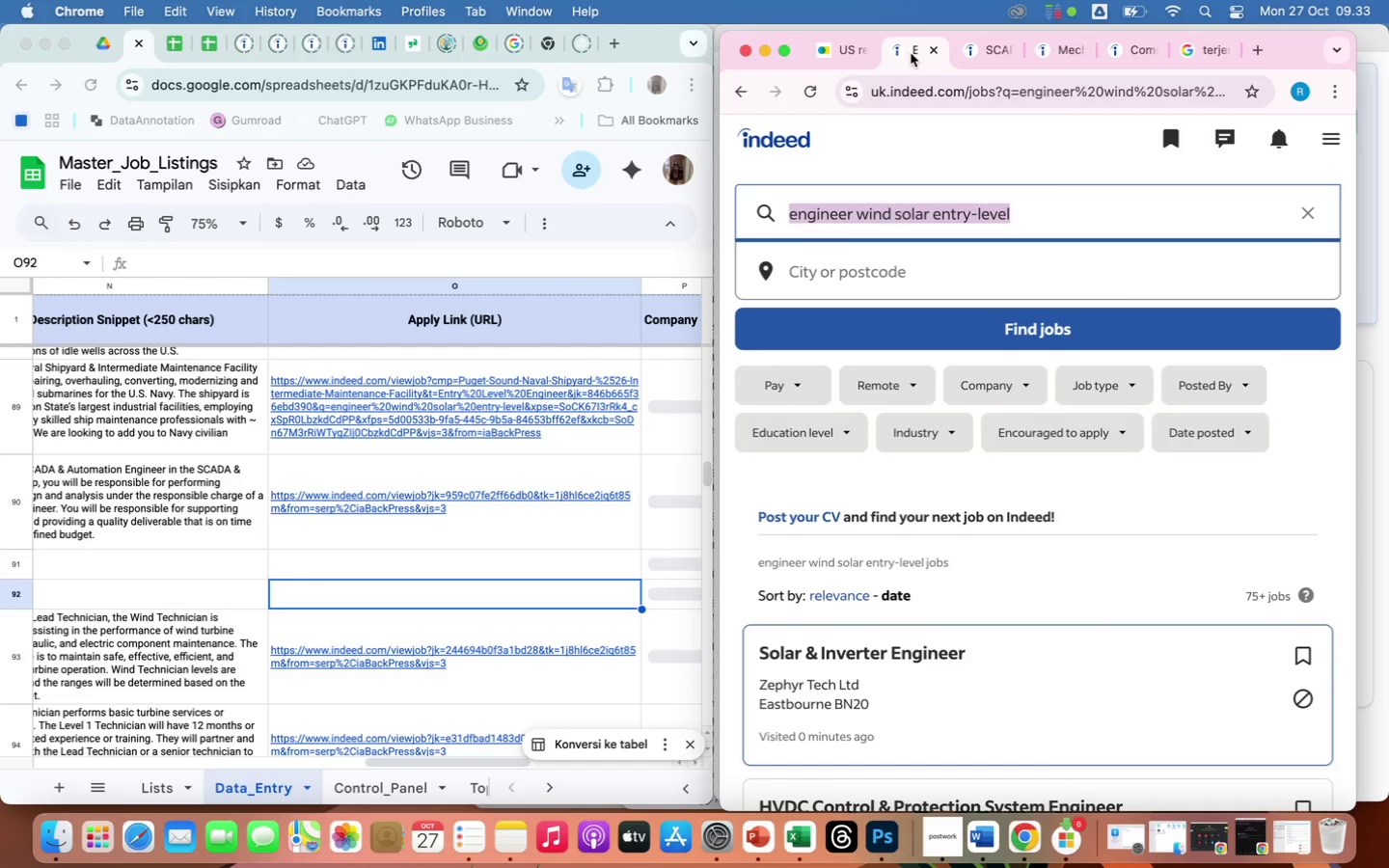 
scroll: coordinate [1221, 757], scroll_direction: down, amount: 295.0
 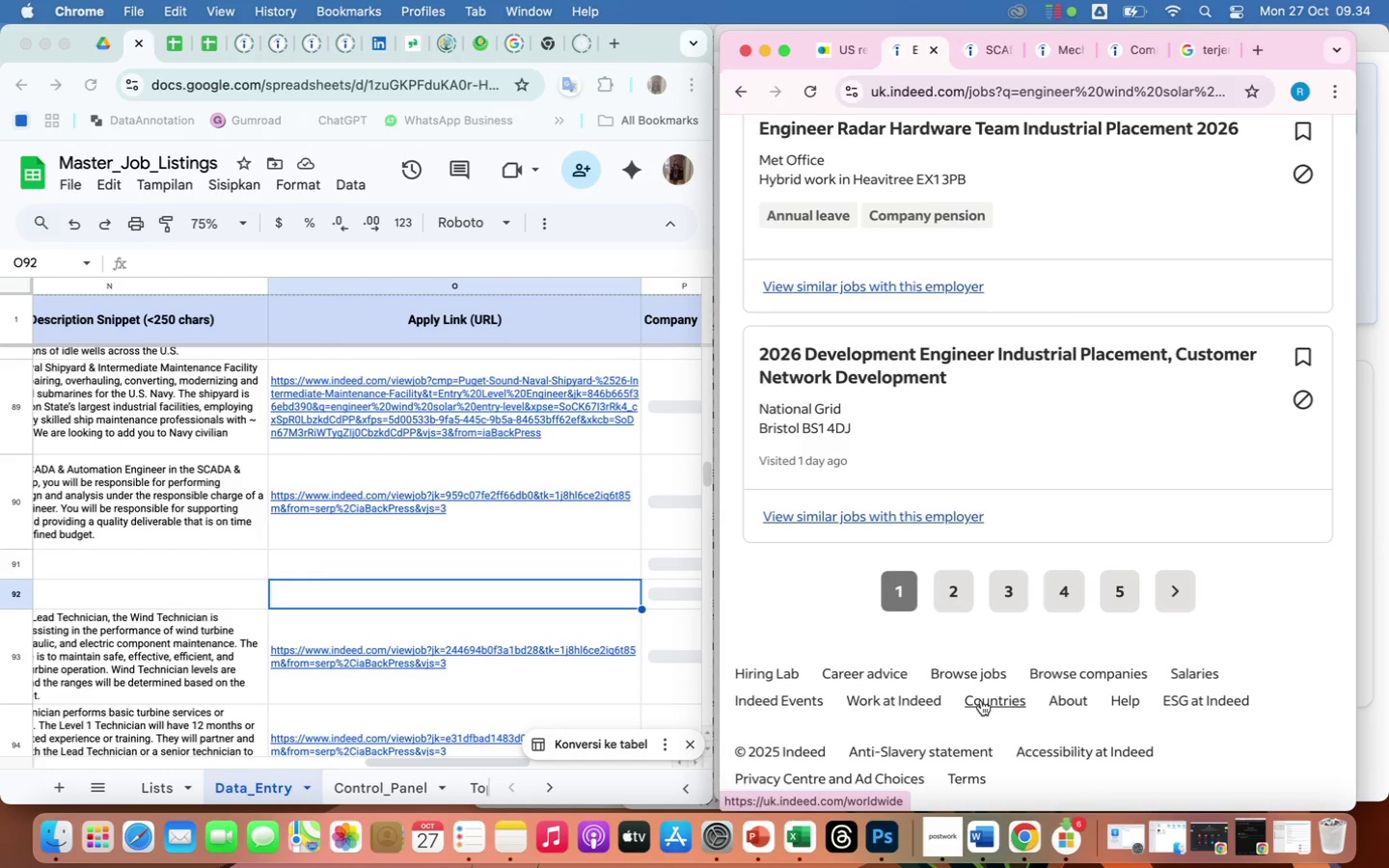 
left_click([984, 701])
 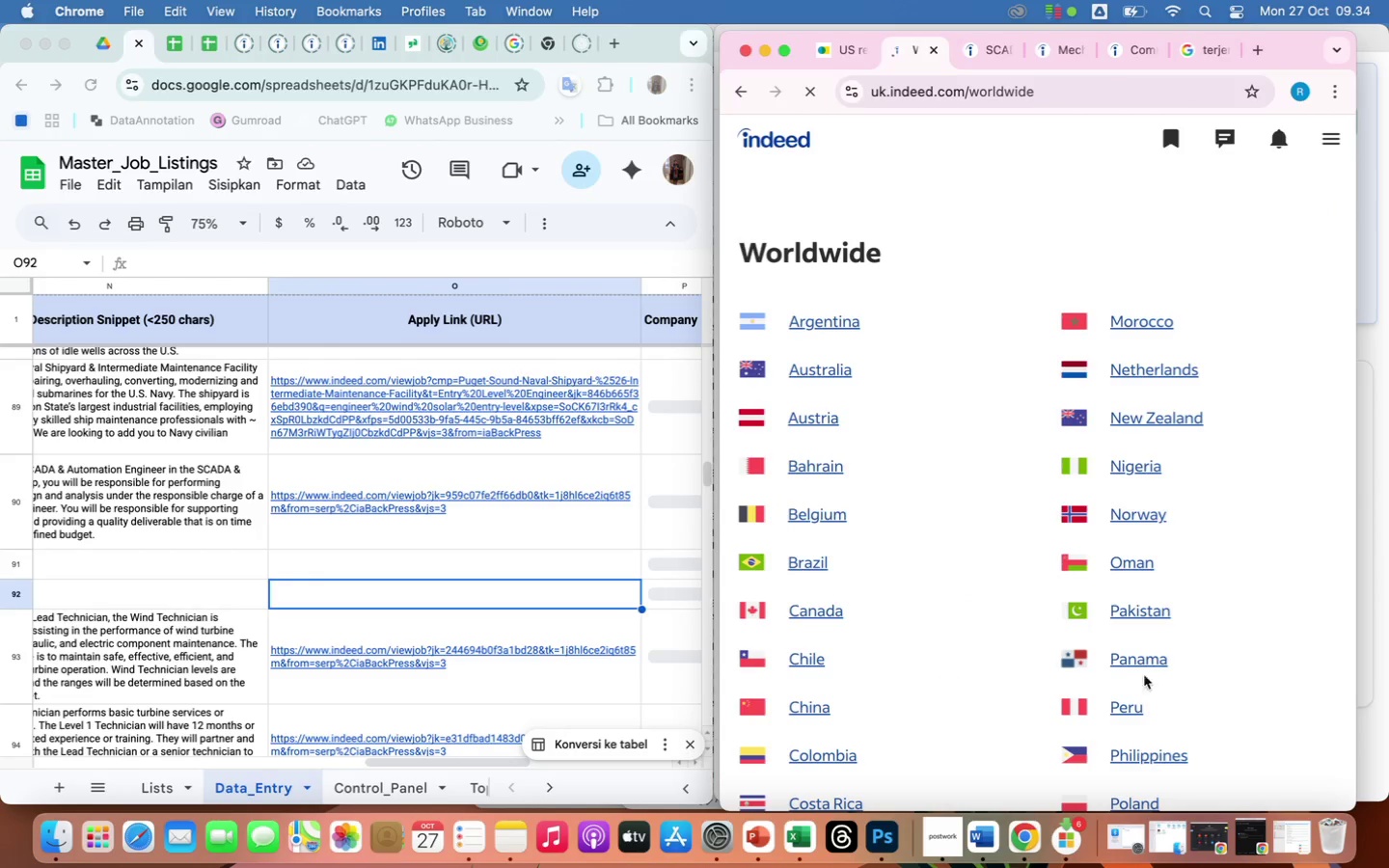 
scroll: coordinate [1150, 386], scroll_direction: down, amount: 94.0
 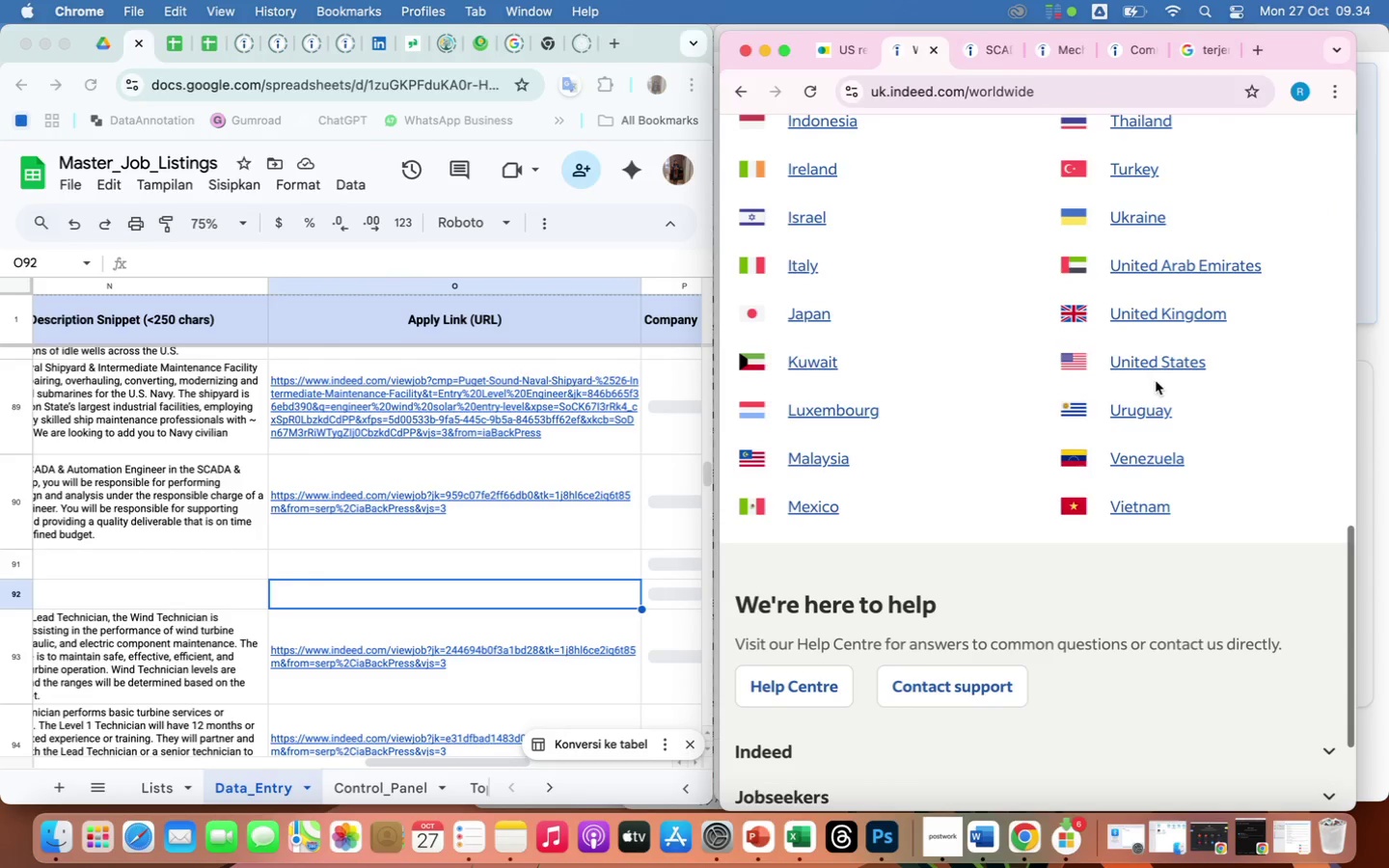 
left_click([1160, 361])
 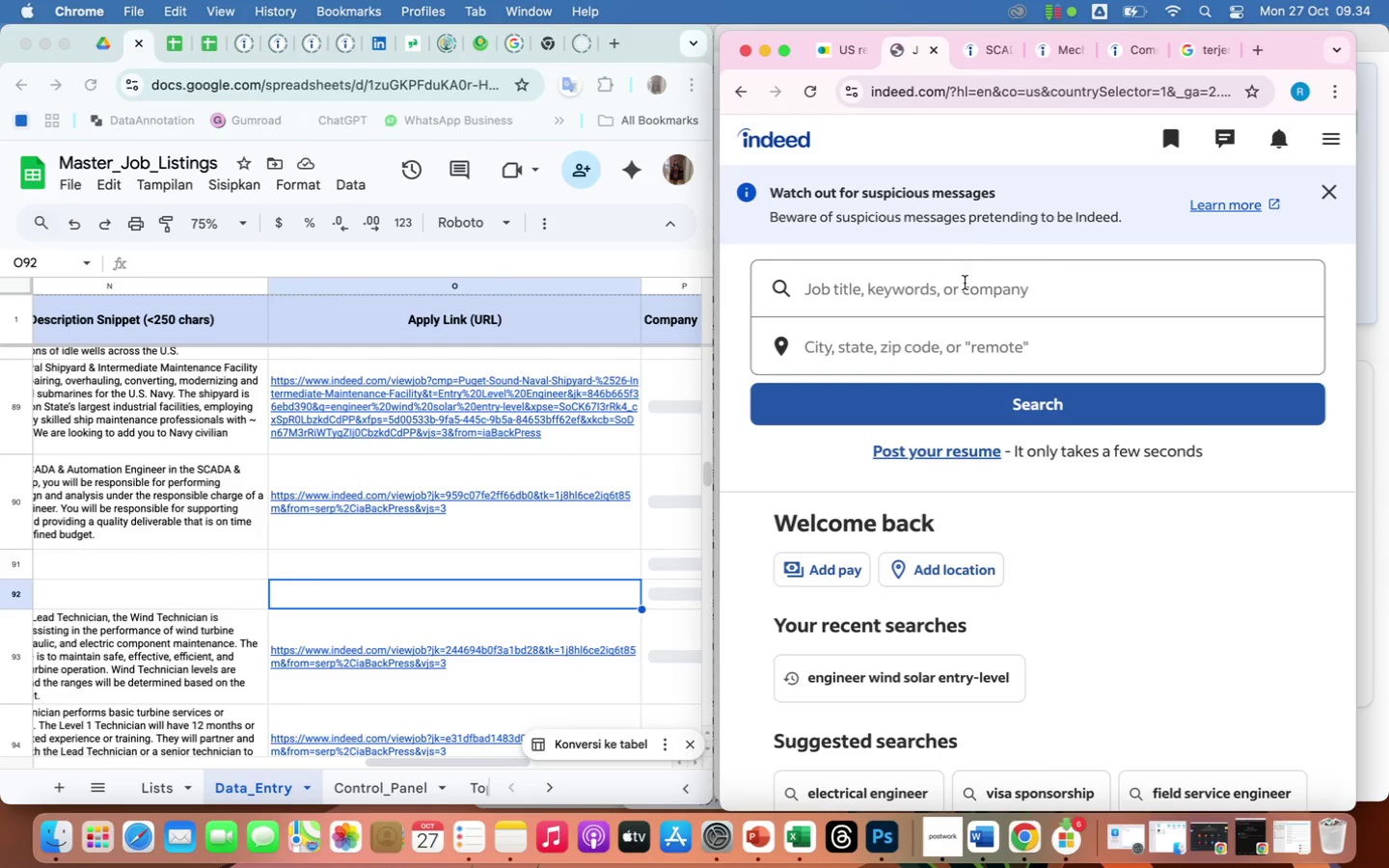 
left_click([965, 295])
 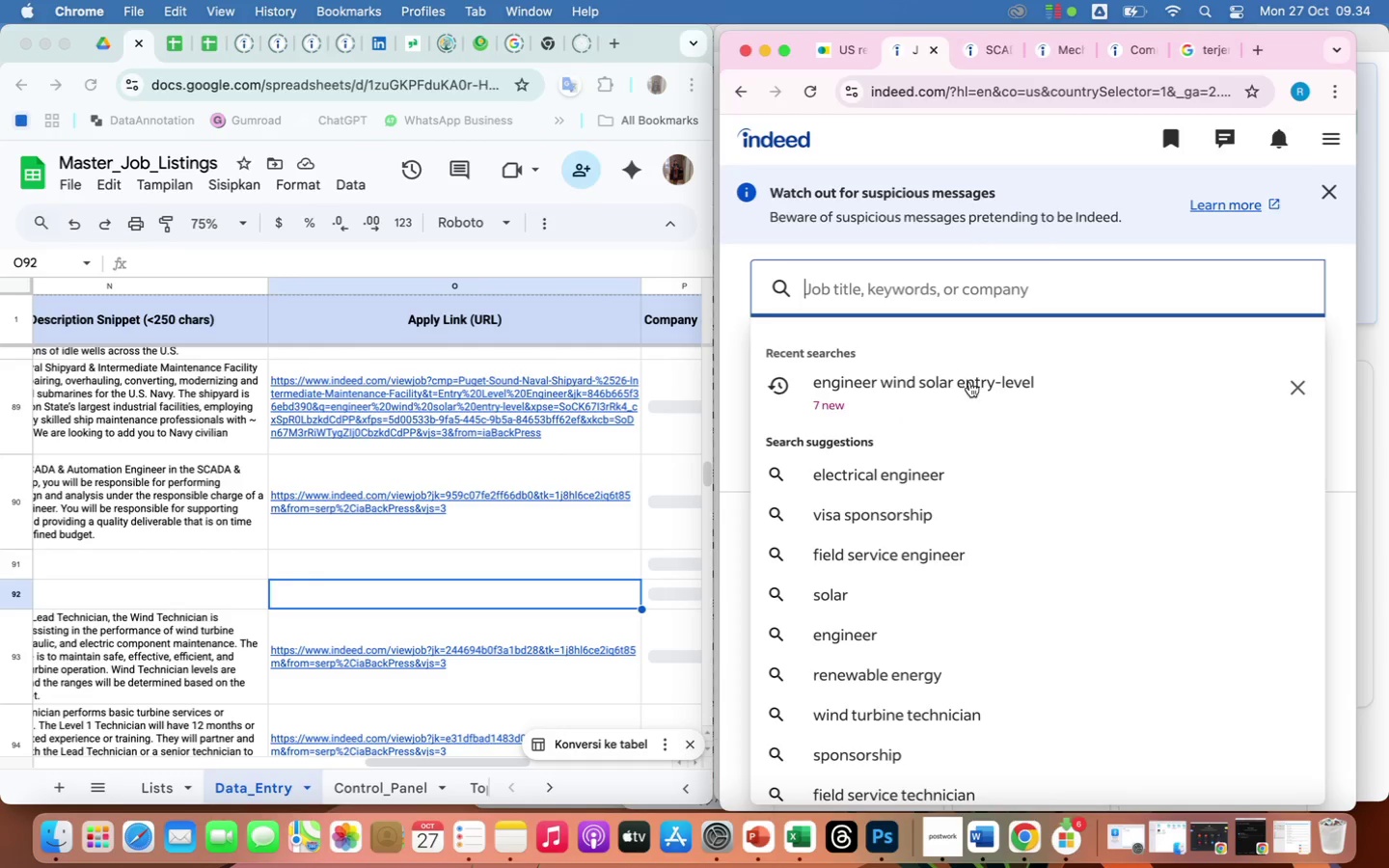 
left_click([973, 392])
 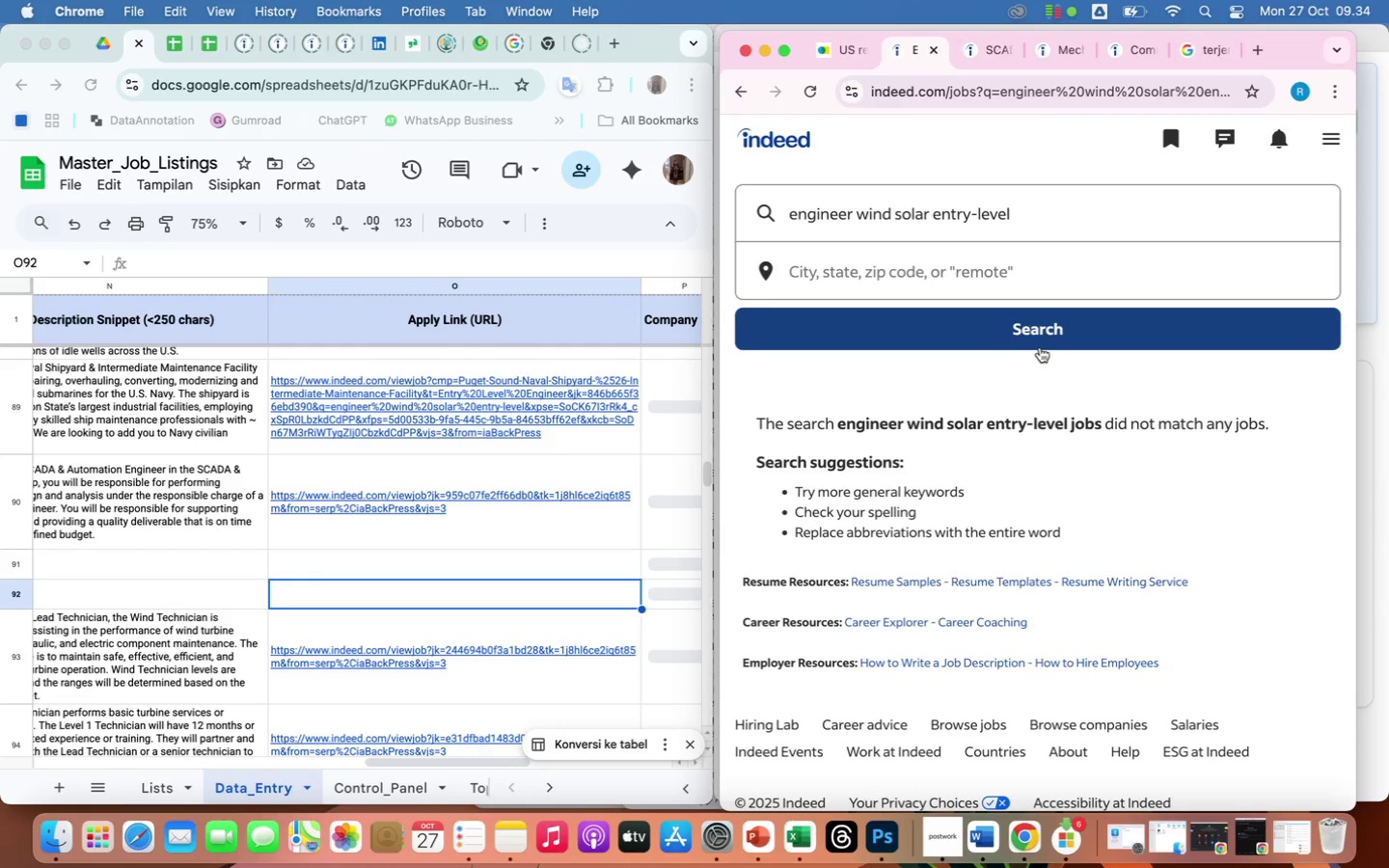 
left_click([1018, 324])
 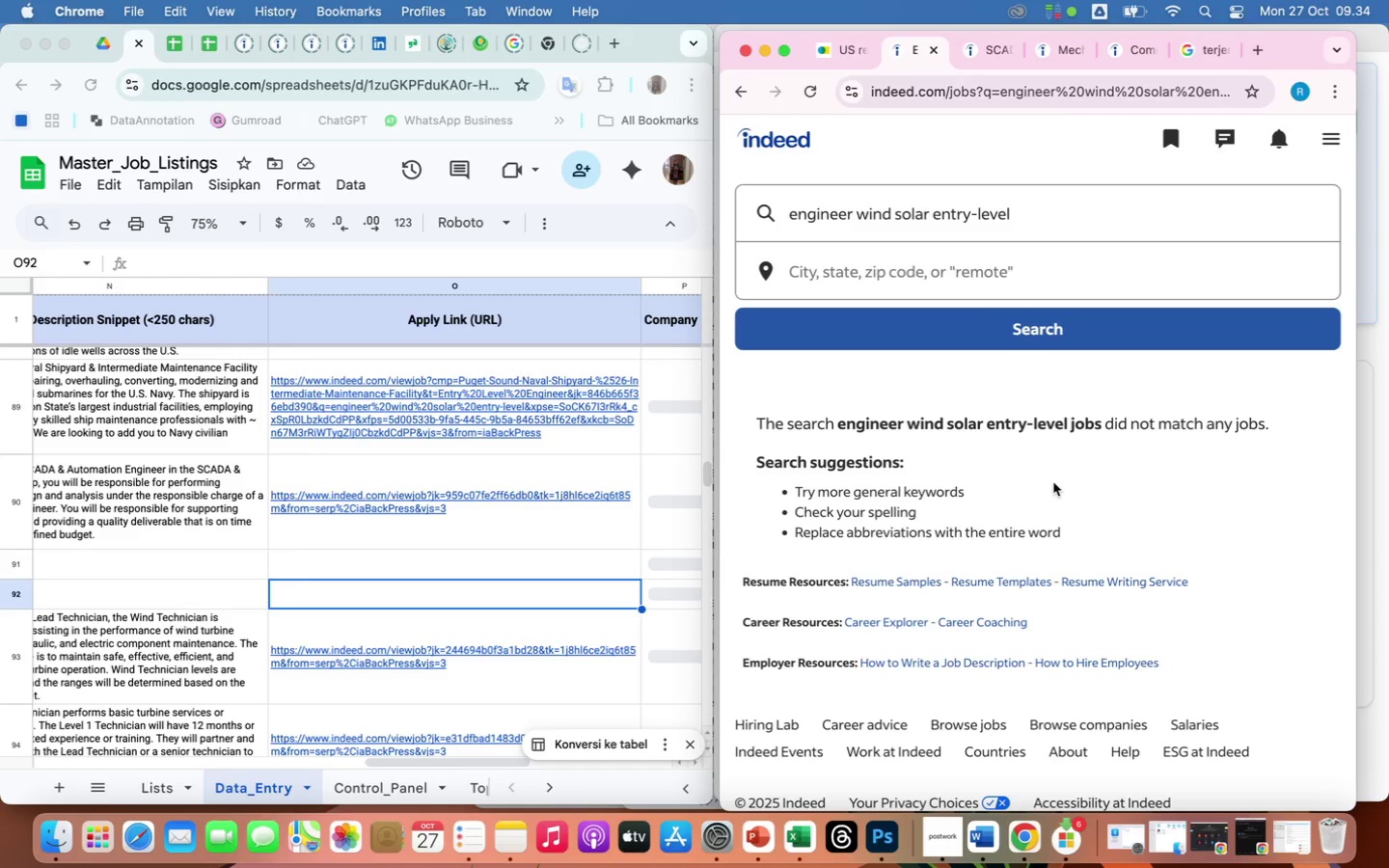 
wait(9.3)
 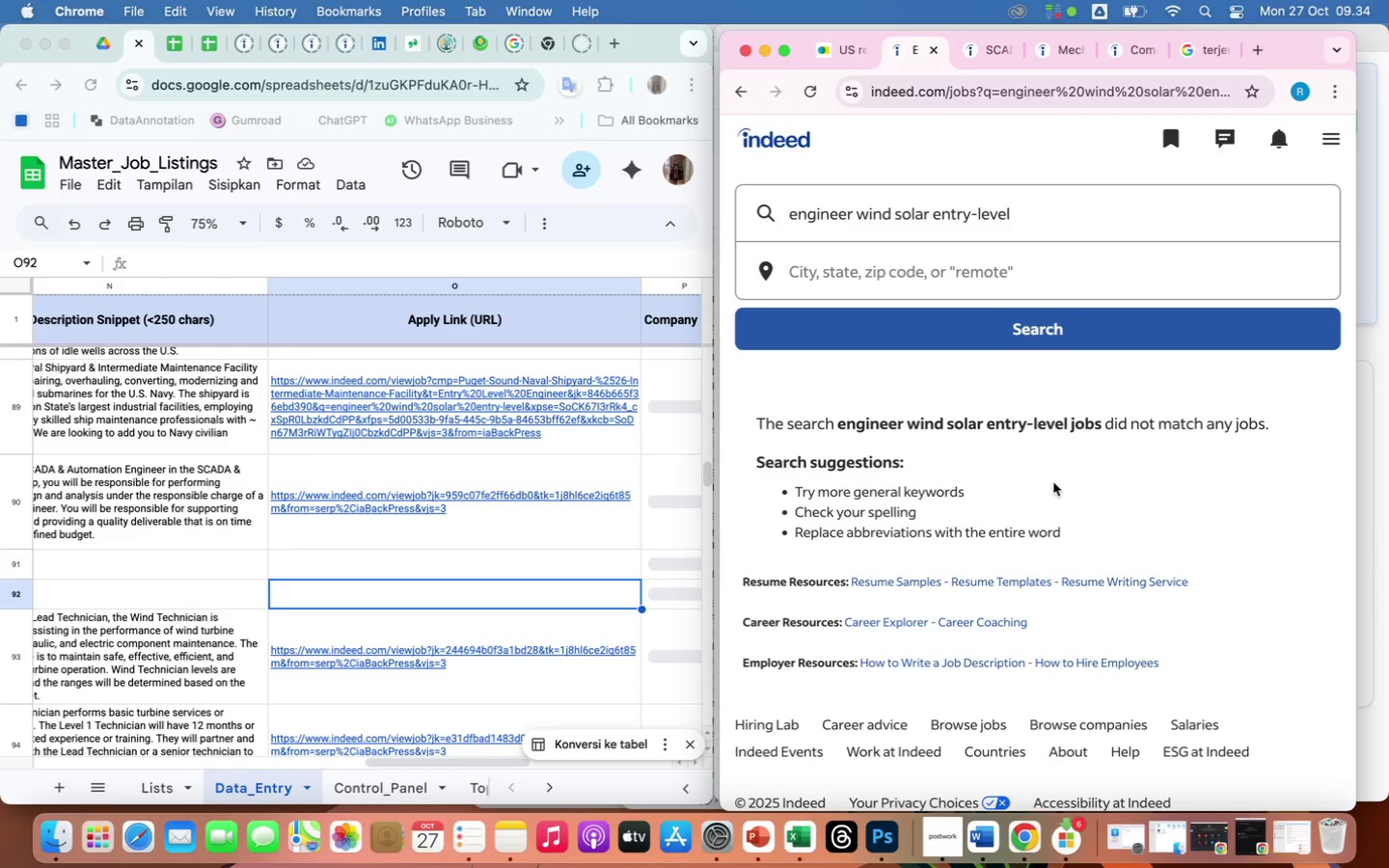 
left_click([1031, 224])
 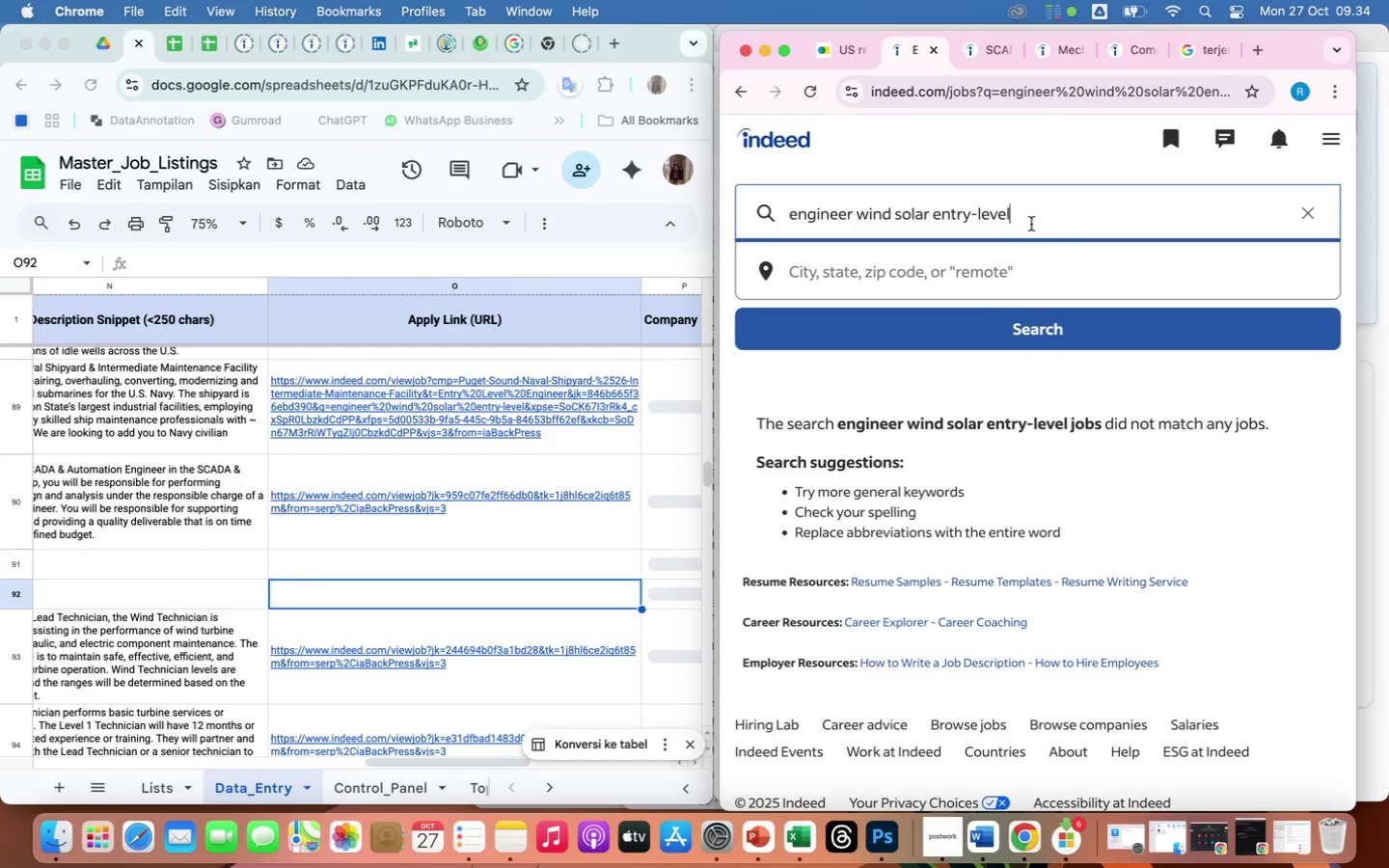 
hold_key(key=Backspace, duration=1.0)
 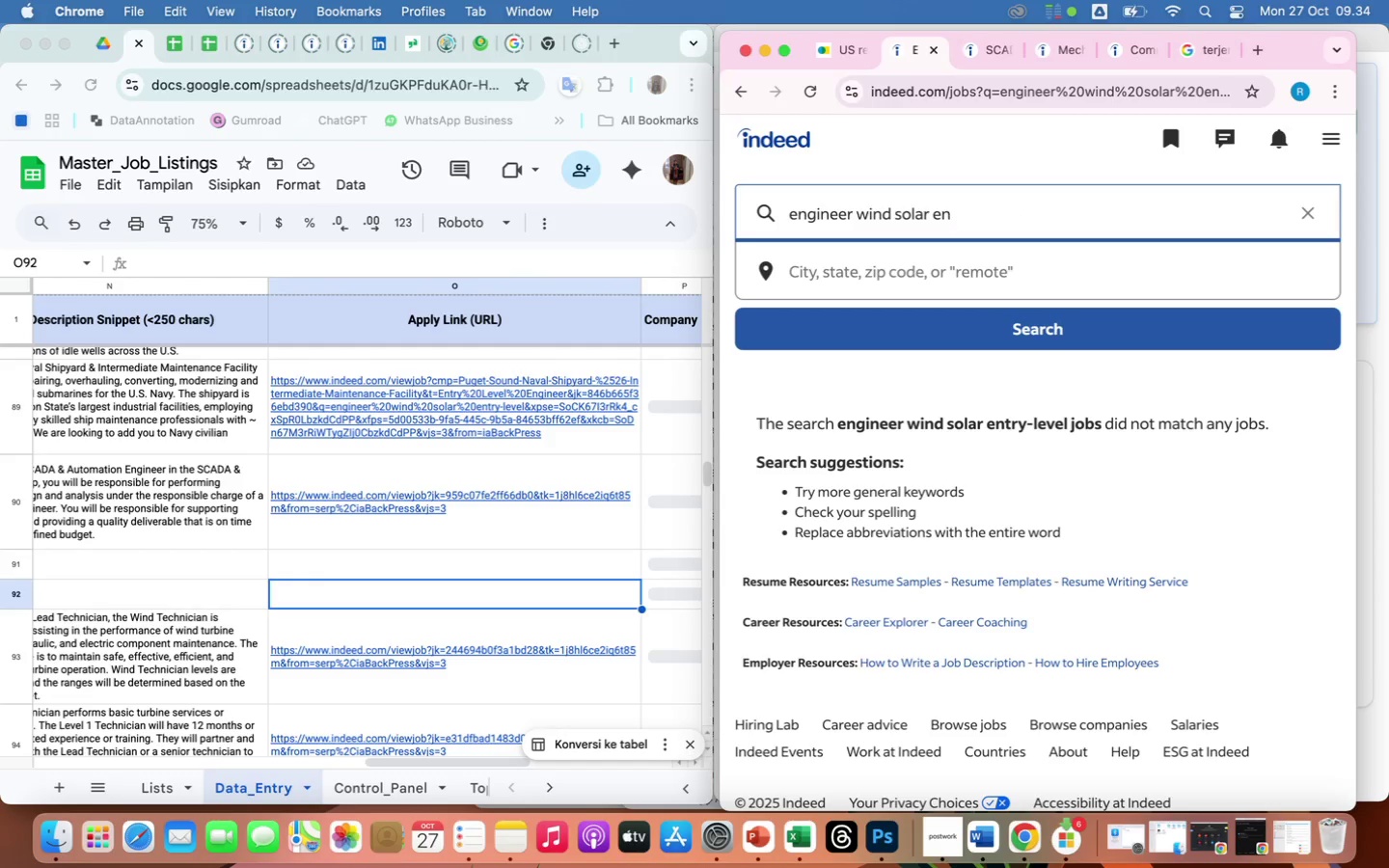 
key(Backspace)
 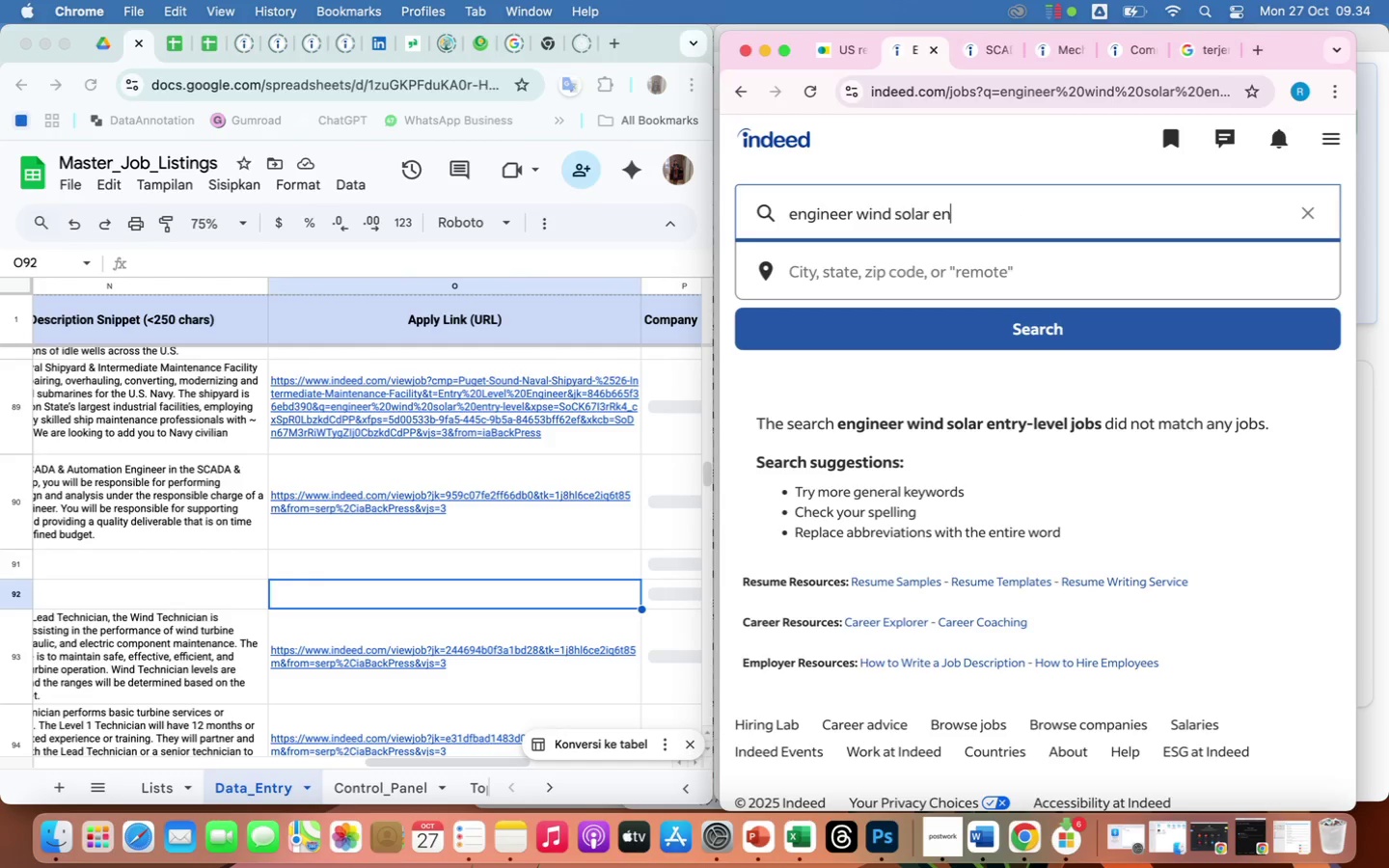 
key(Backspace)
 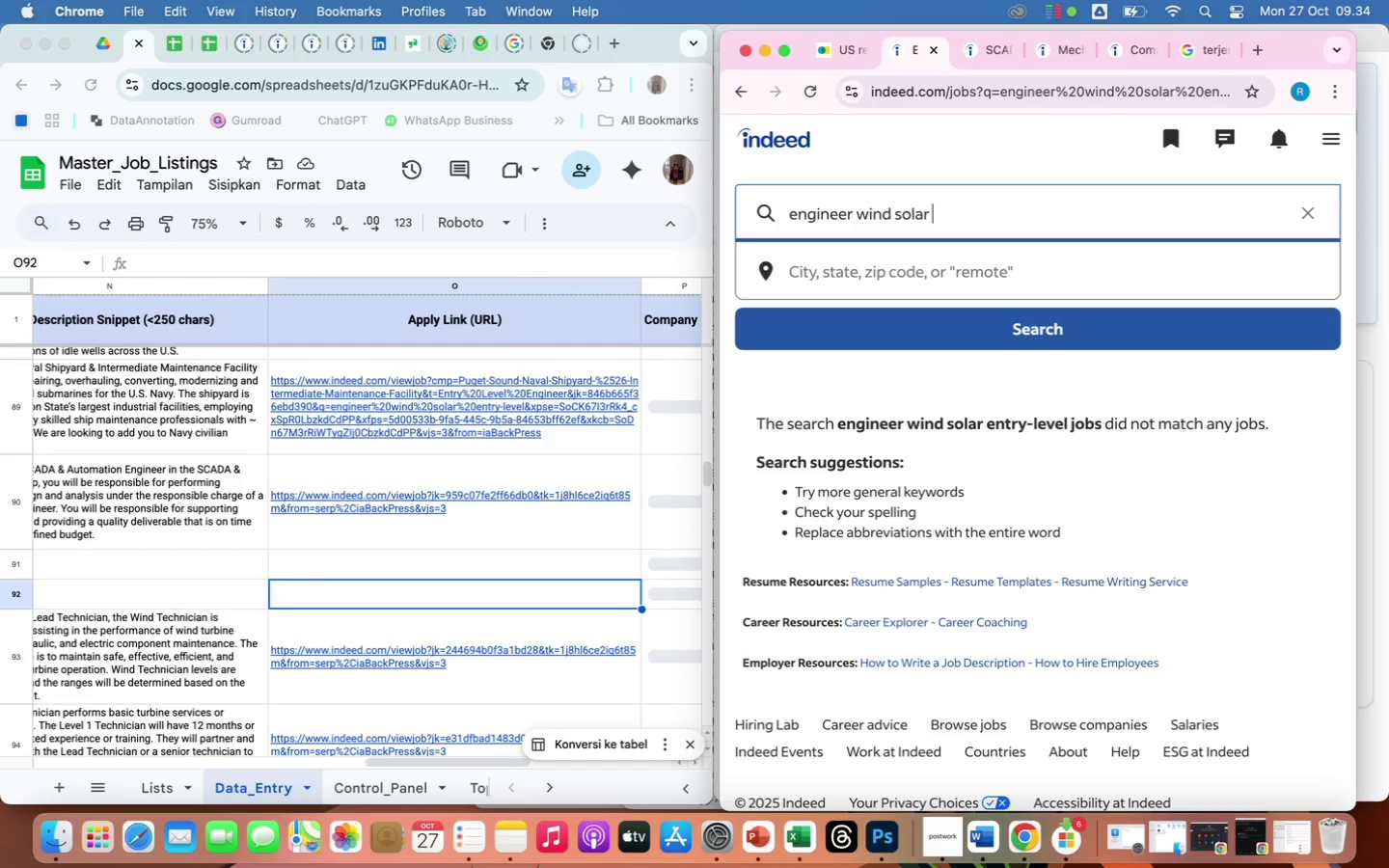 
key(Backspace)
 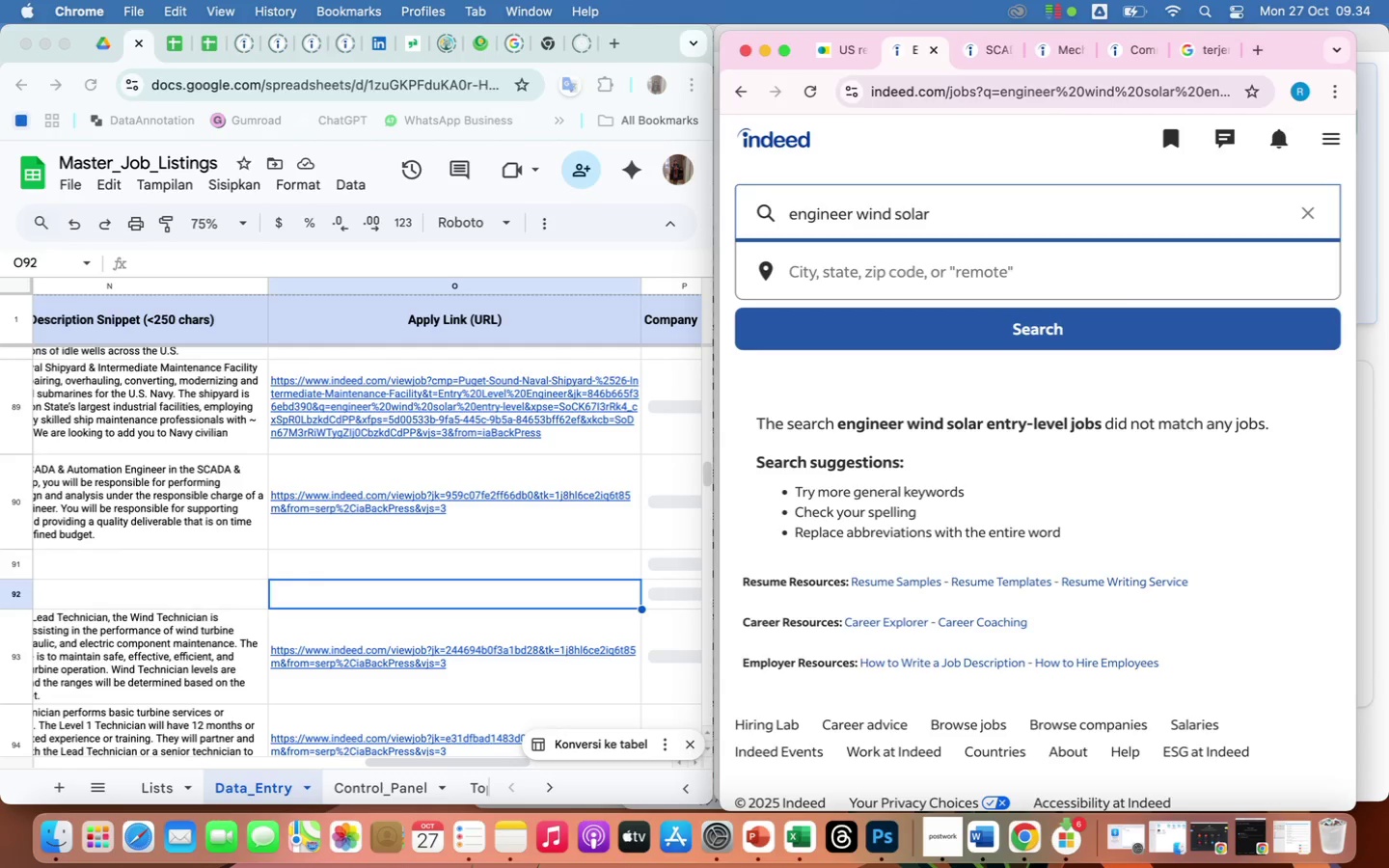 
key(Enter)
 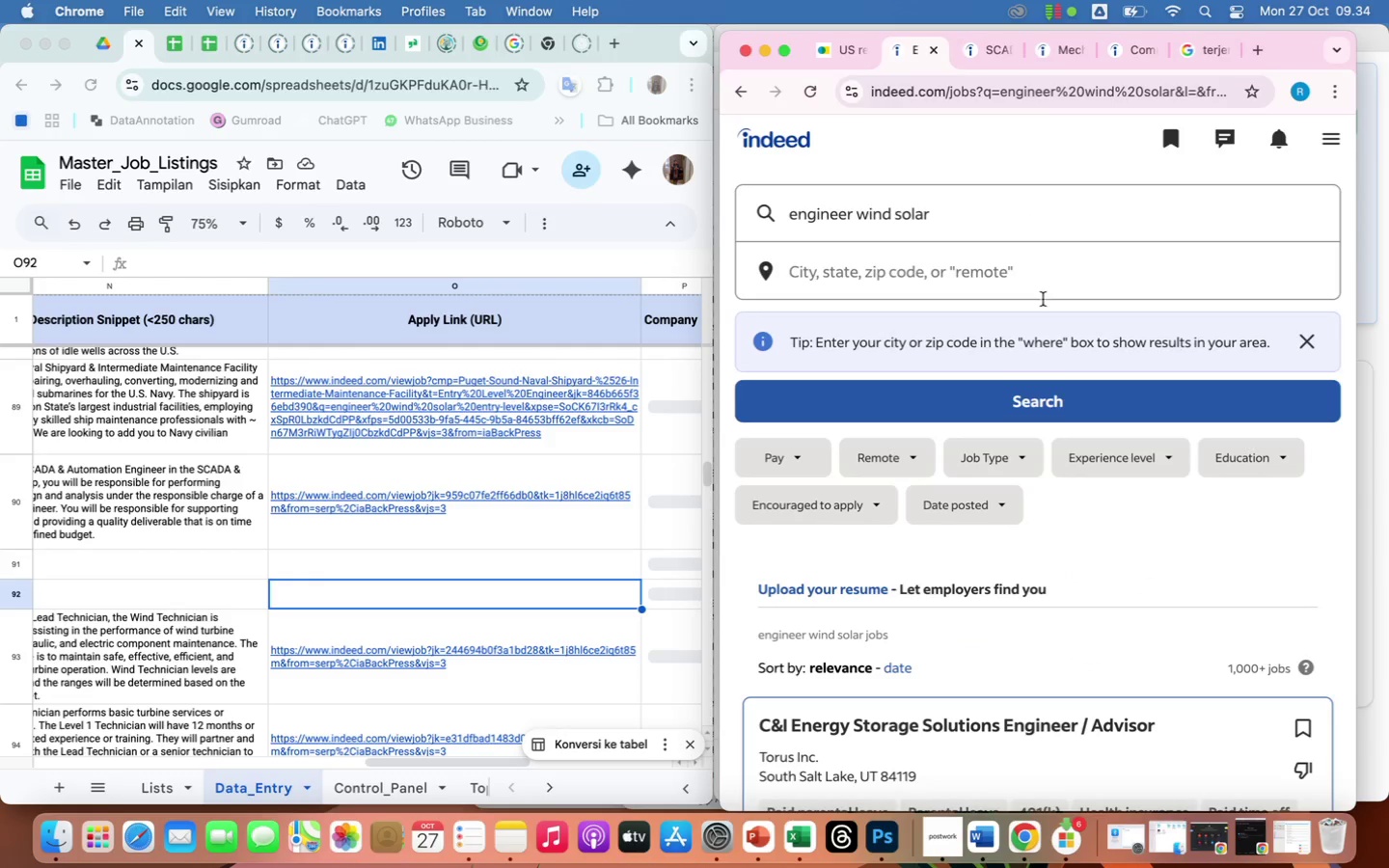 
scroll: coordinate [1064, 682], scroll_direction: down, amount: 41.0
 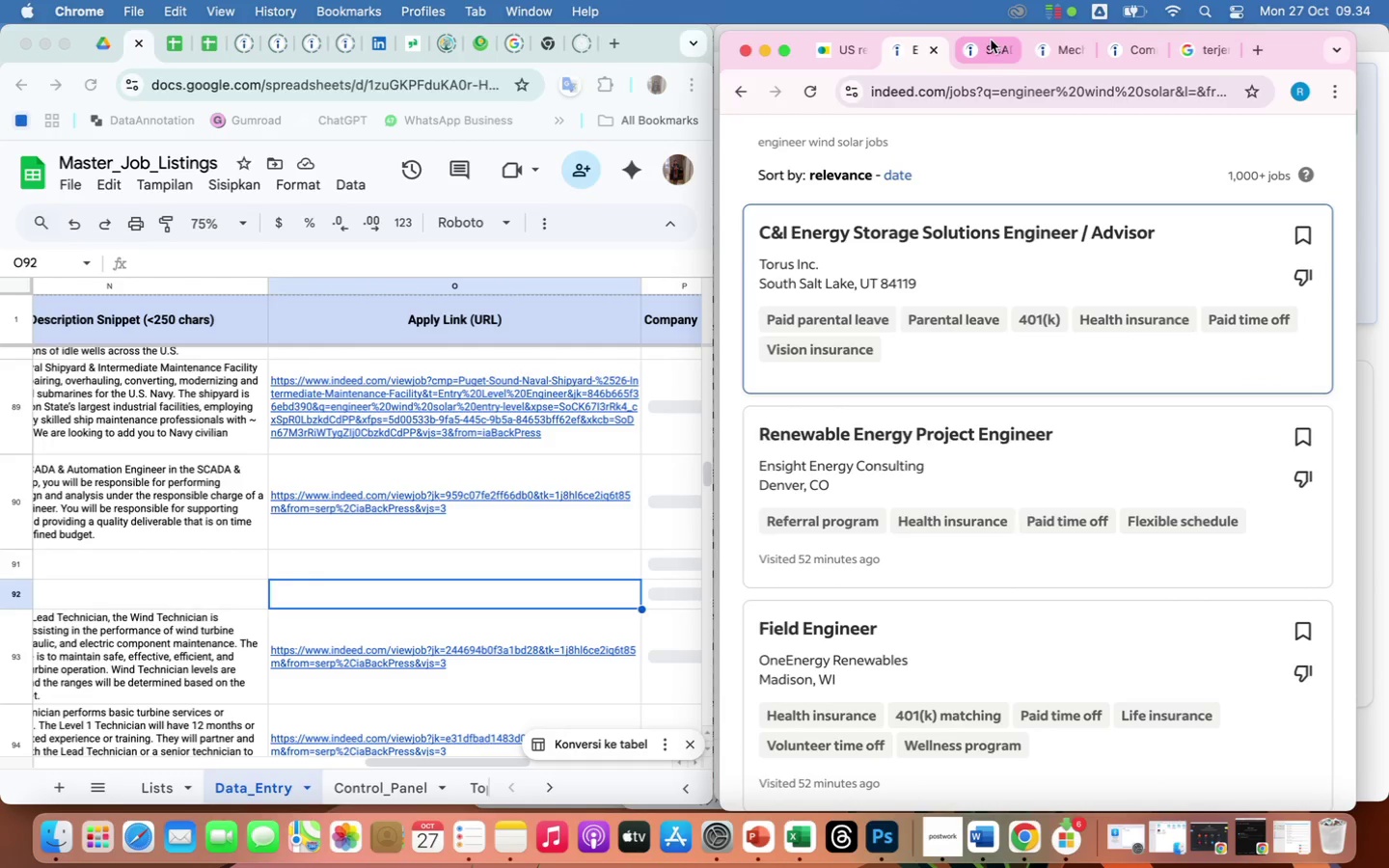 
left_click([993, 56])
 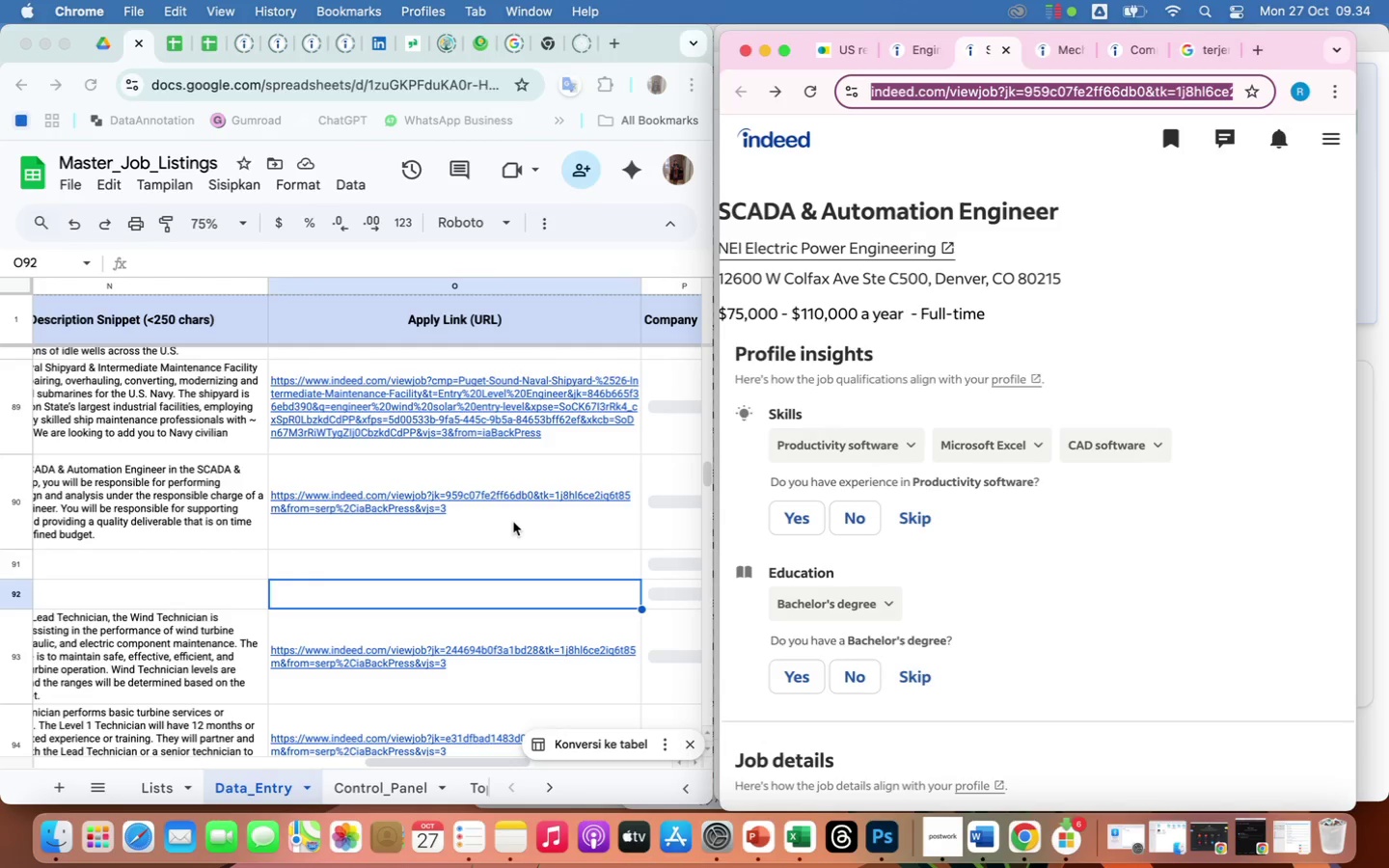 
scroll: coordinate [373, 546], scroll_direction: up, amount: 137.0
 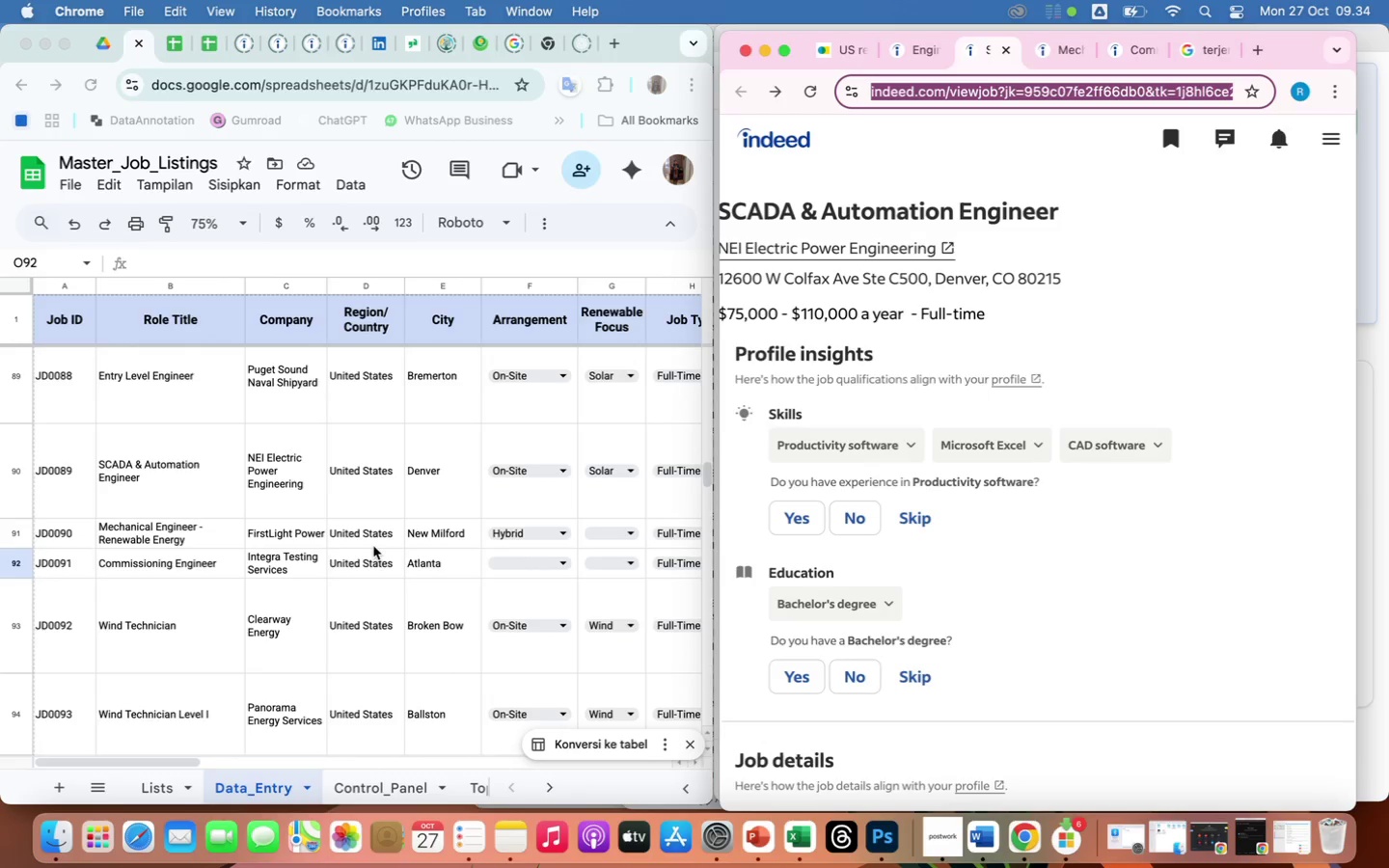 
scroll: coordinate [518, 509], scroll_direction: down, amount: 104.0
 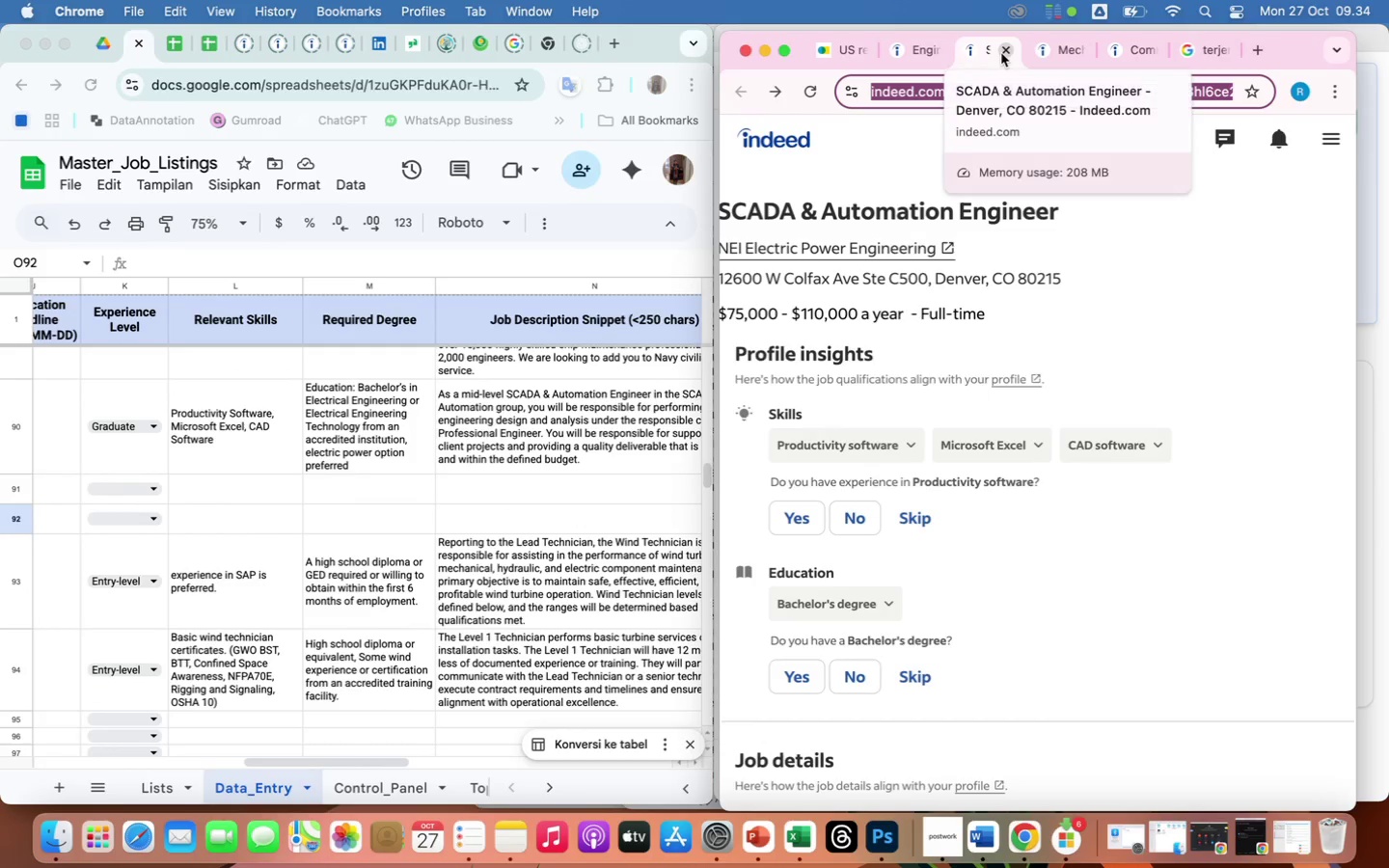 
left_click([1004, 49])
 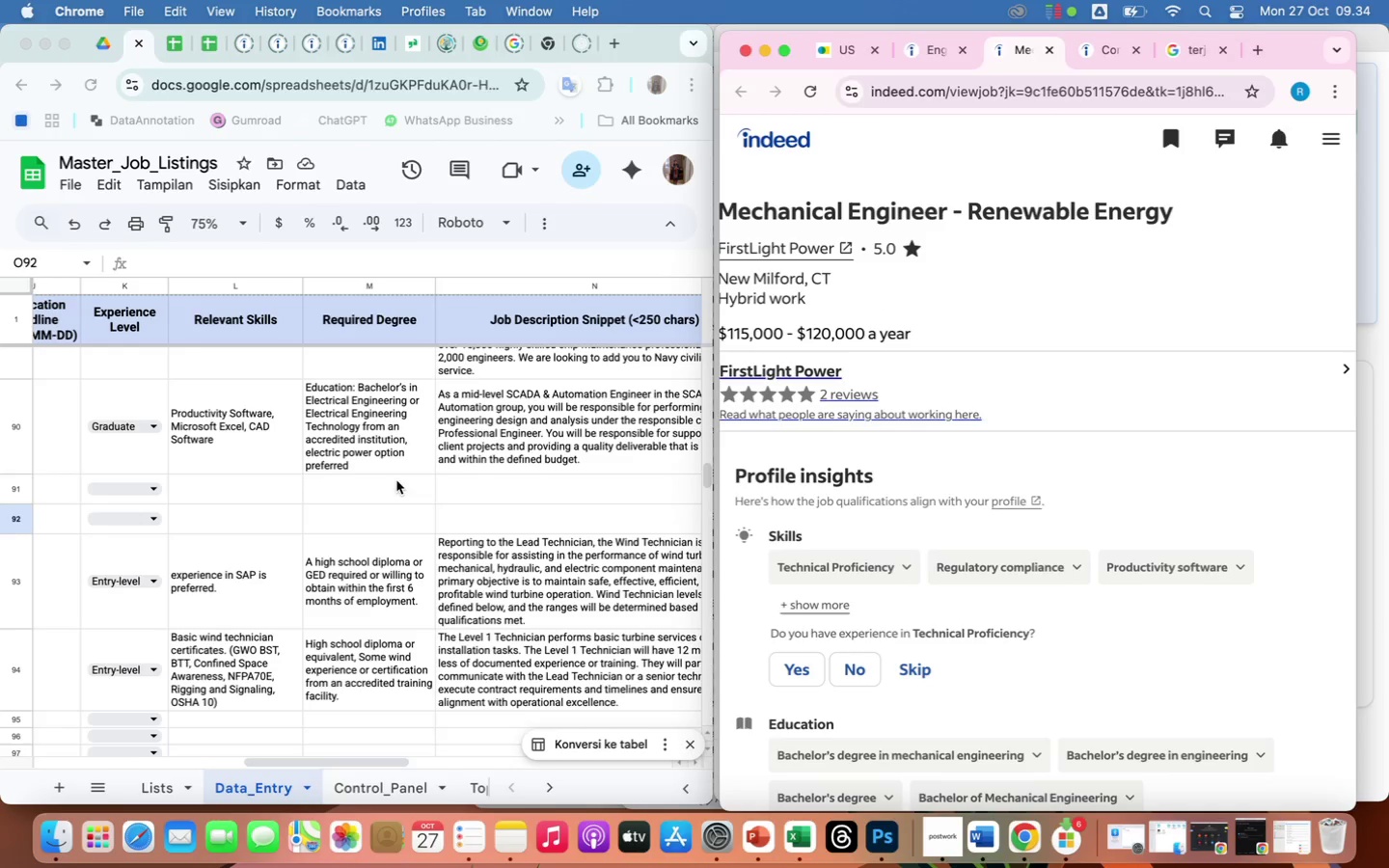 
scroll: coordinate [57, 560], scroll_direction: up, amount: 148.0
 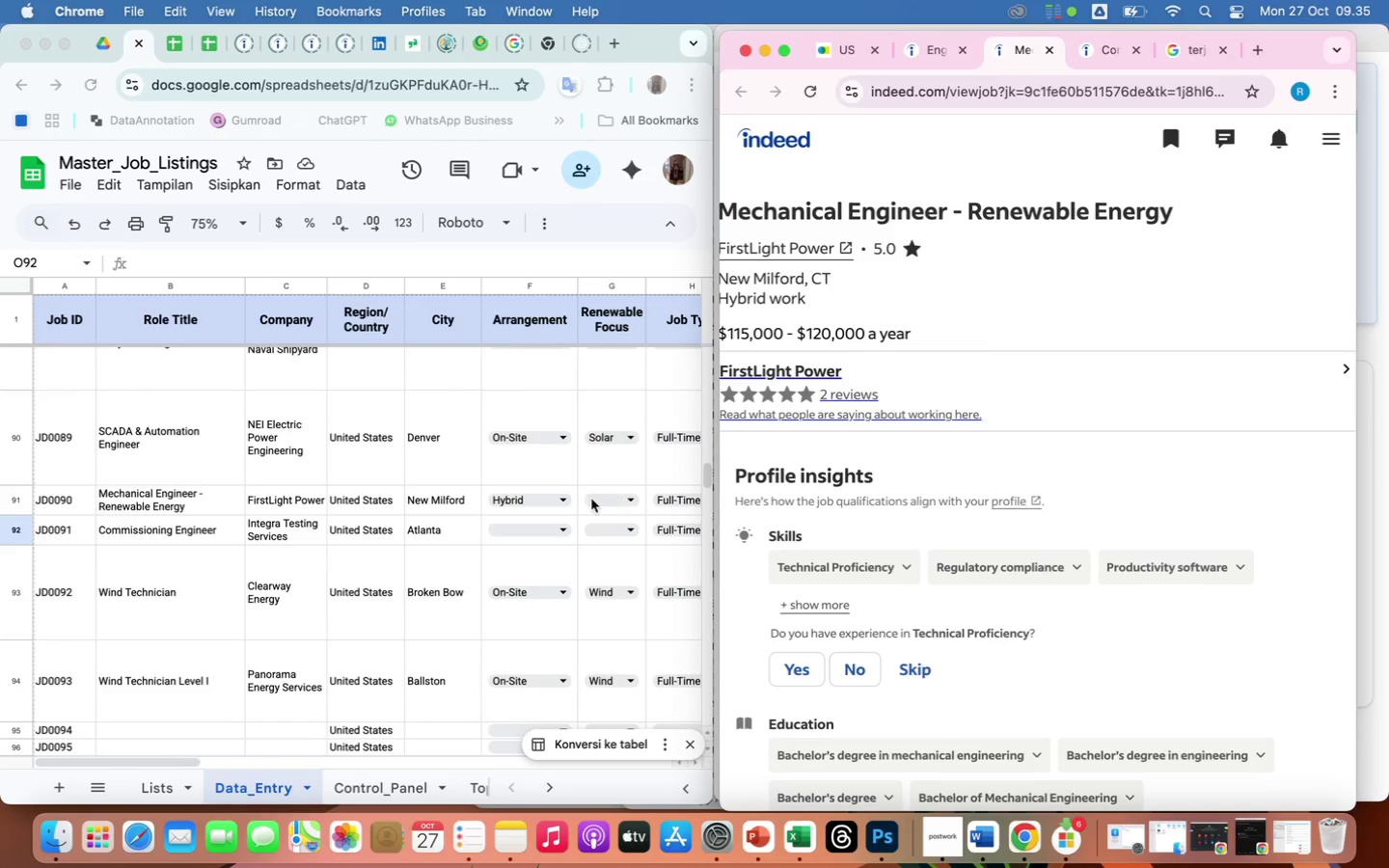 
scroll: coordinate [613, 516], scroll_direction: down, amount: 103.0
 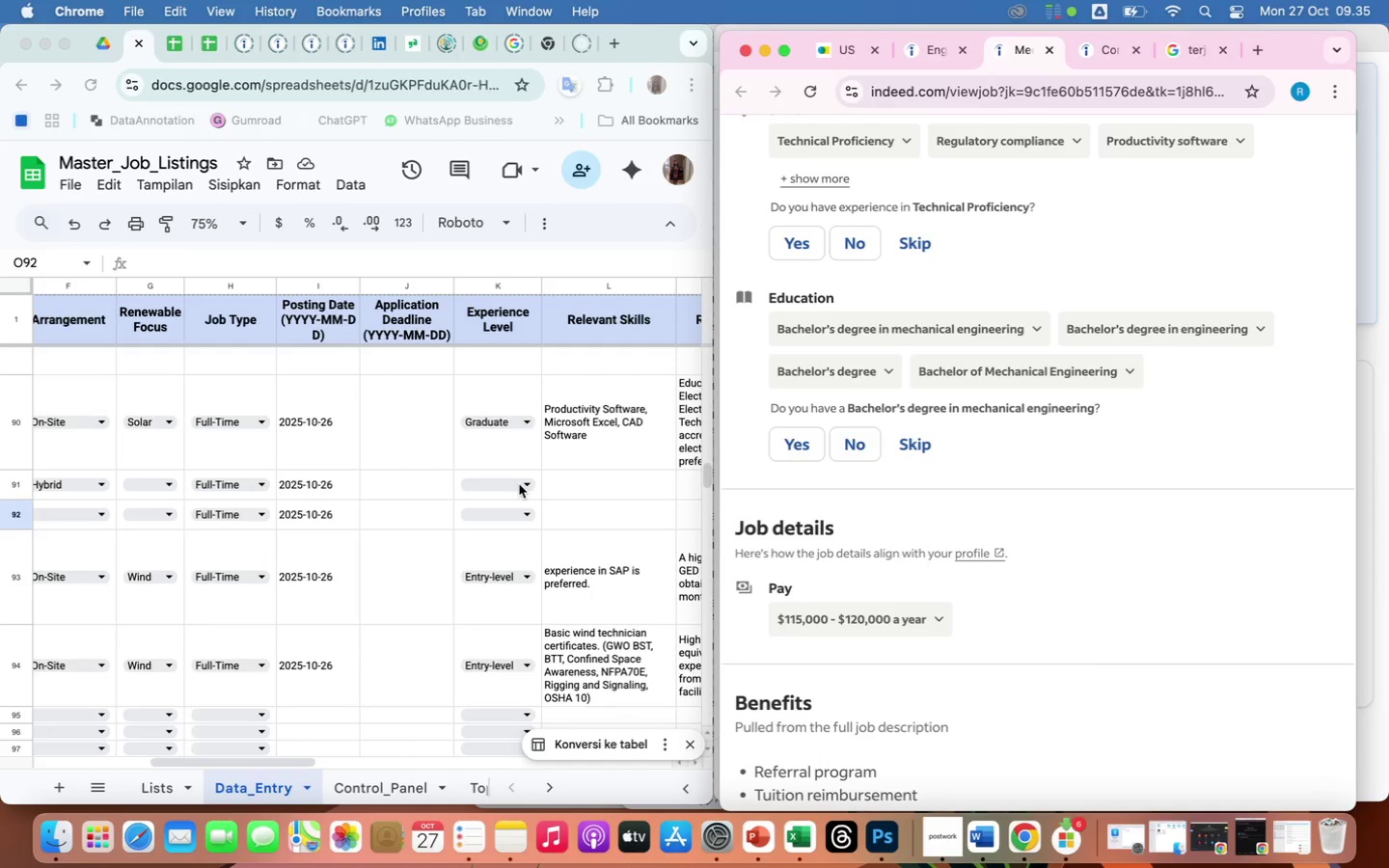 
left_click([526, 484])
 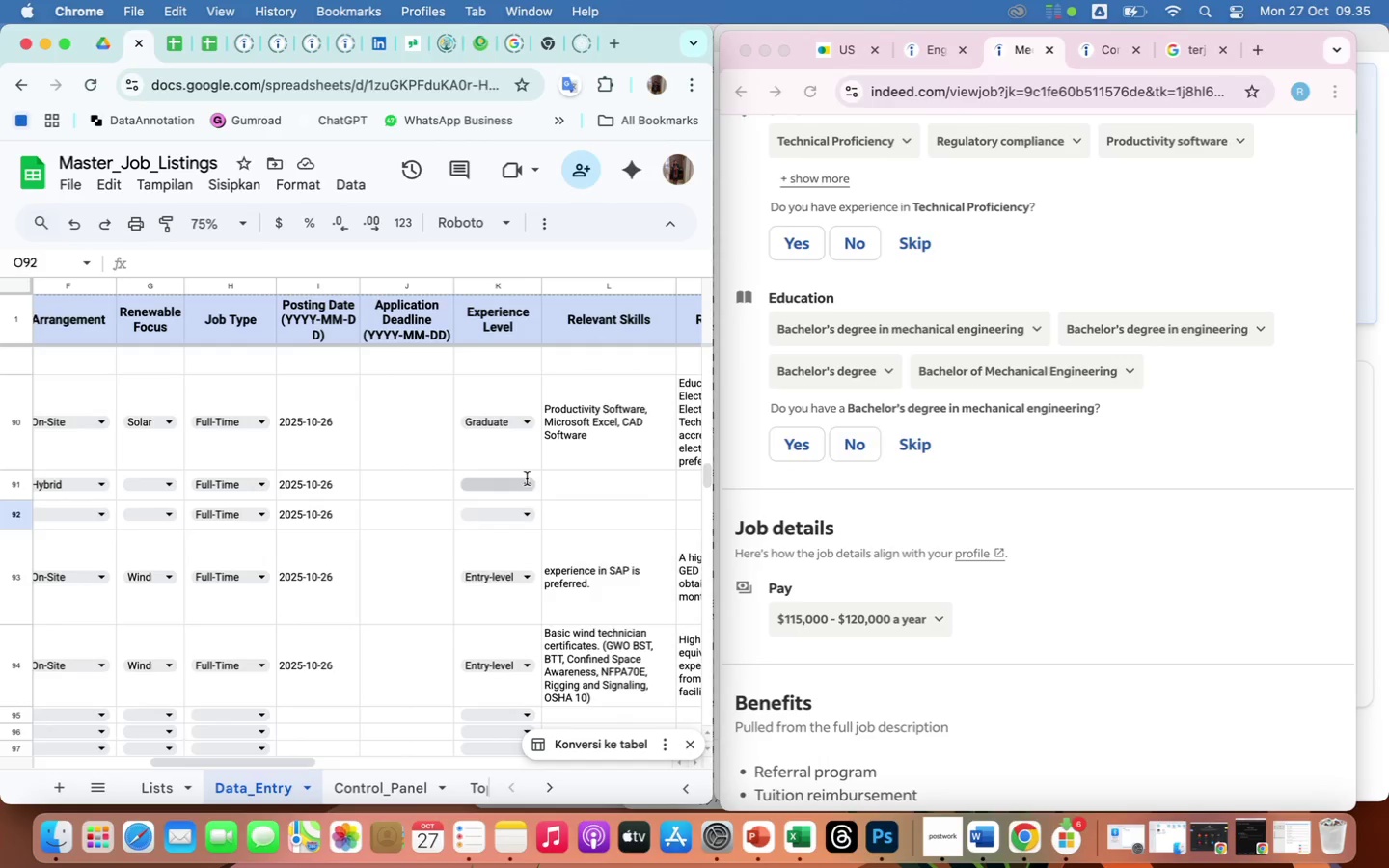 
left_click([526, 478])
 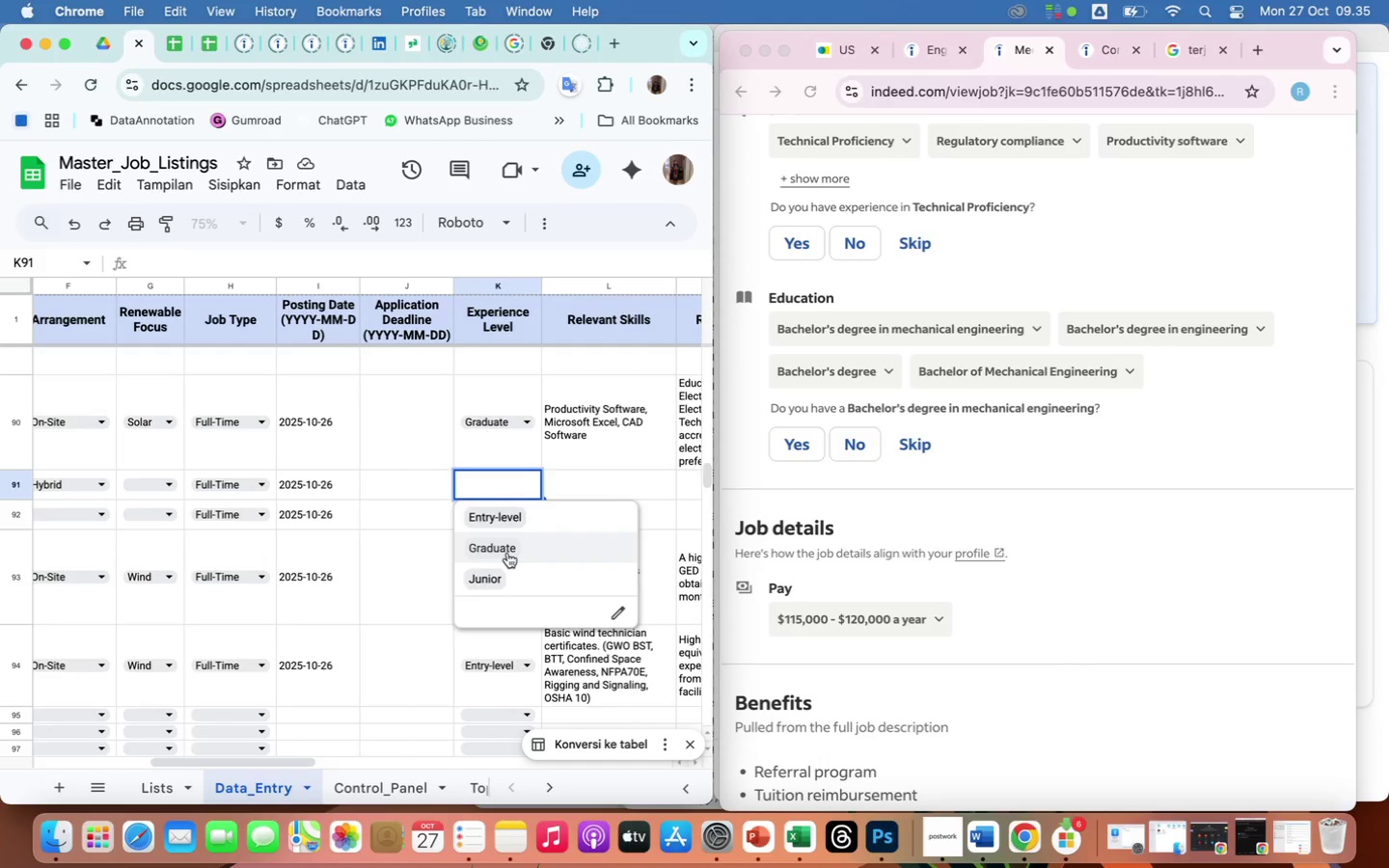 
left_click([508, 554])
 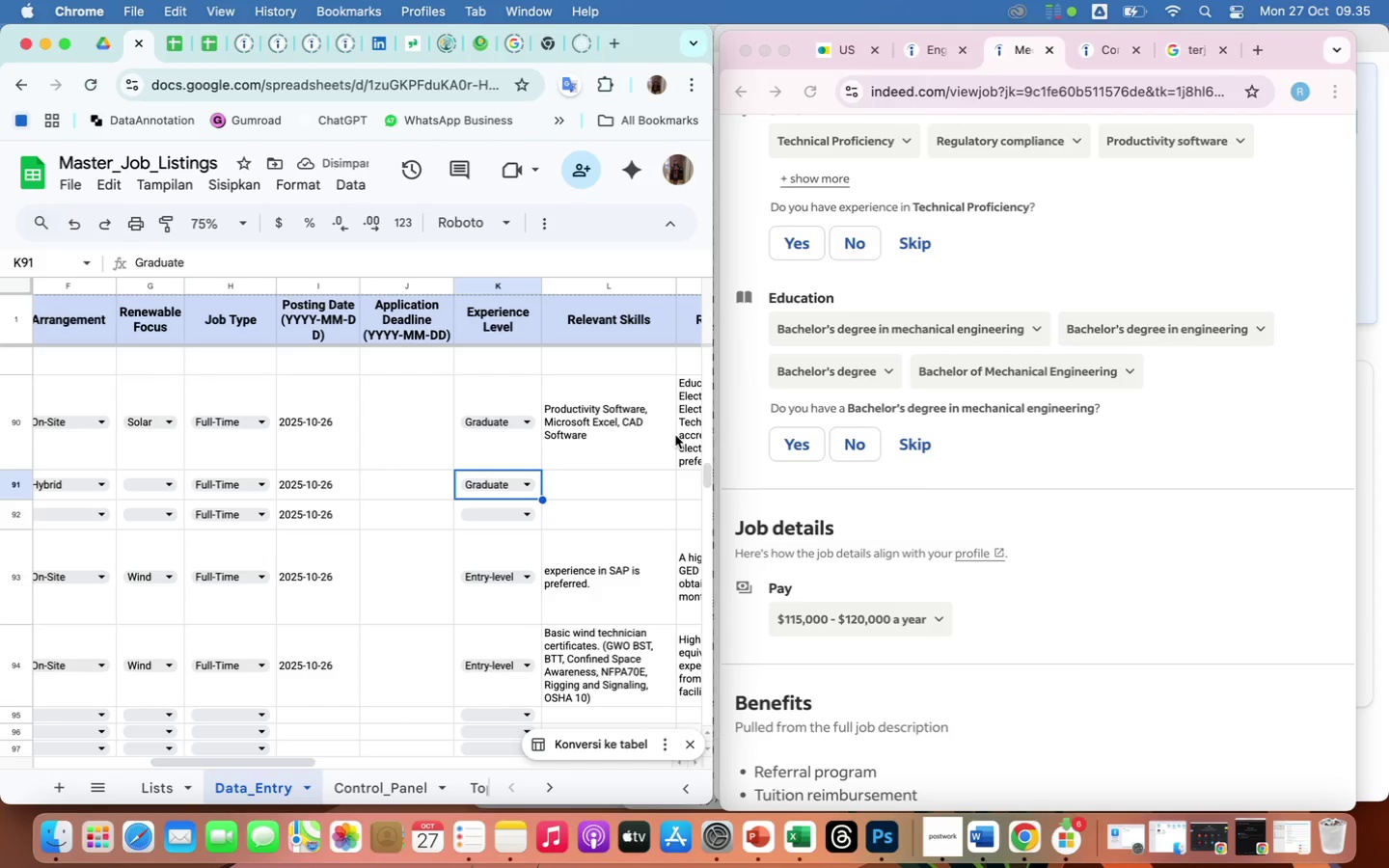 
wait(5.18)
 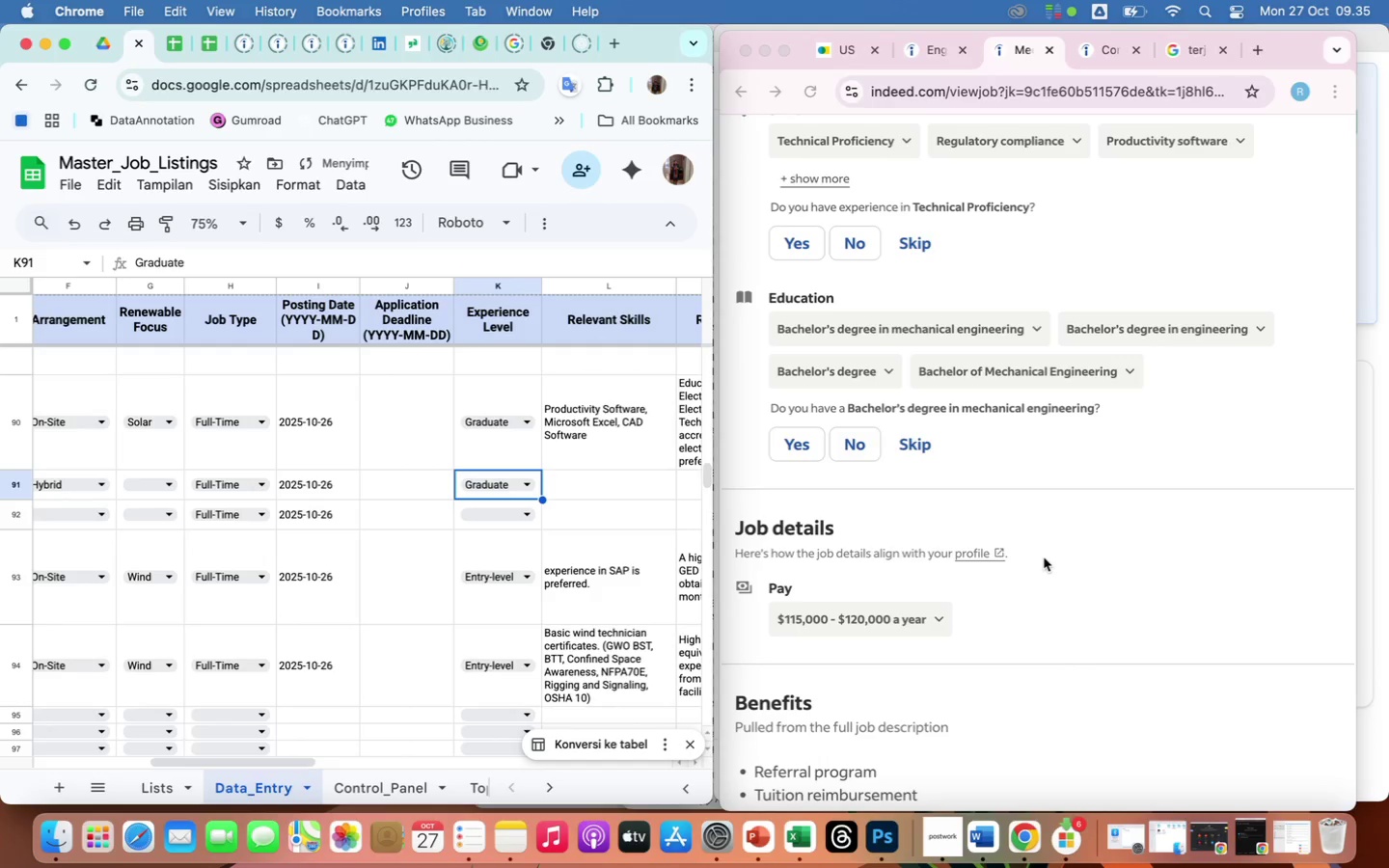 
scroll: coordinate [615, 542], scroll_direction: down, amount: 30.0
 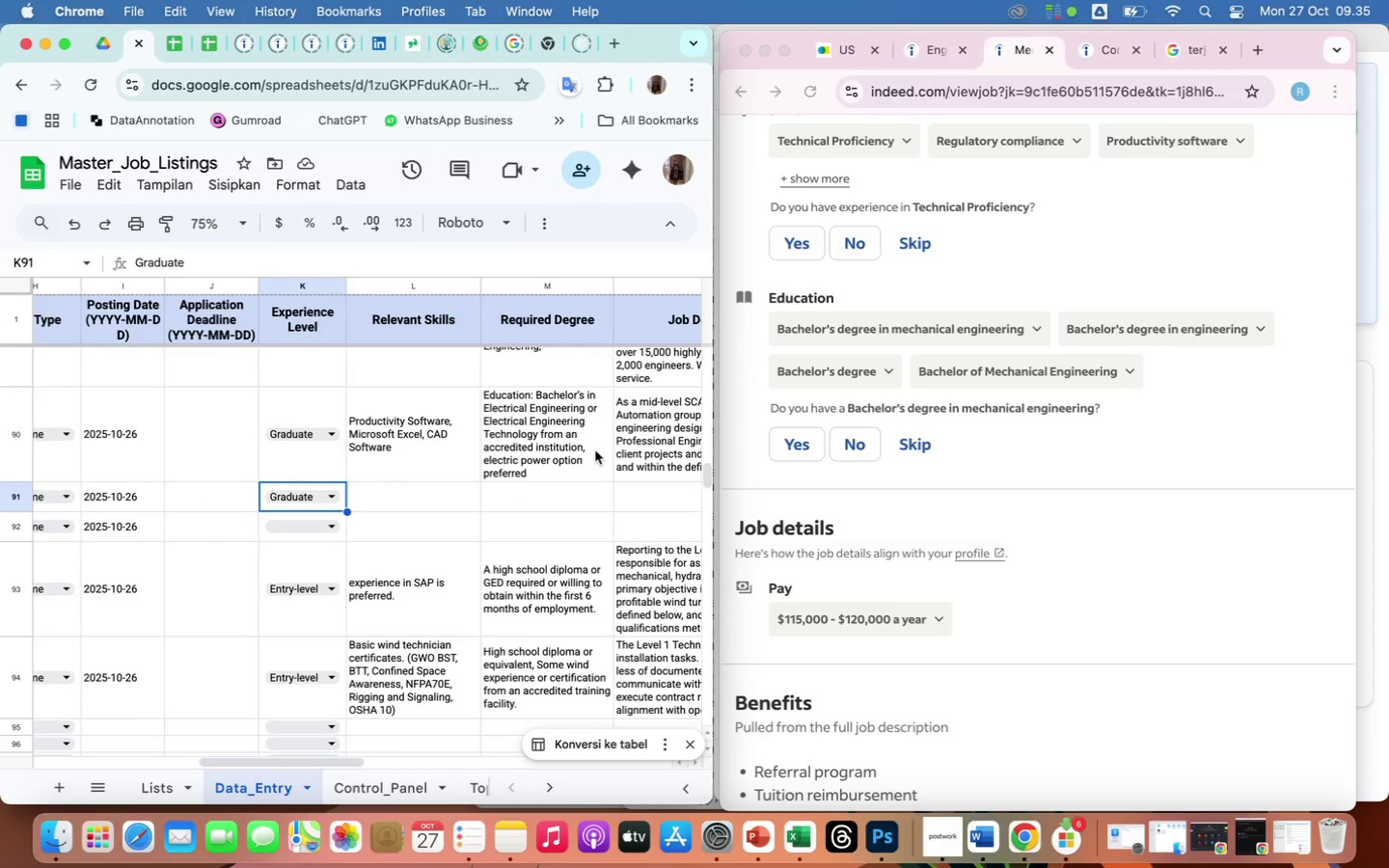 
left_click([558, 409])
 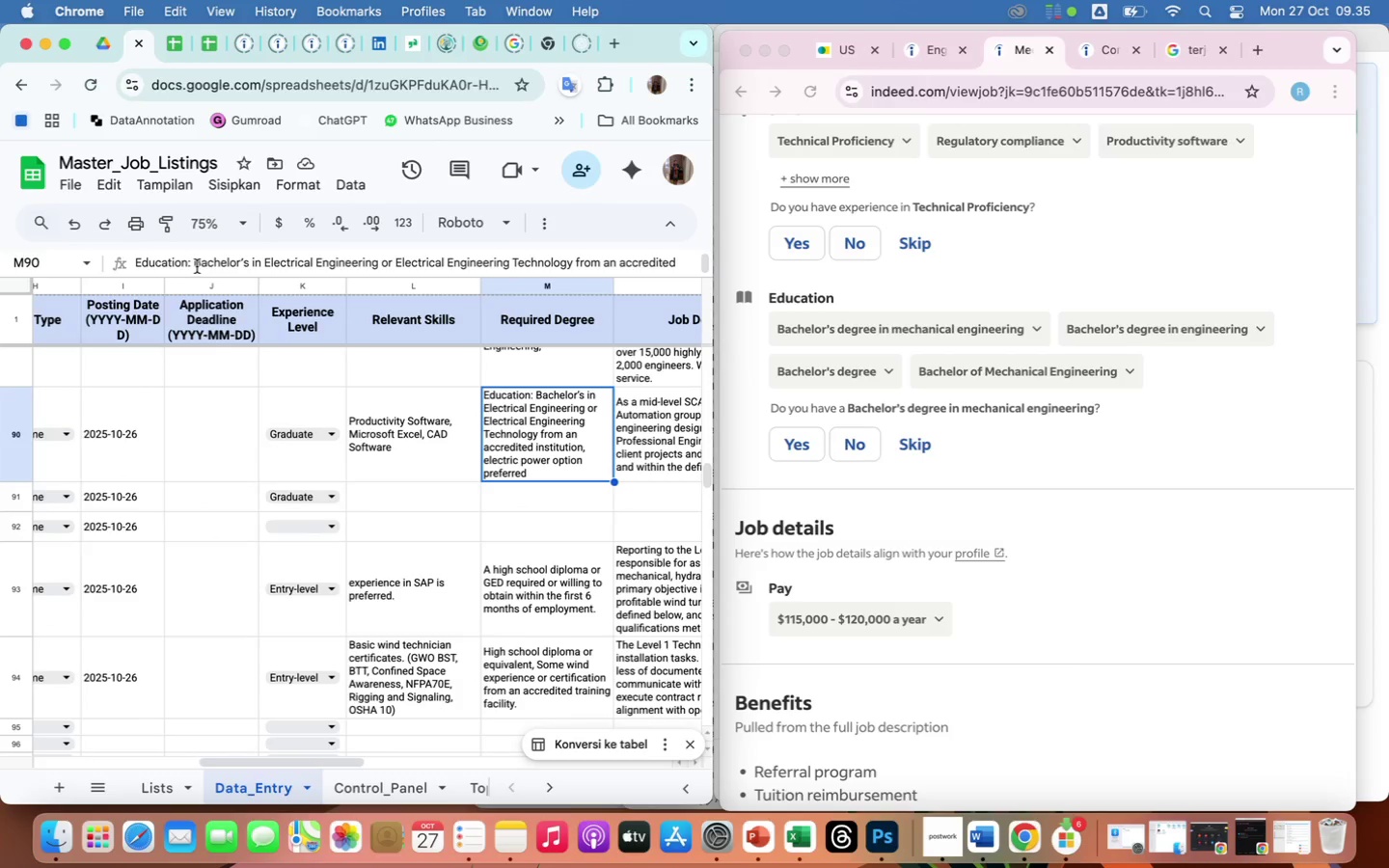 
left_click([196, 265])
 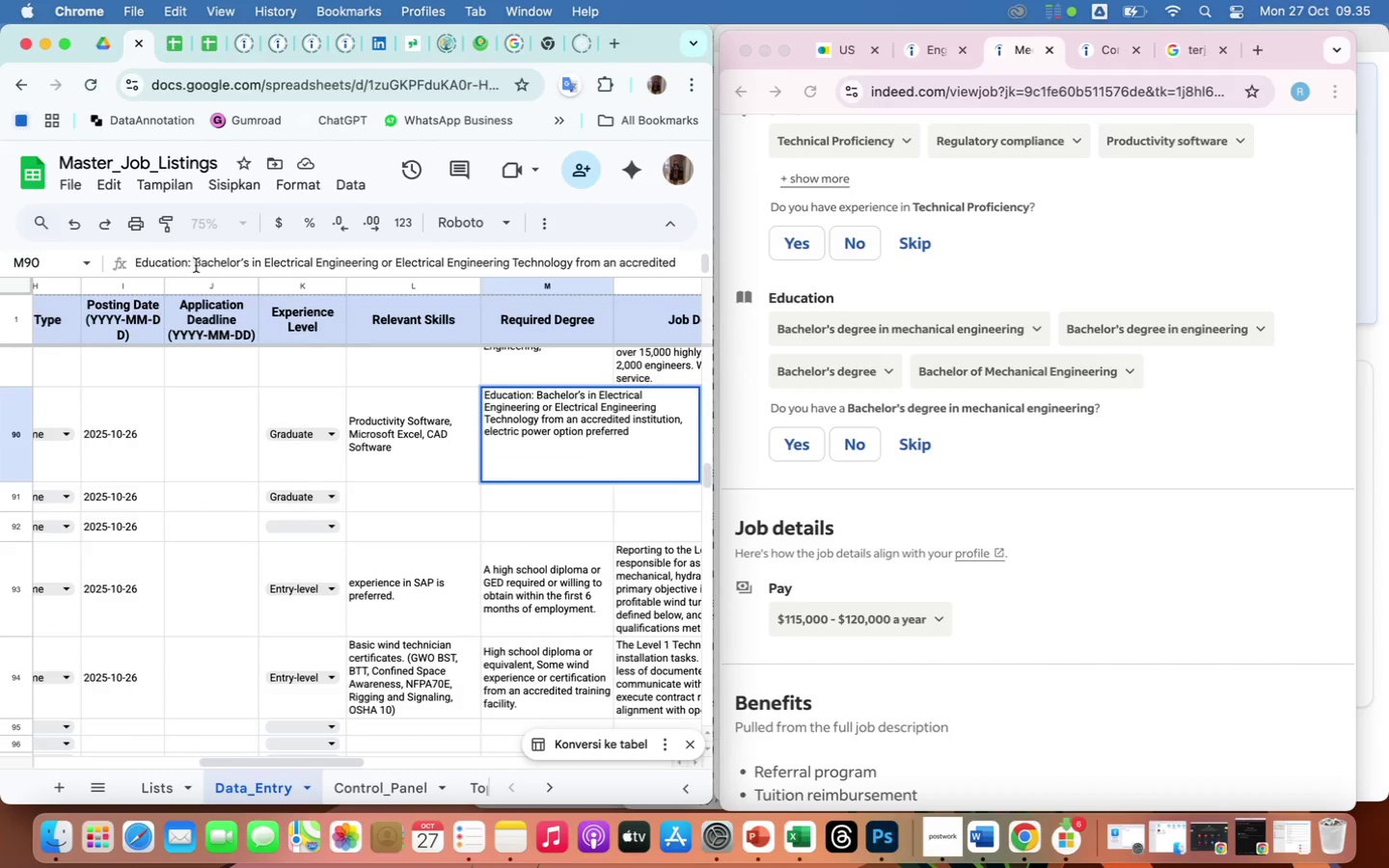 
hold_key(key=Backspace, duration=1.5)
 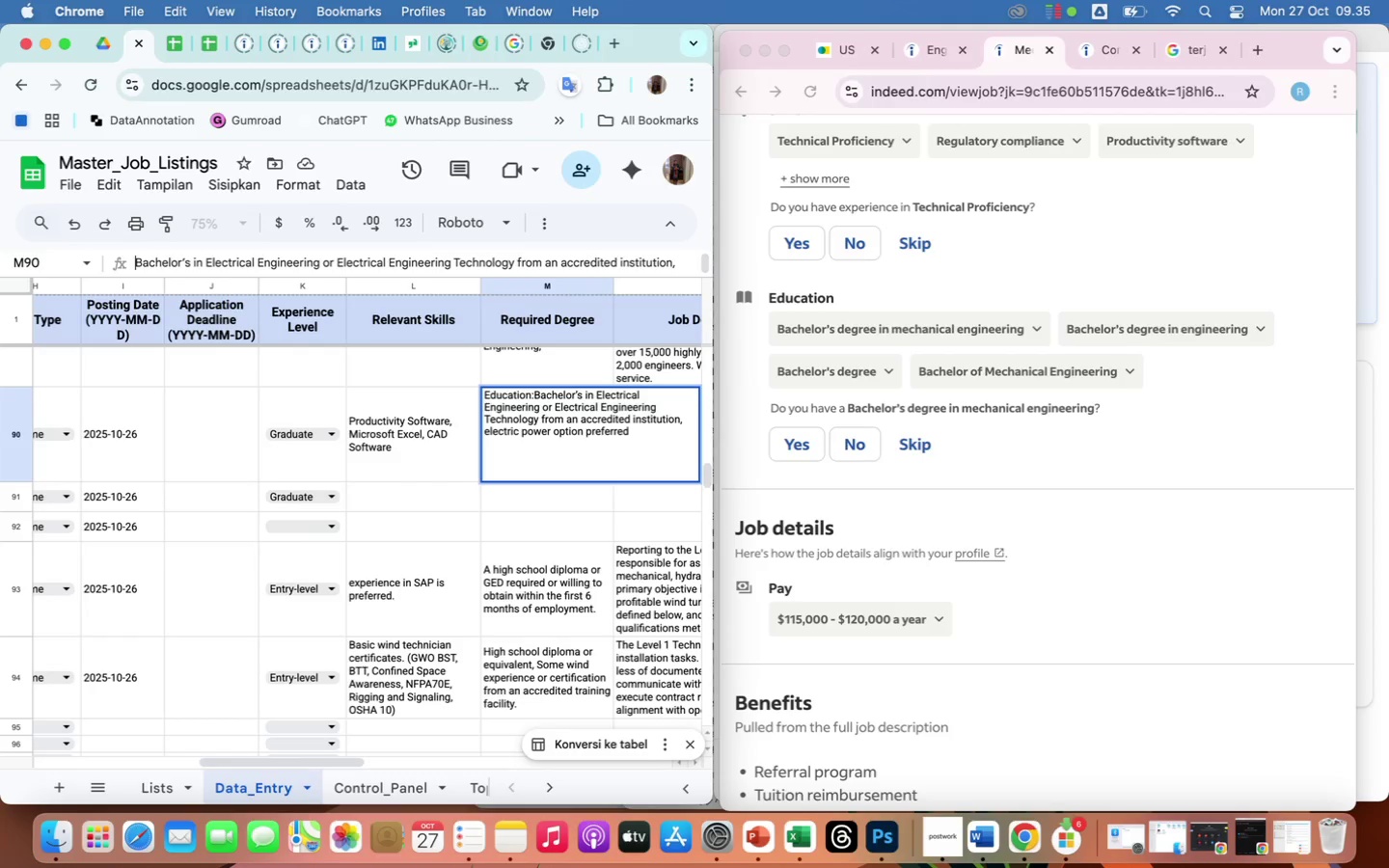 
key(Backspace)
 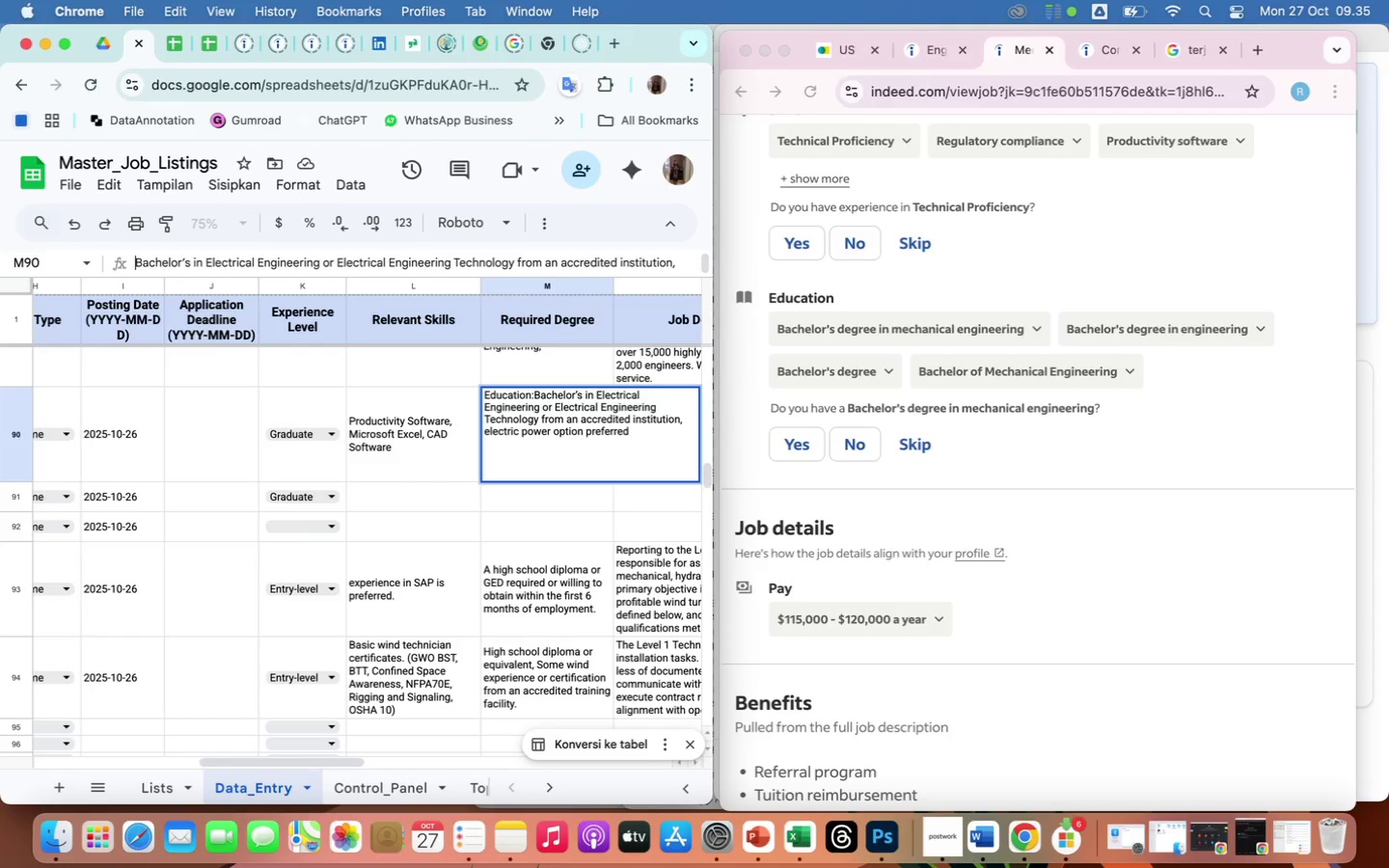 
key(Backspace)
 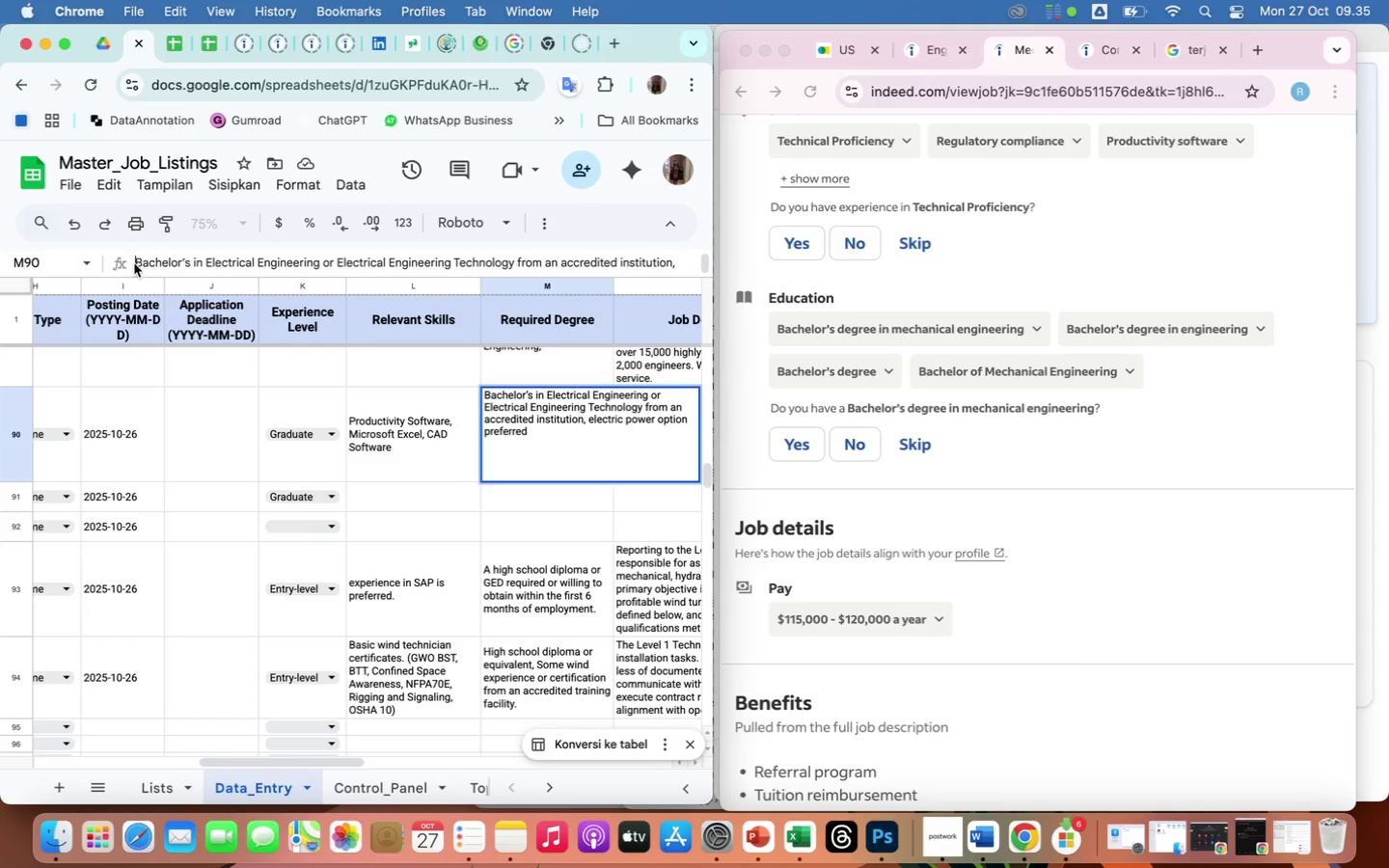 
left_click([134, 263])
 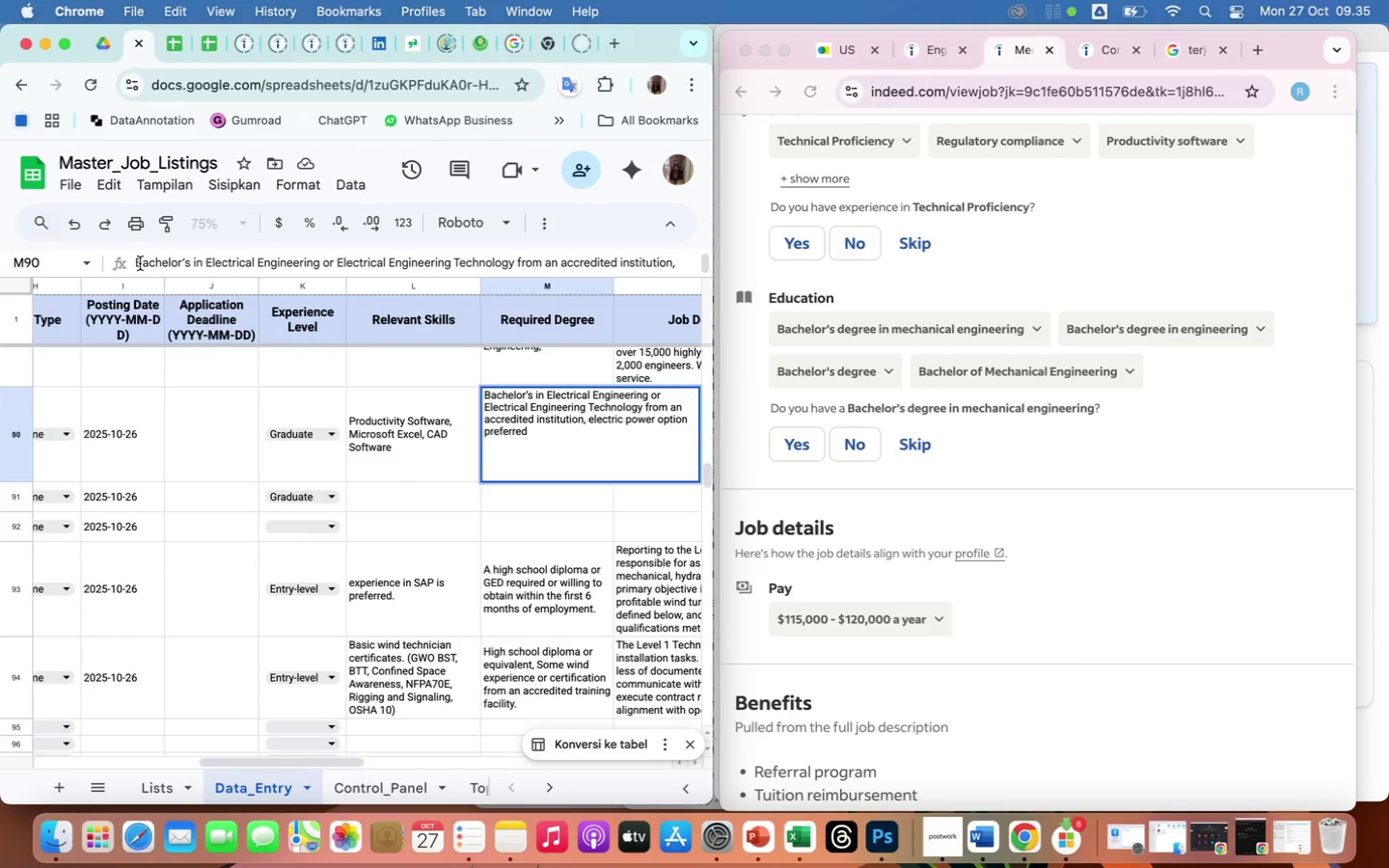 
left_click_drag(start_coordinate=[140, 263], to_coordinate=[320, 264])
 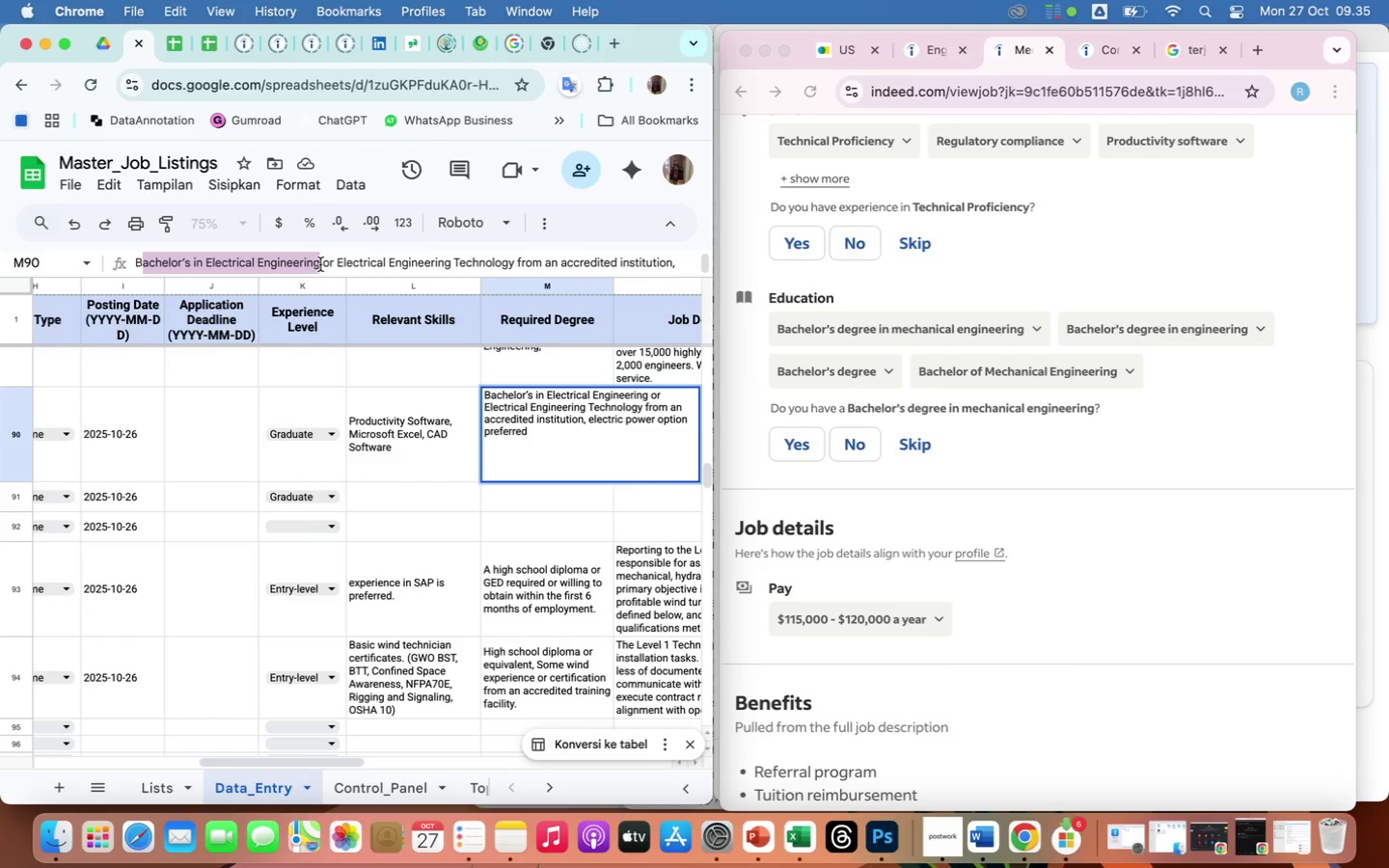 
key(Meta+CommandLeft)
 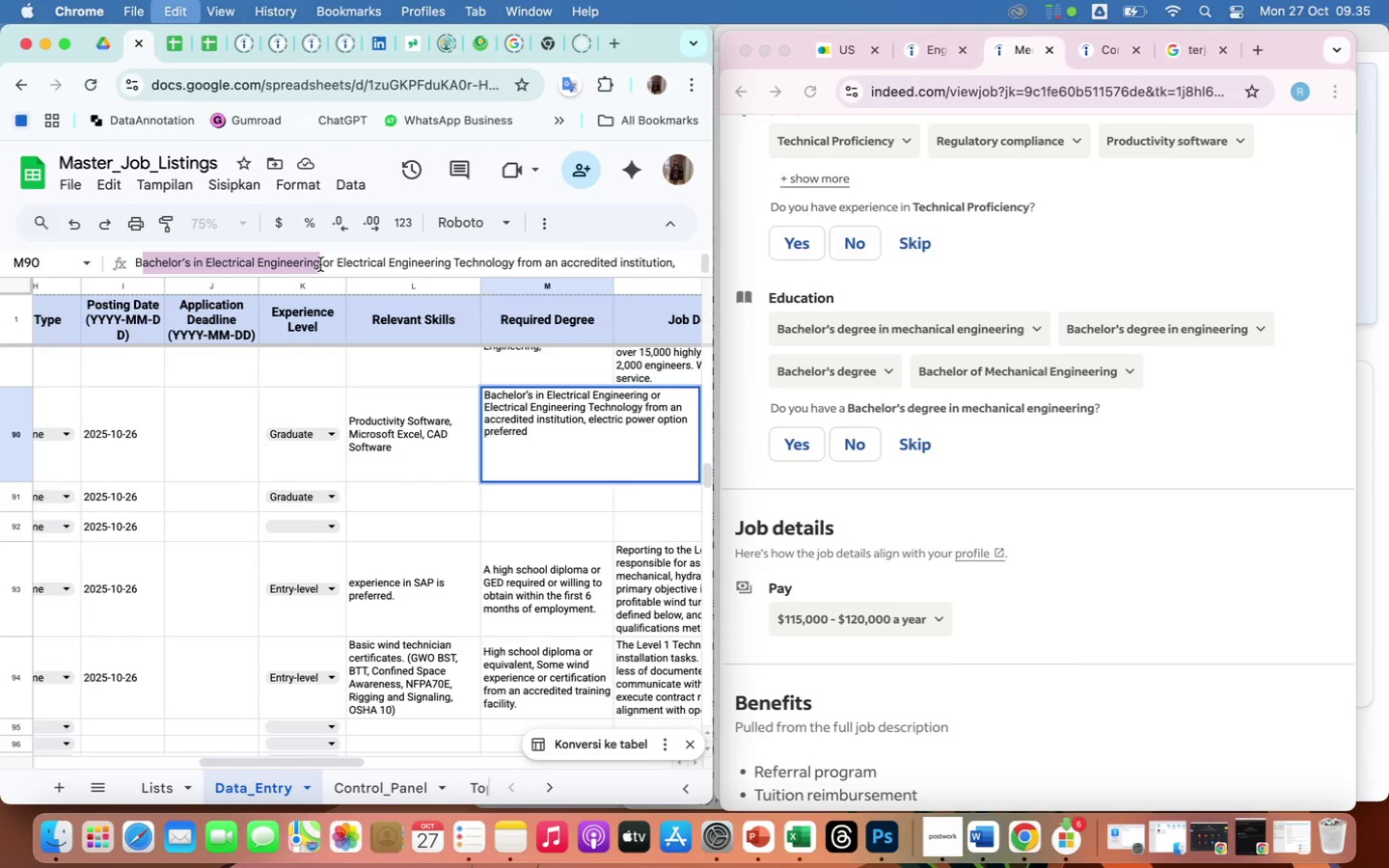 
key(Meta+C)
 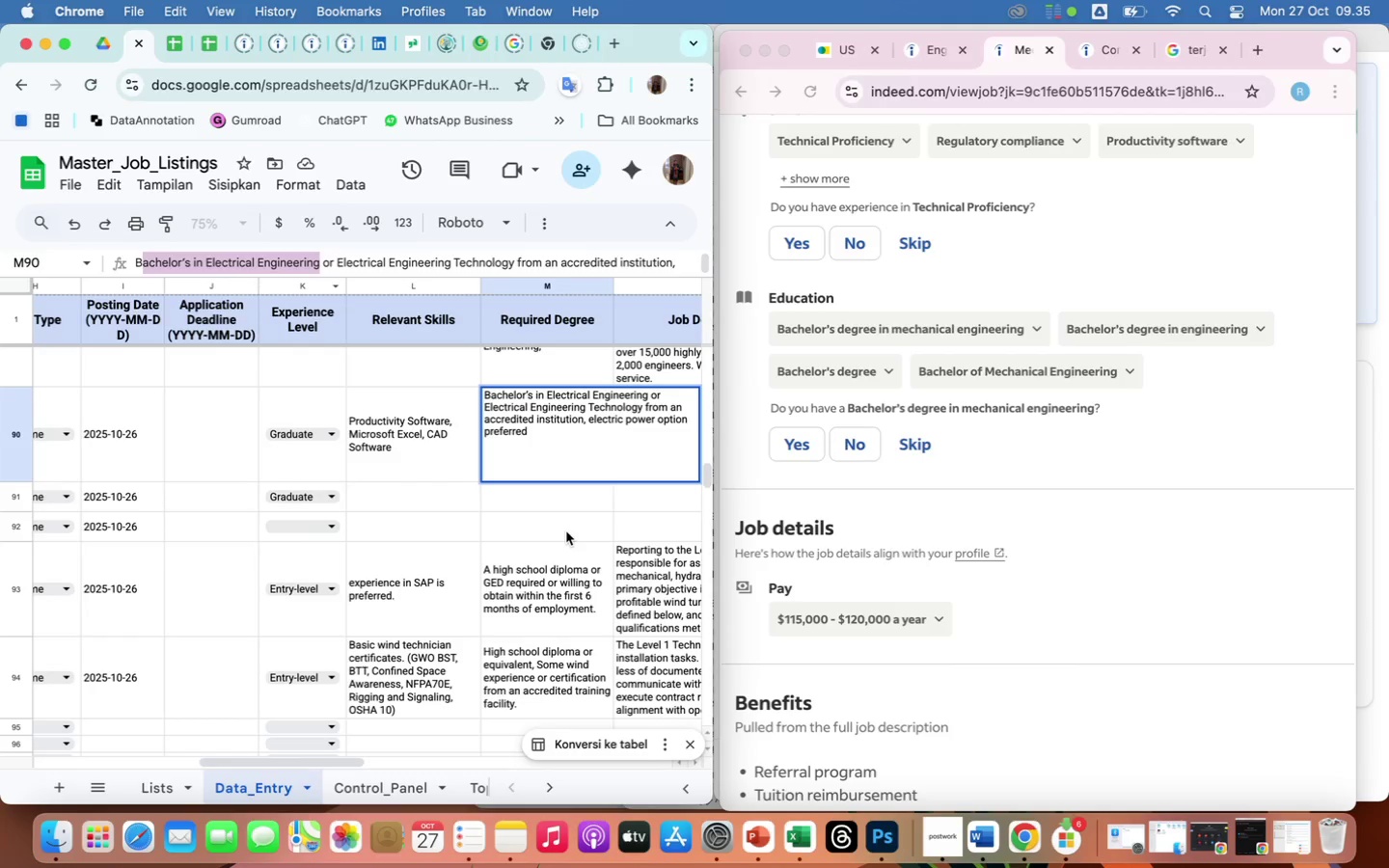 
left_click([566, 531])
 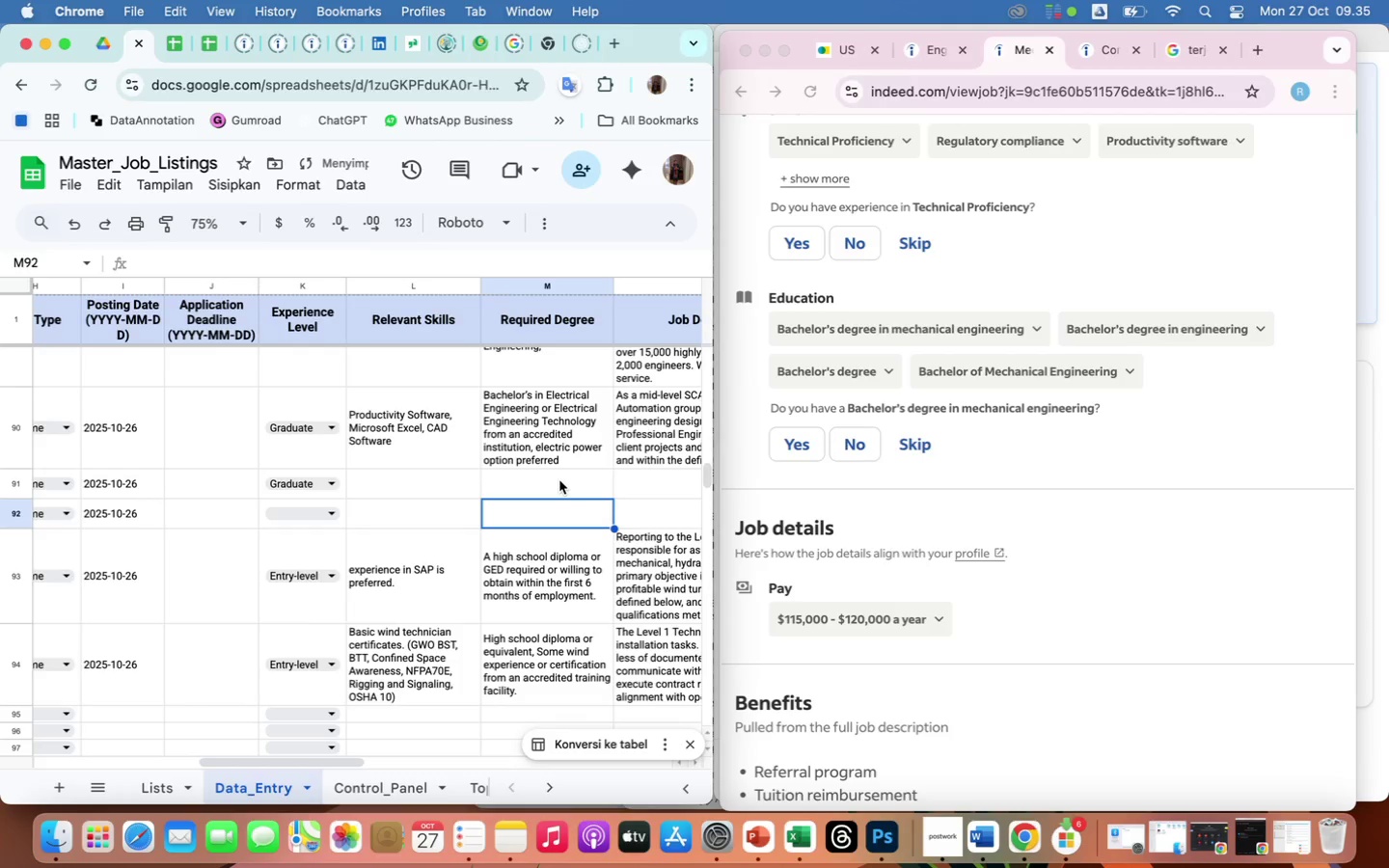 
left_click([559, 480])
 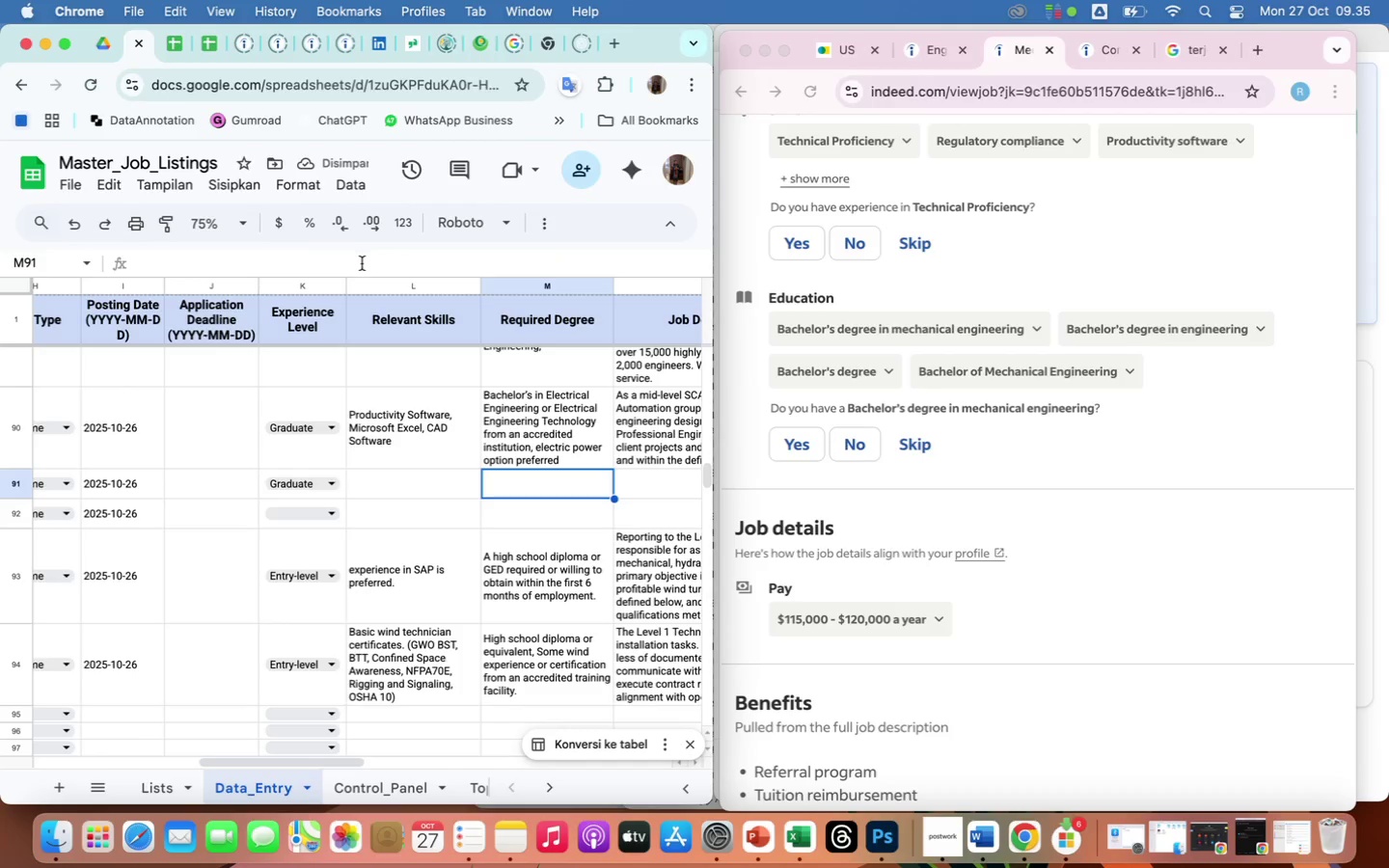 
left_click([362, 263])
 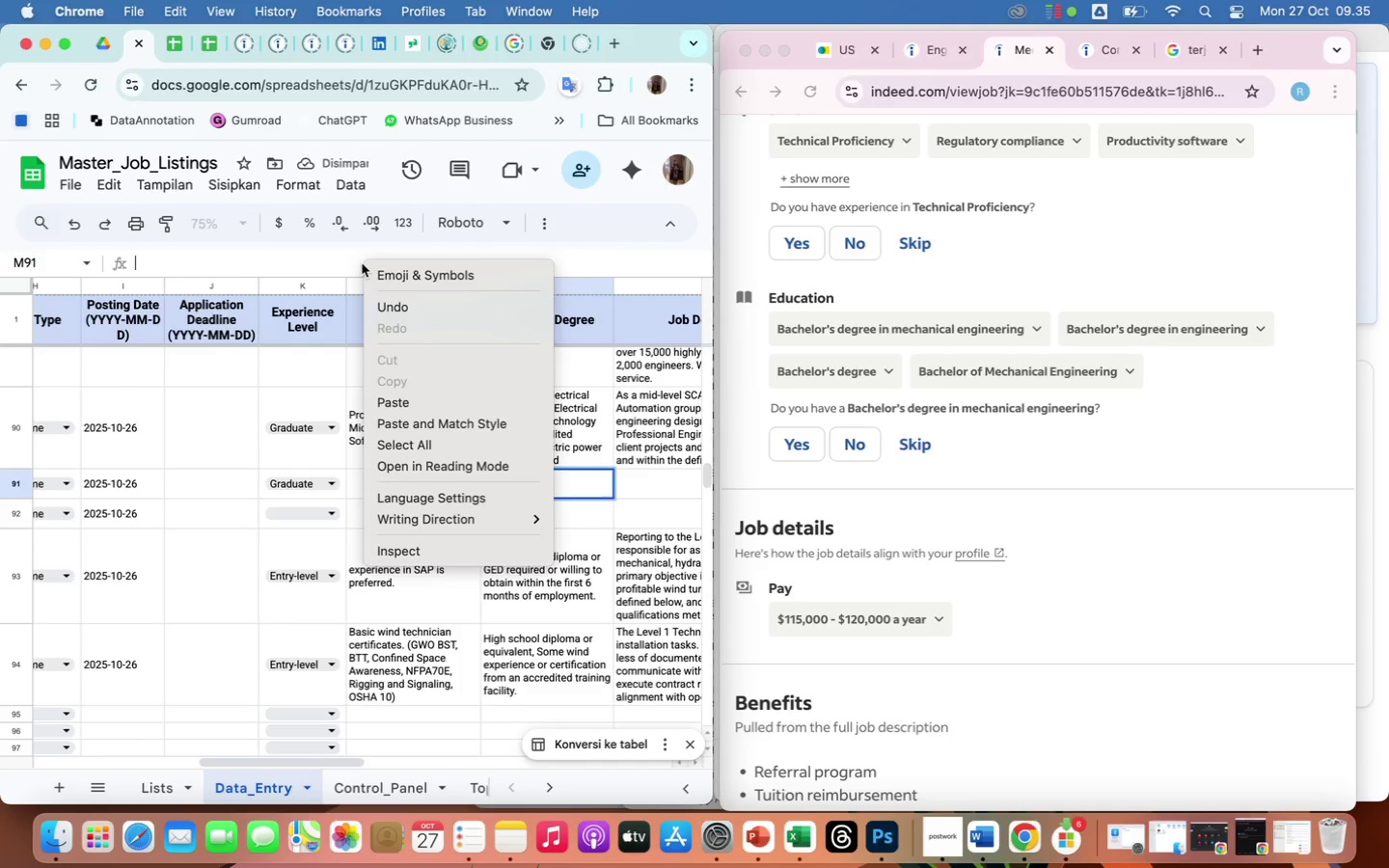 
right_click([362, 263])
 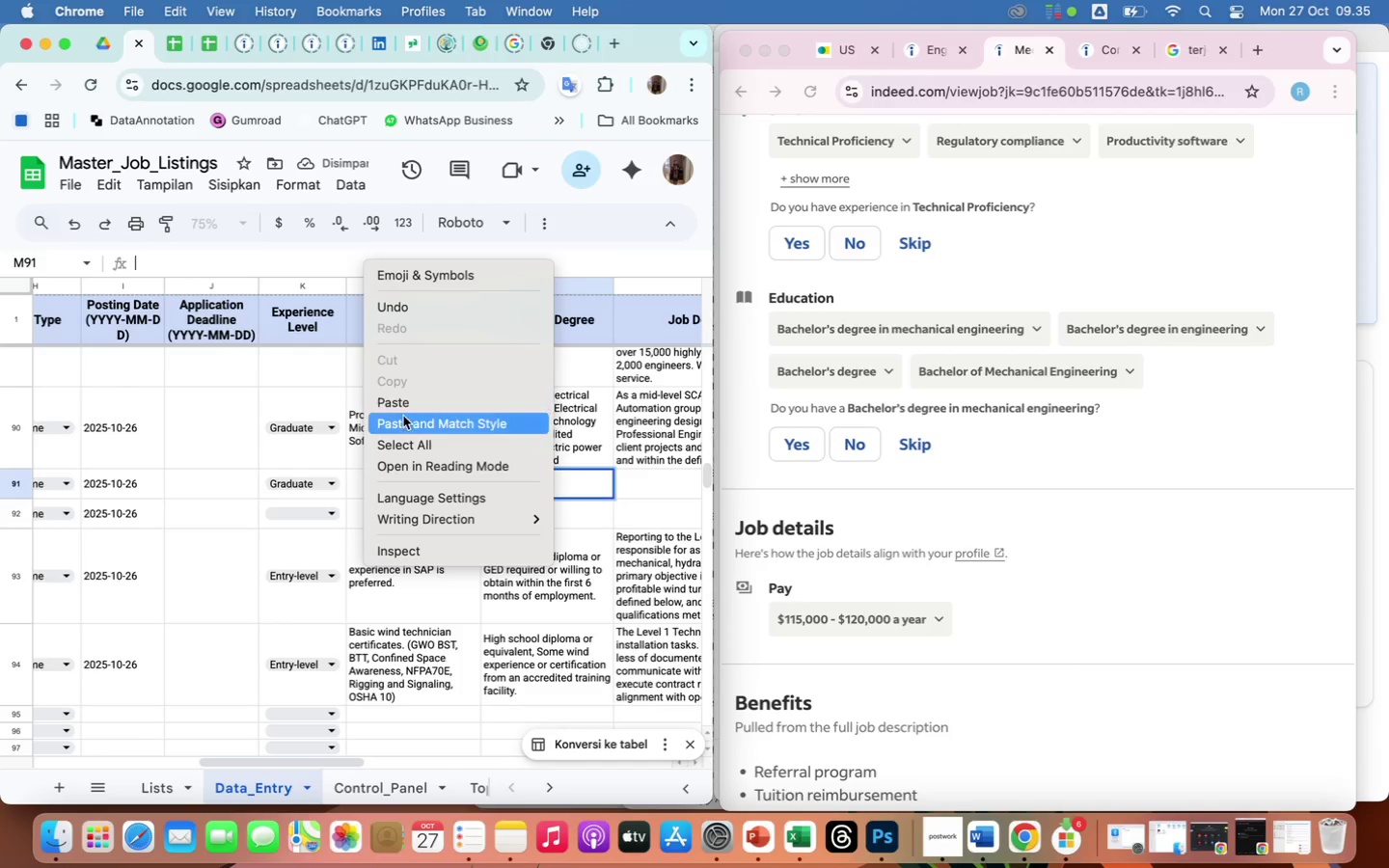 
left_click([405, 419])
 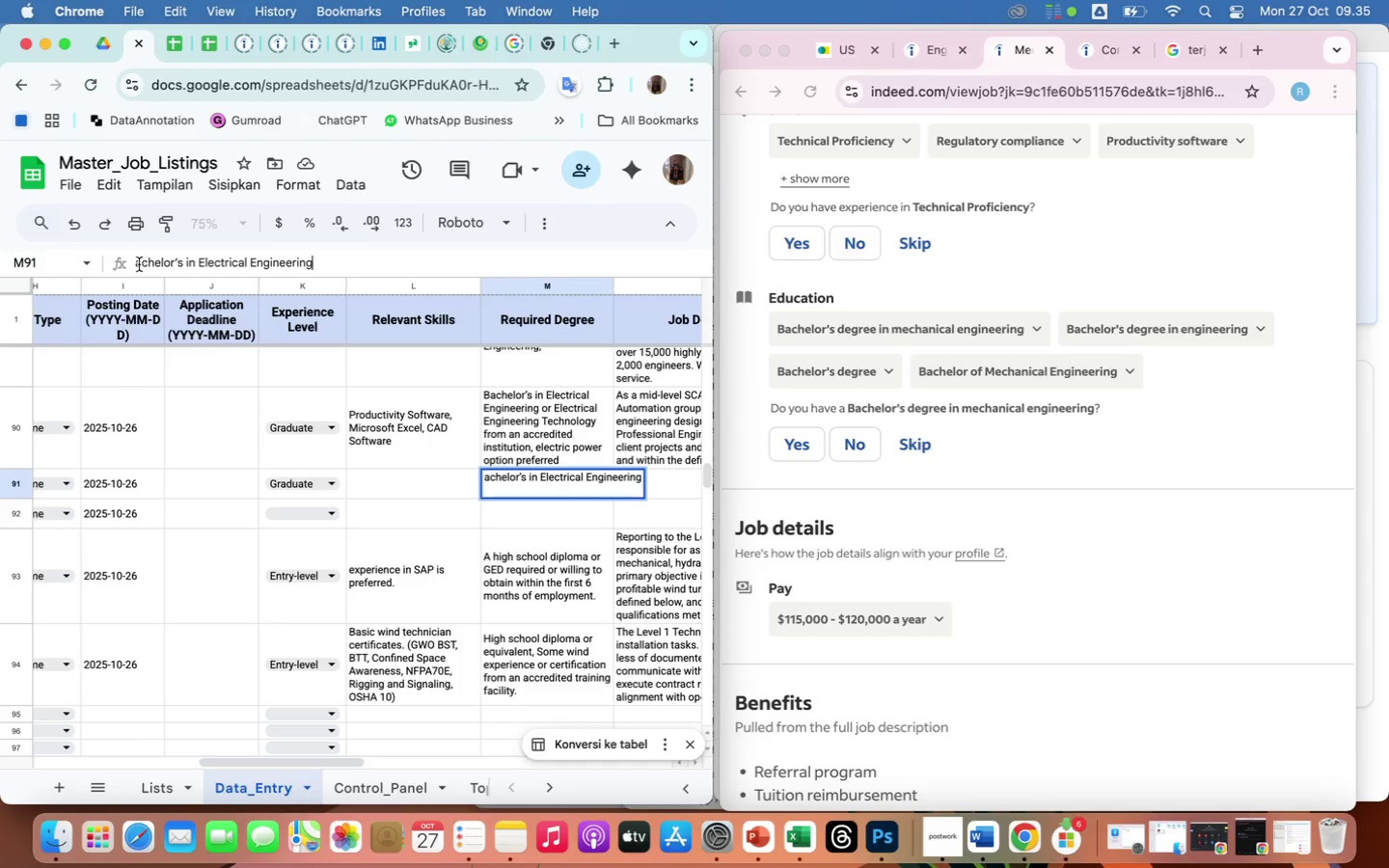 
left_click([134, 263])
 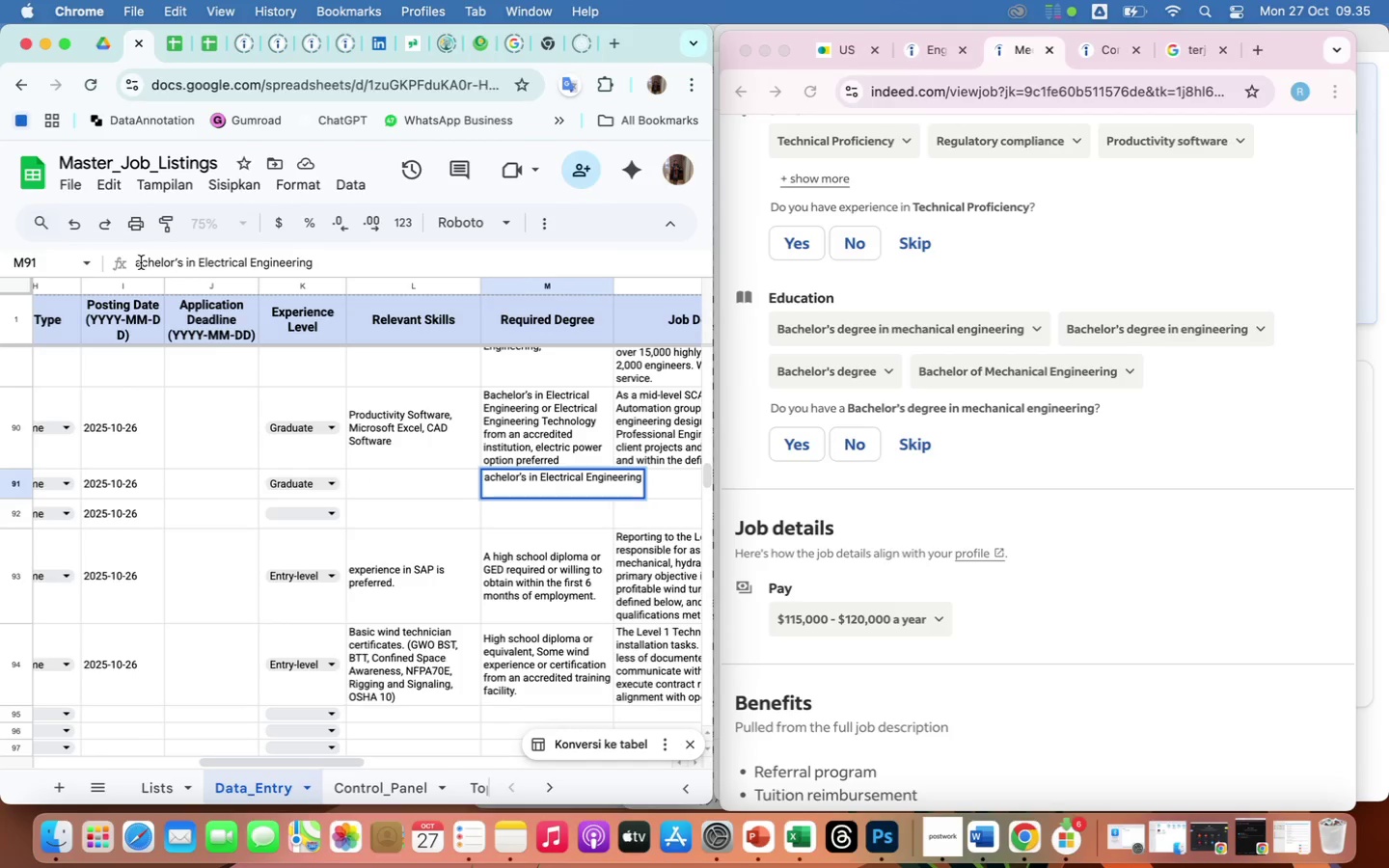 
left_click([141, 262])
 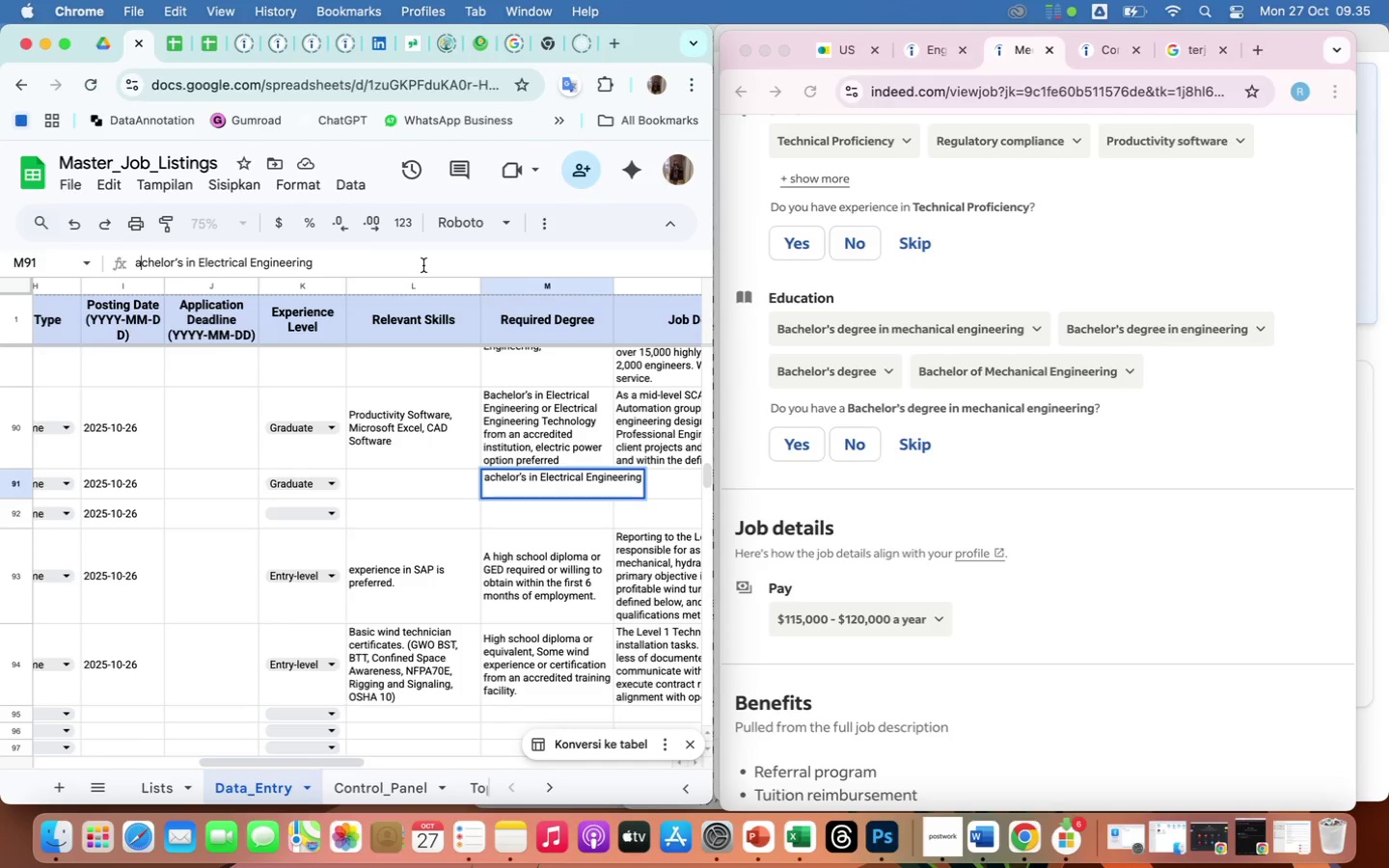 
key(ArrowLeft)
 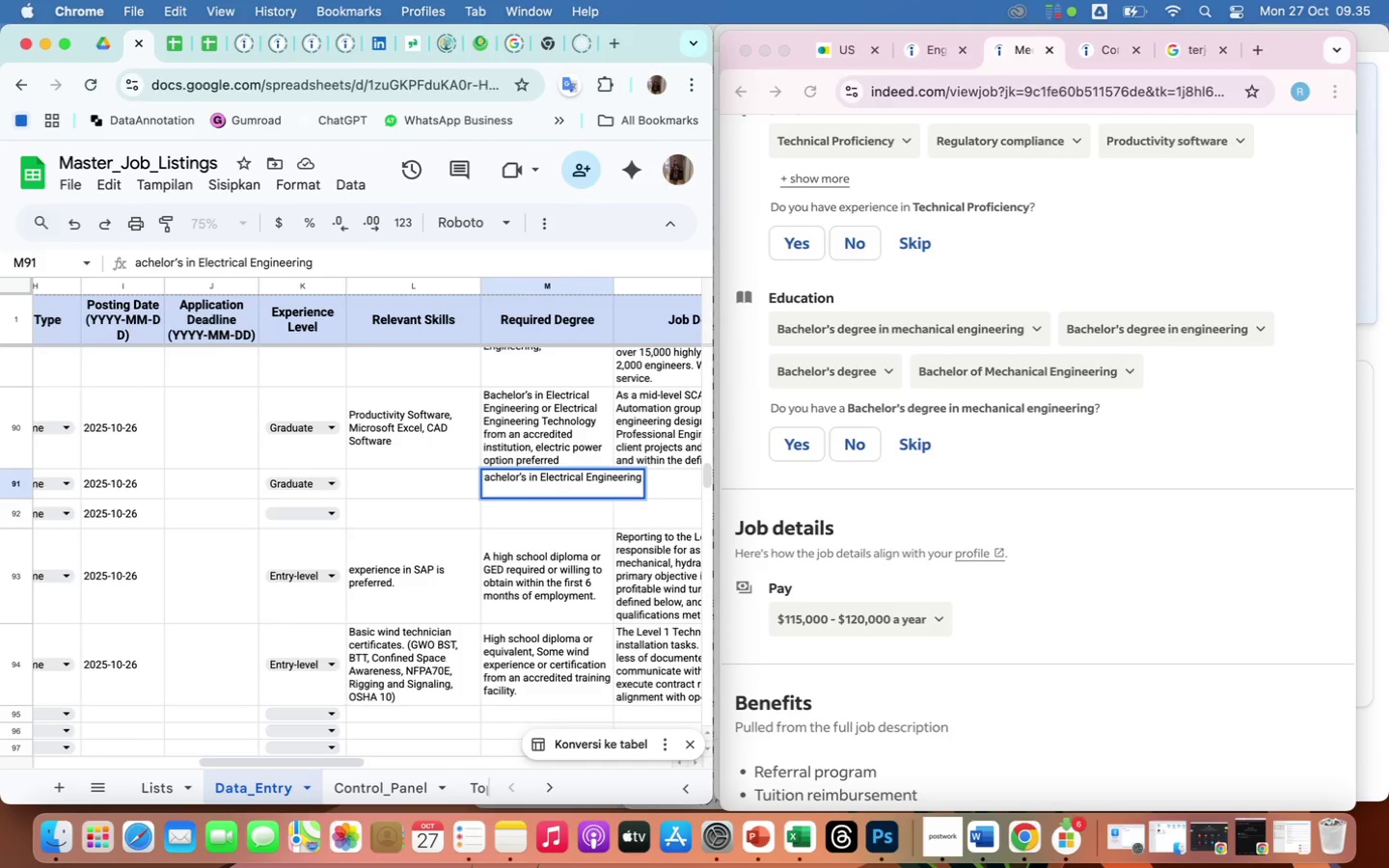 
key(Shift+ShiftLeft)
 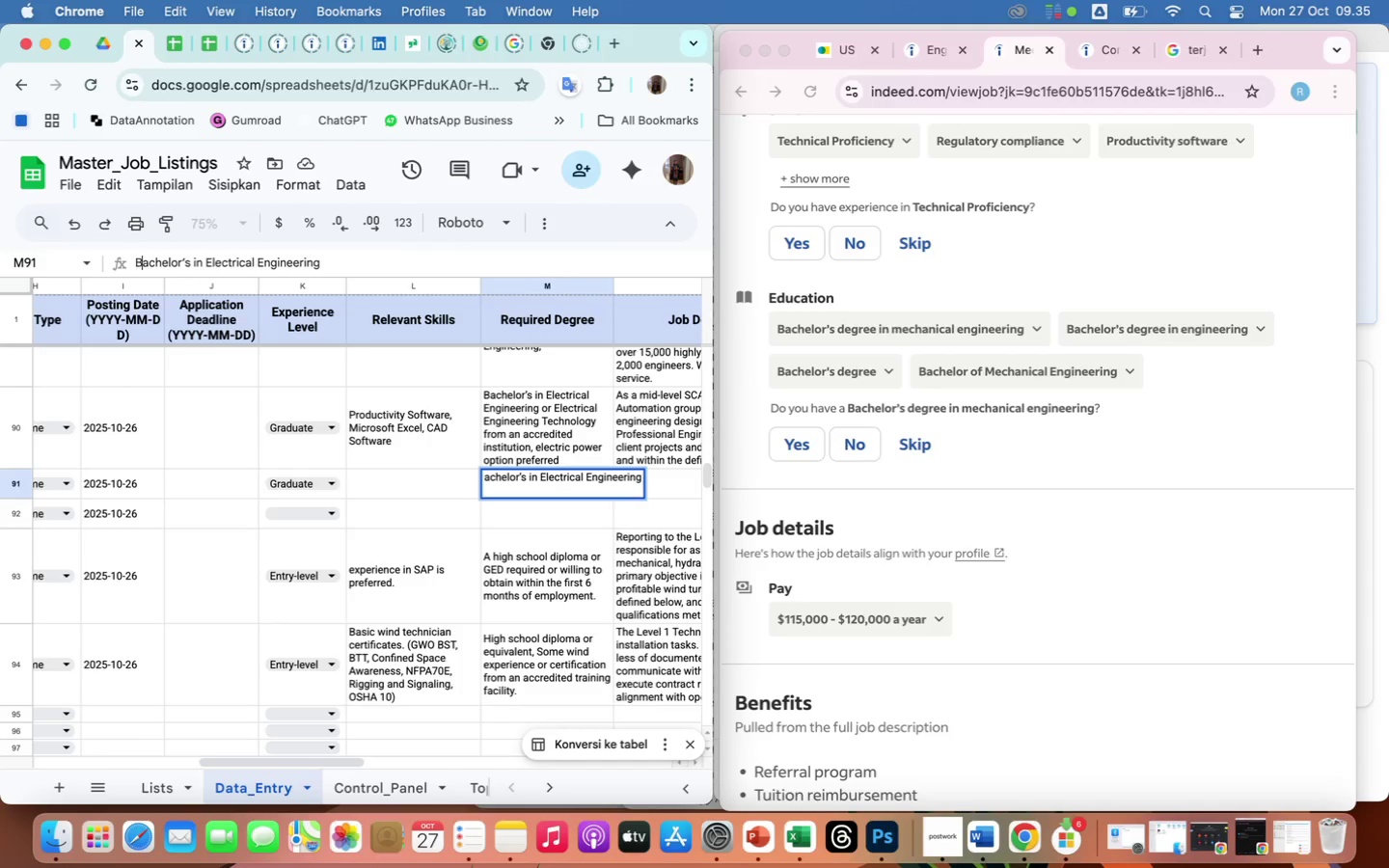 
key(Shift+B)
 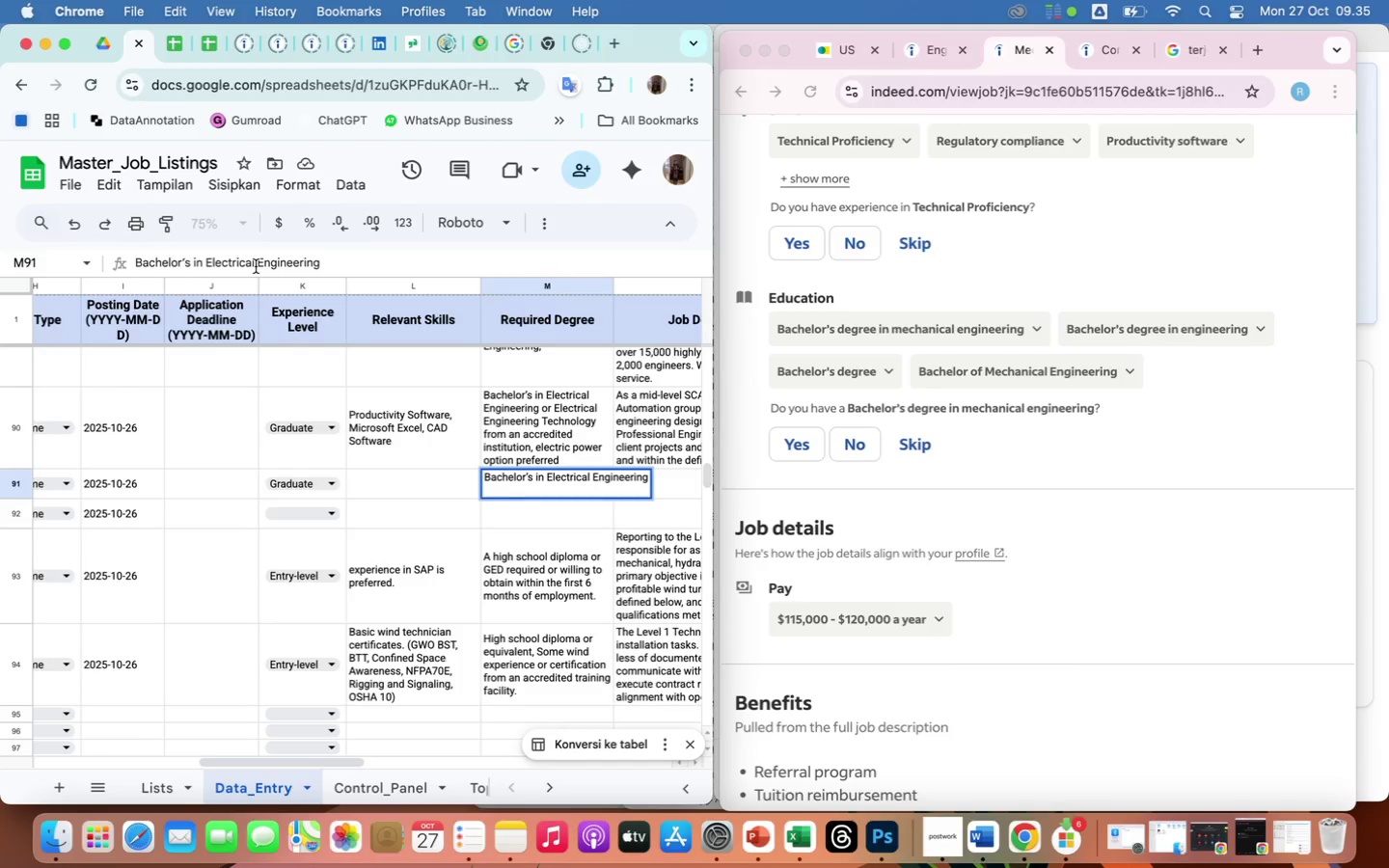 
left_click([255, 264])
 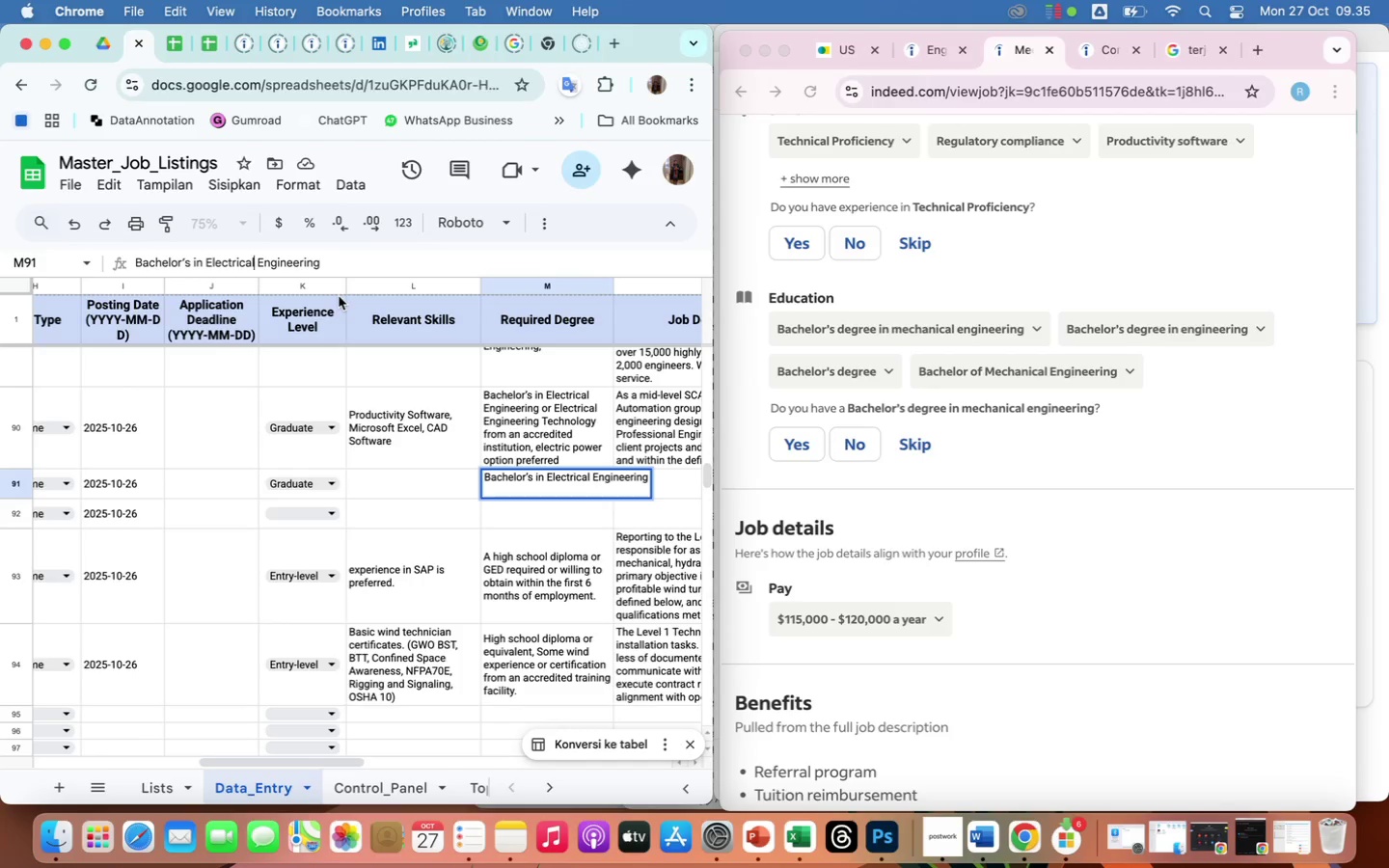 
key(Backspace)
key(Backspace)
key(Backspace)
key(Backspace)
key(Backspace)
key(Backspace)
key(Backspace)
key(Backspace)
key(Backspace)
key(Backspace)
type(Mechanic)
 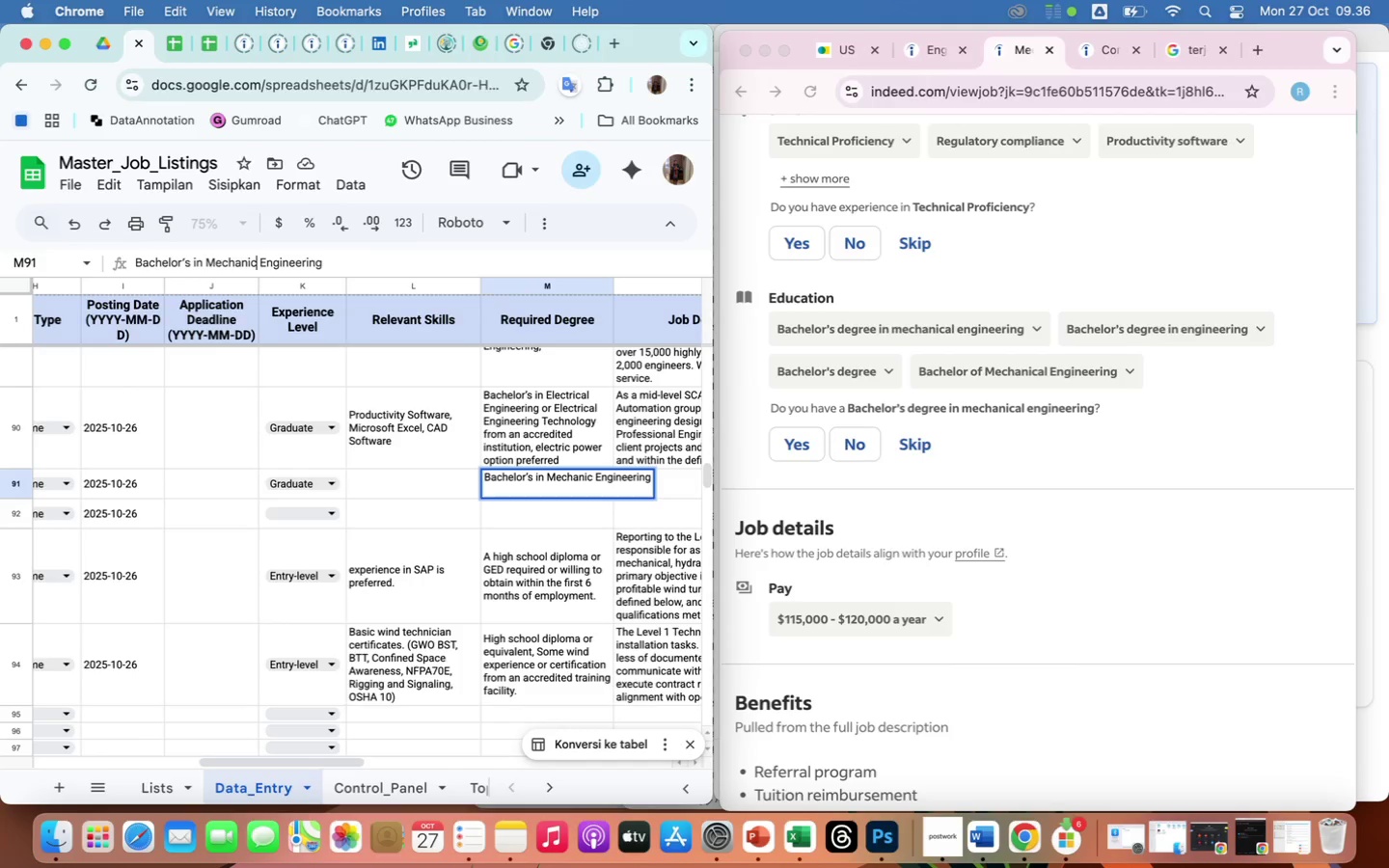 
key(Backspace)
 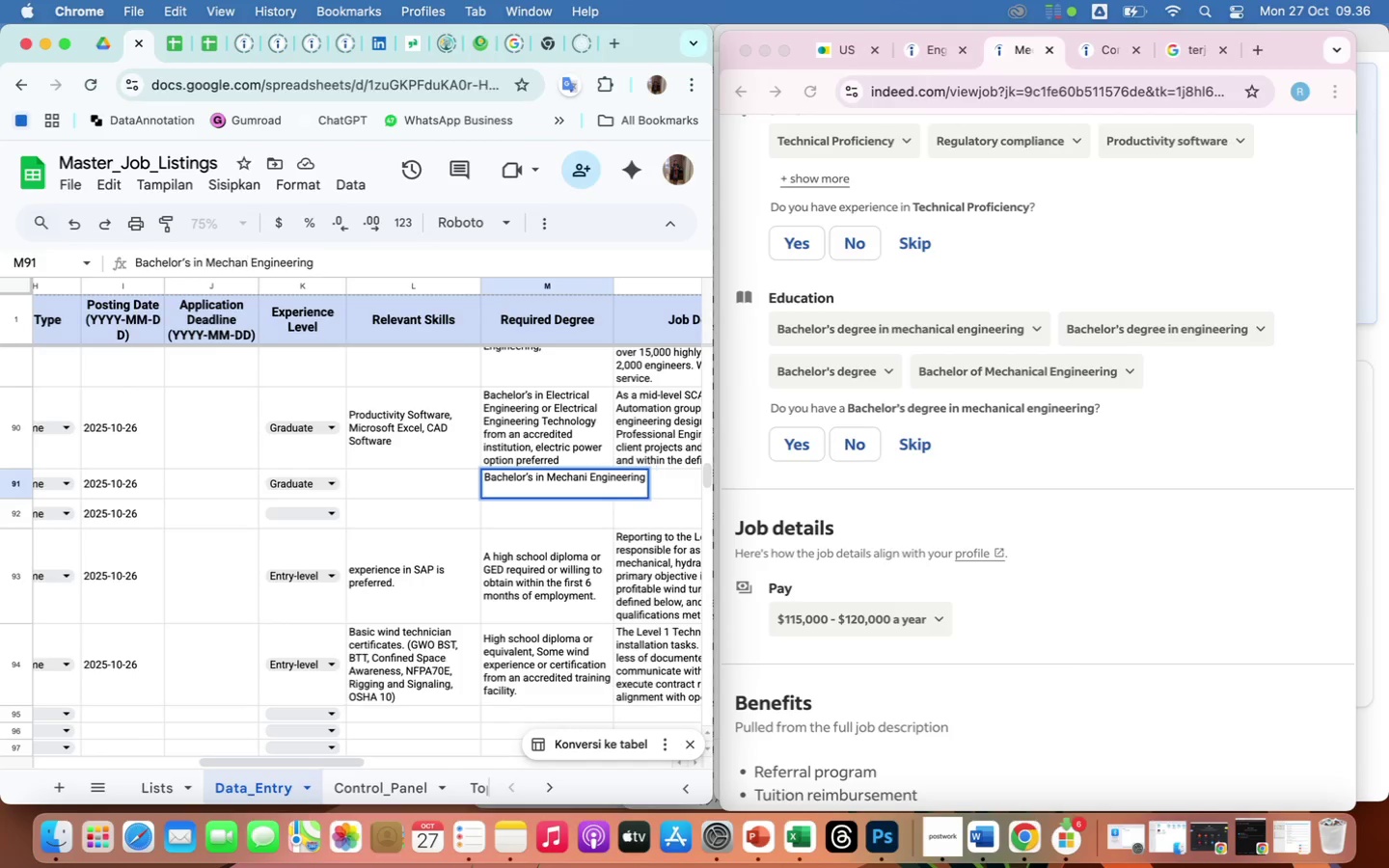 
key(Backspace)
 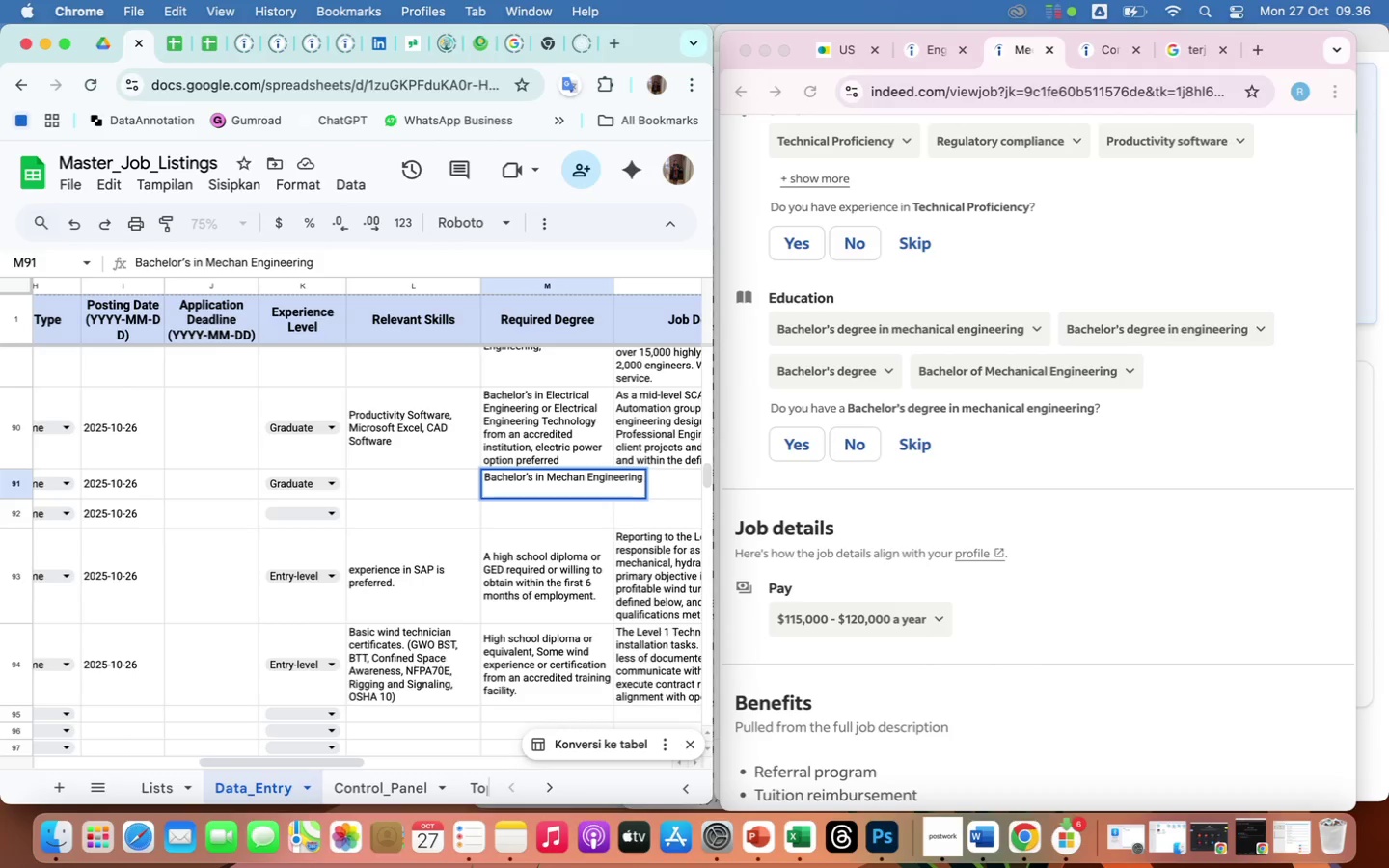 
key(Backspace)
 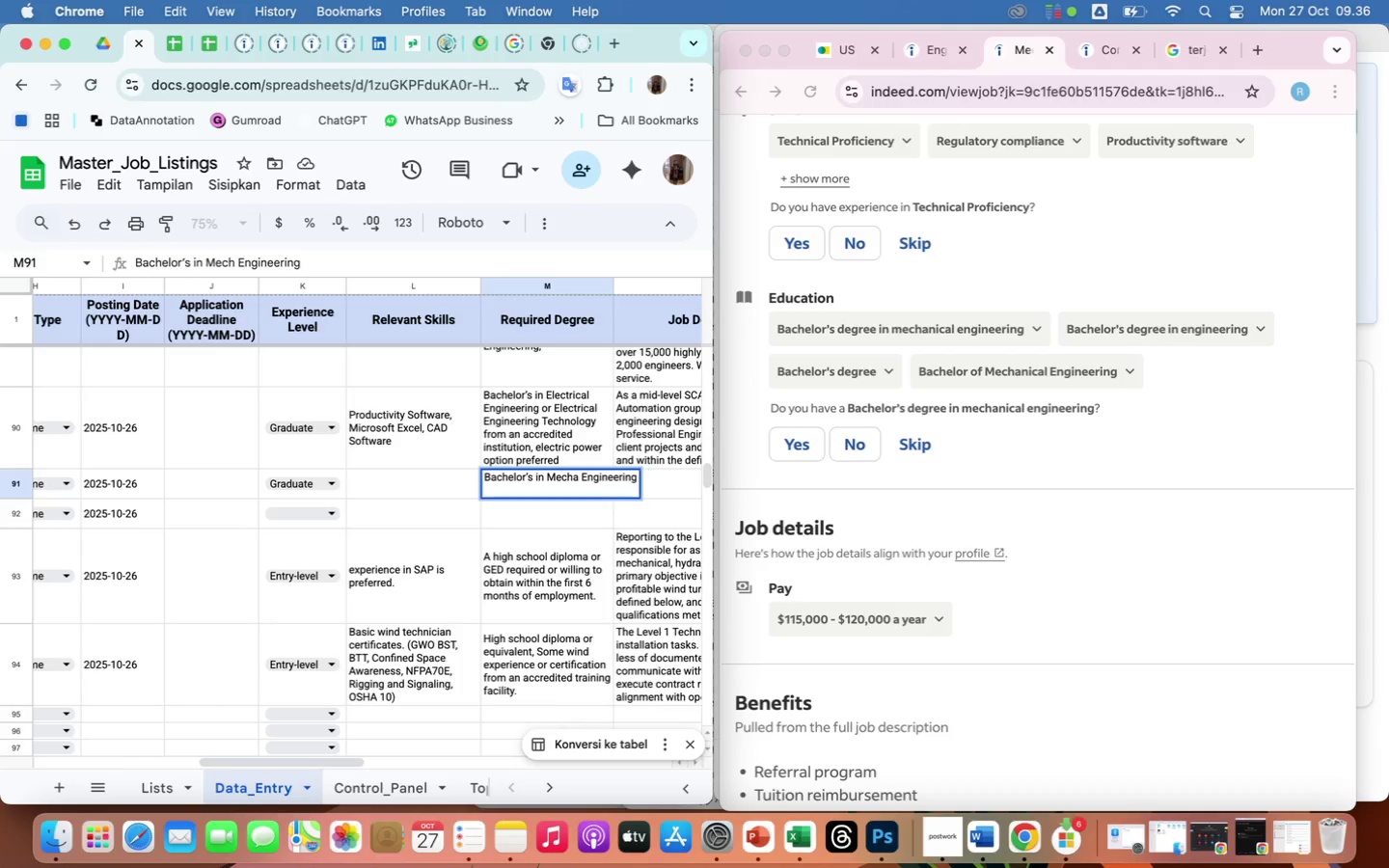 
key(Backspace)
 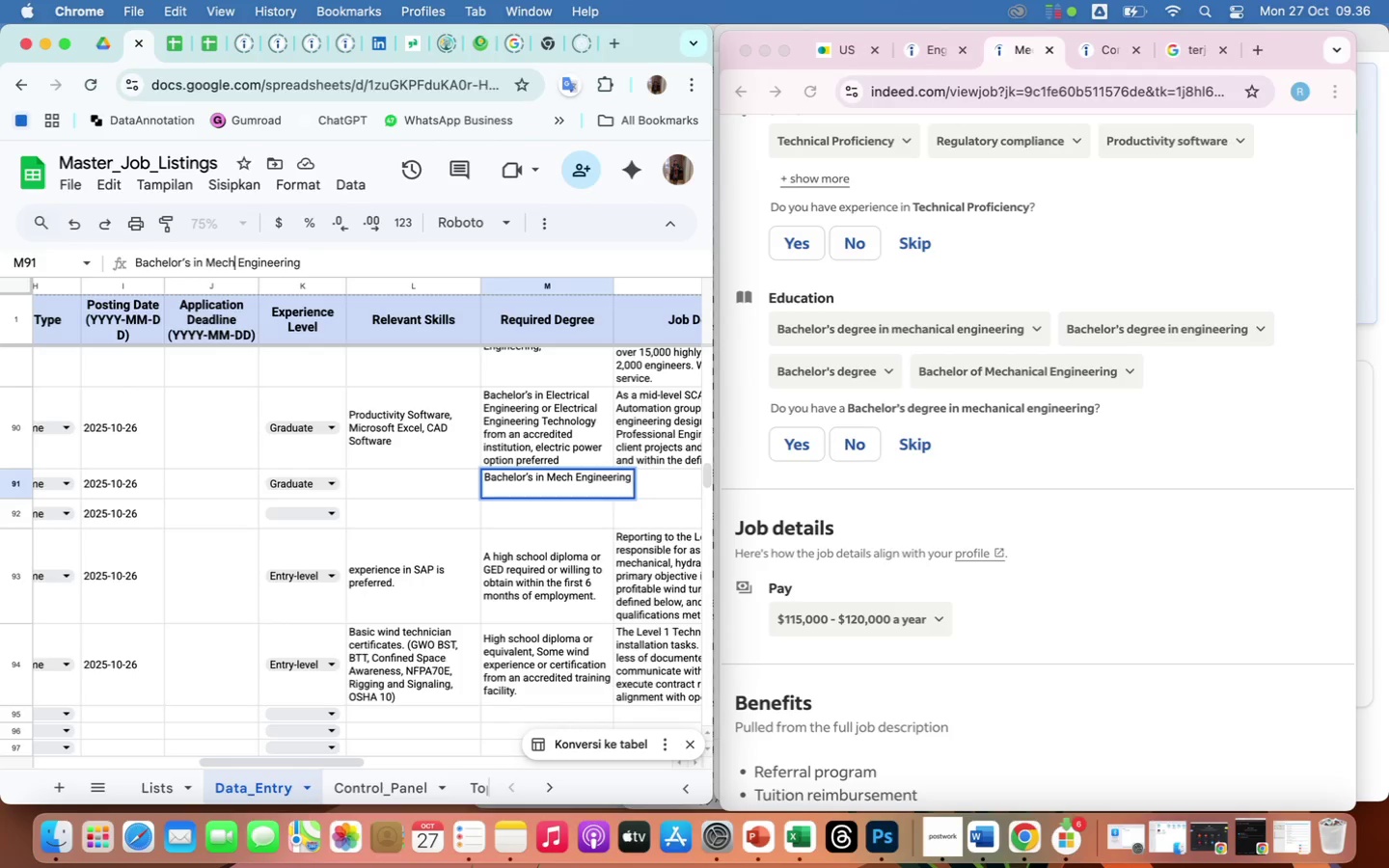 
key(Backspace)
 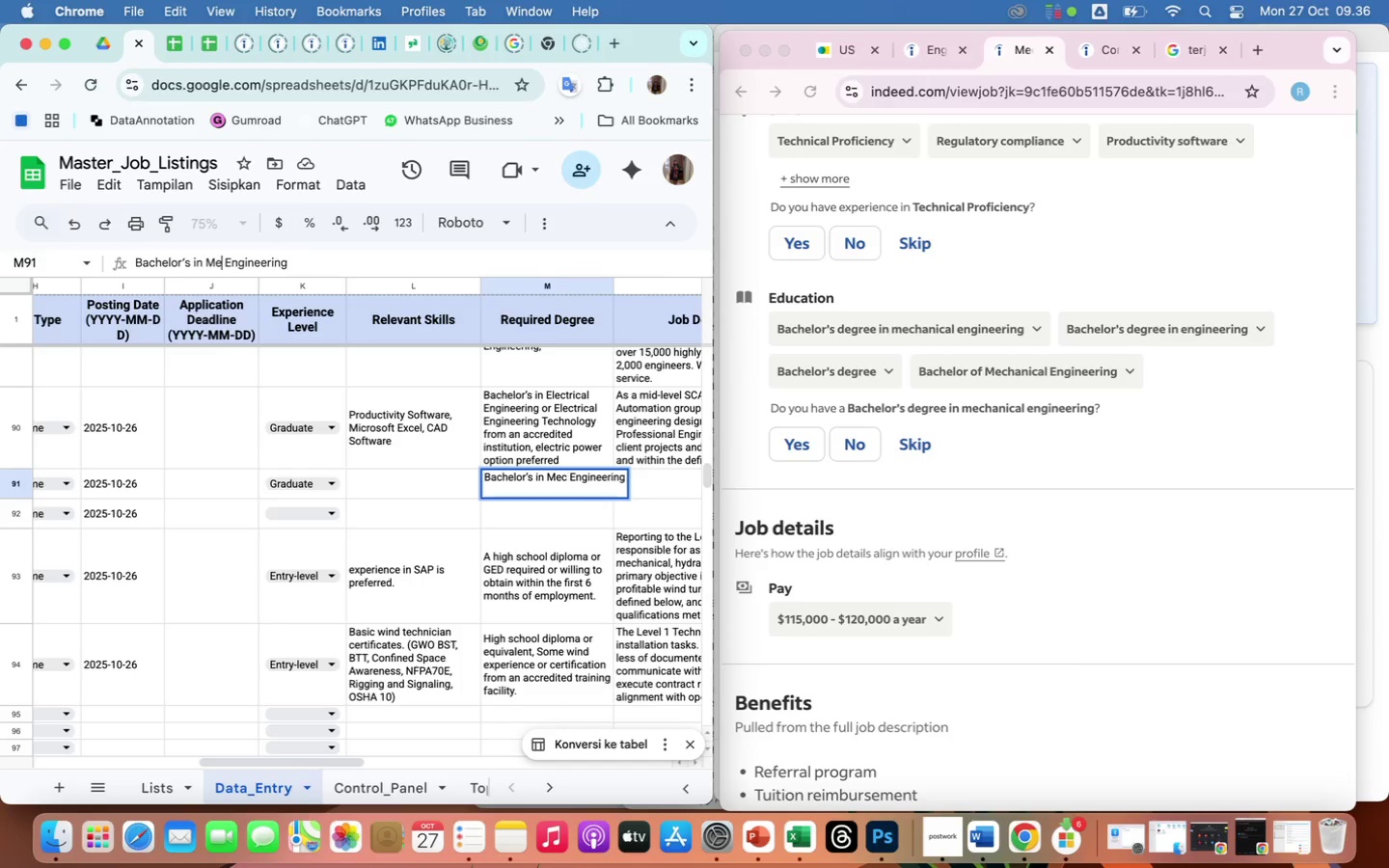 
key(Backspace)
 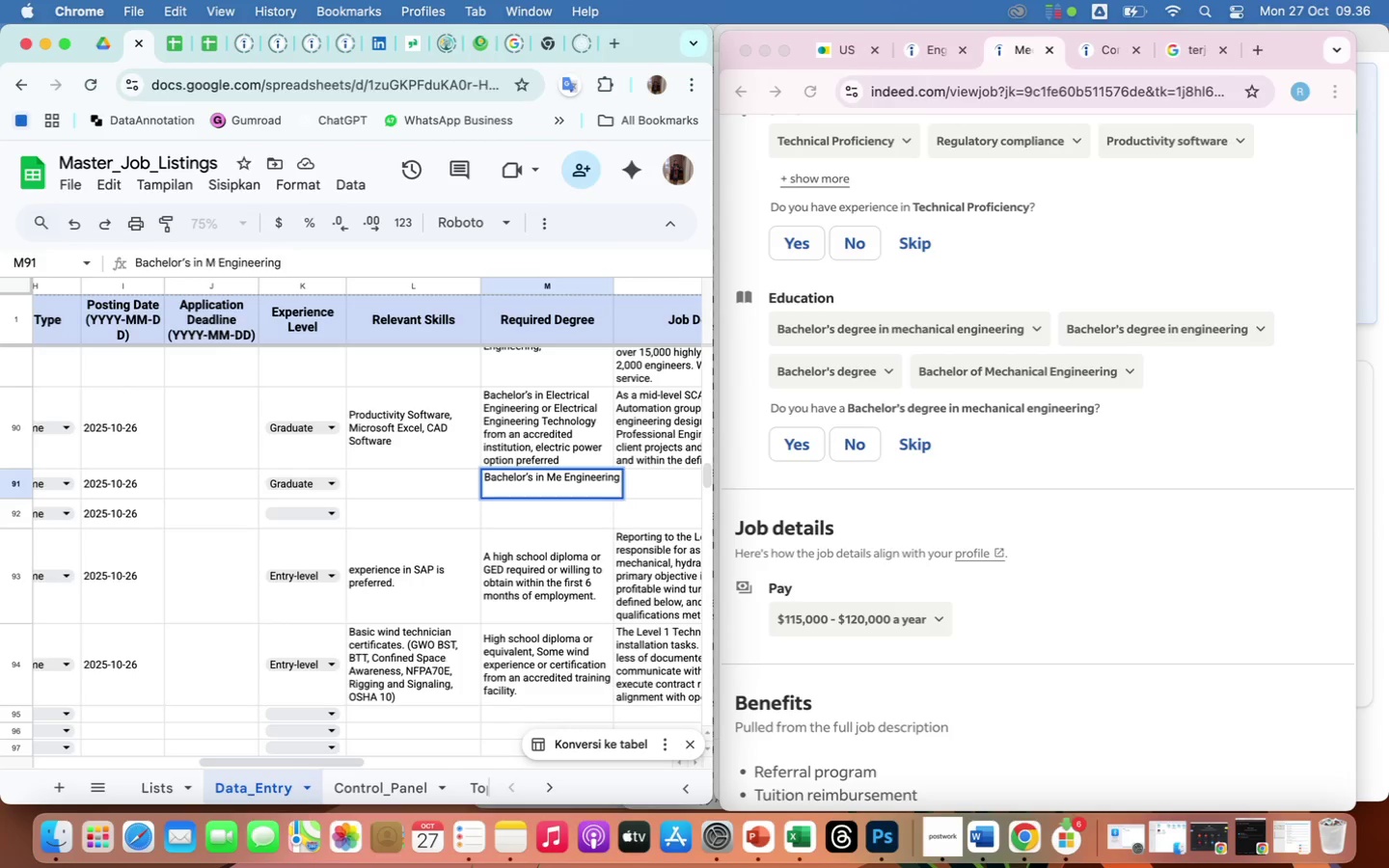 
key(Backspace)
 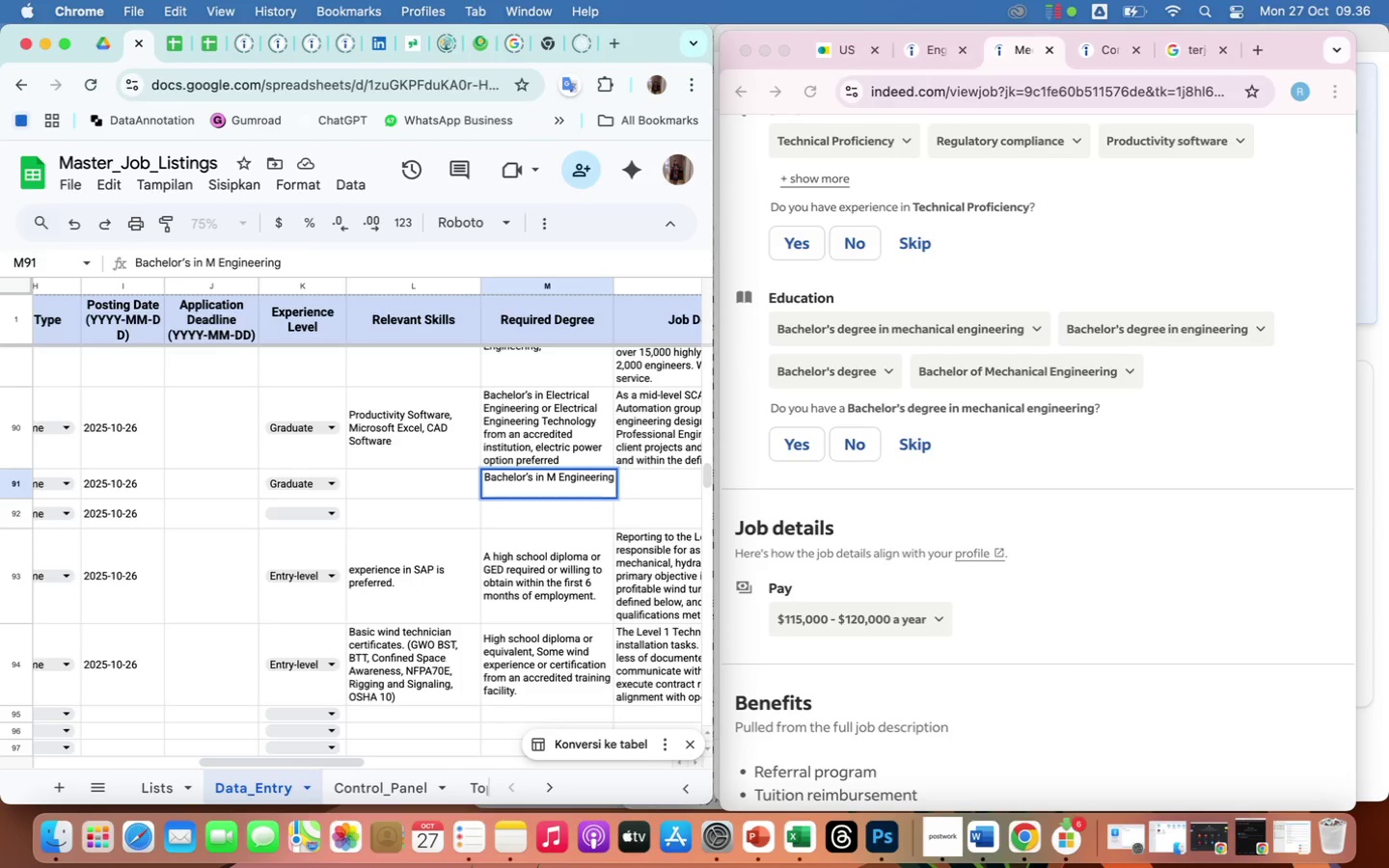 
key(Backspace)
 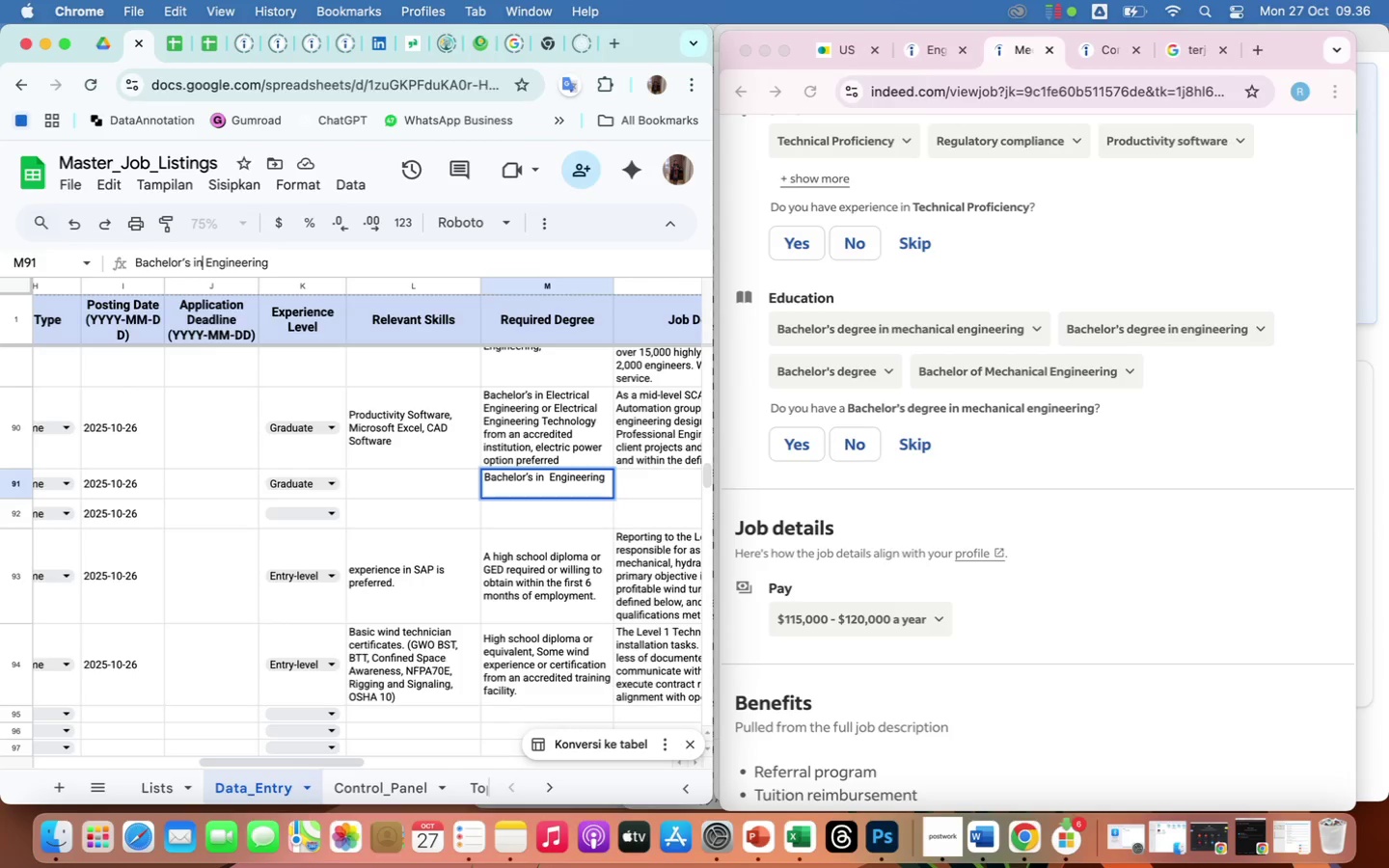 
key(Backspace)
 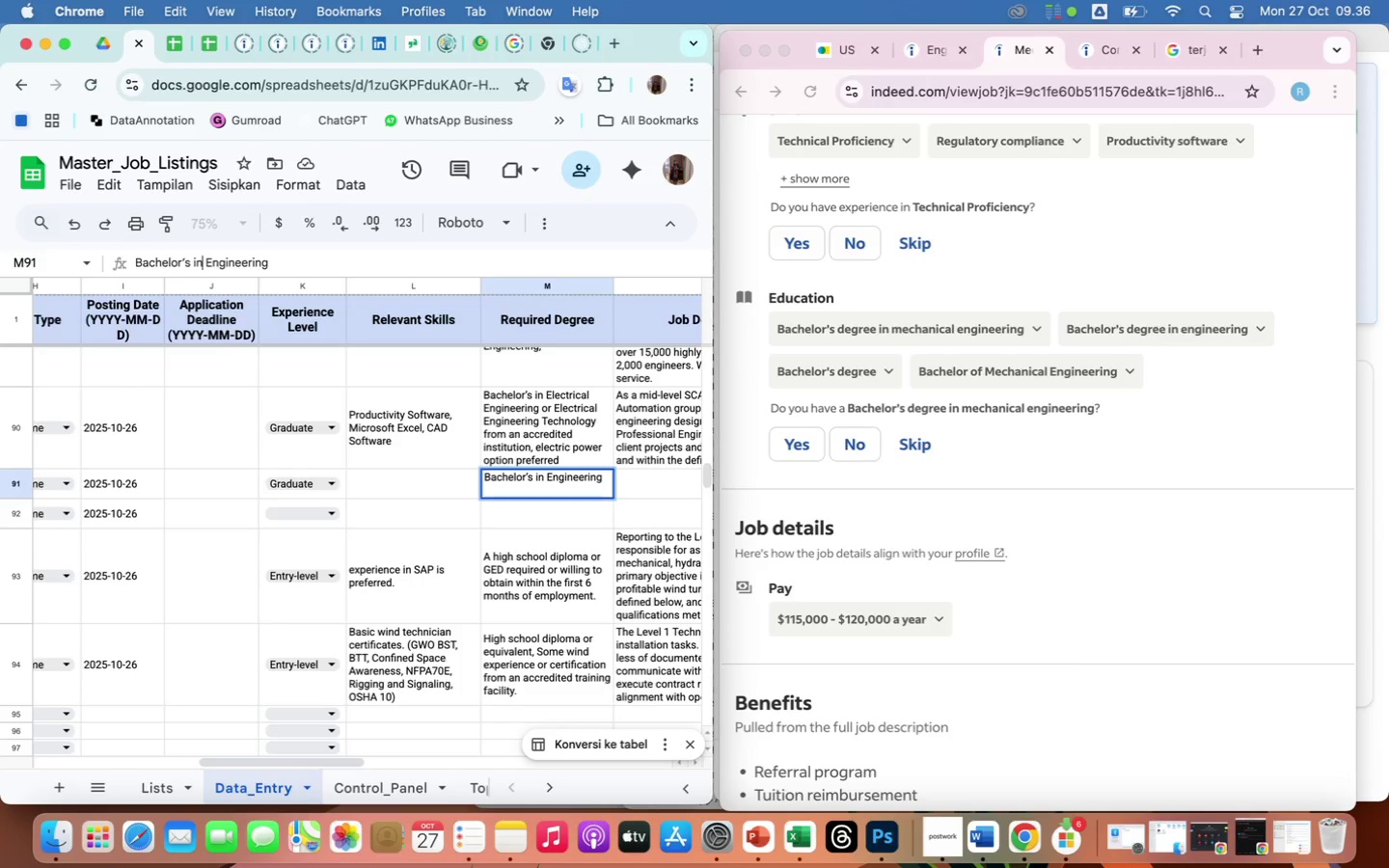 
key(ArrowRight)
 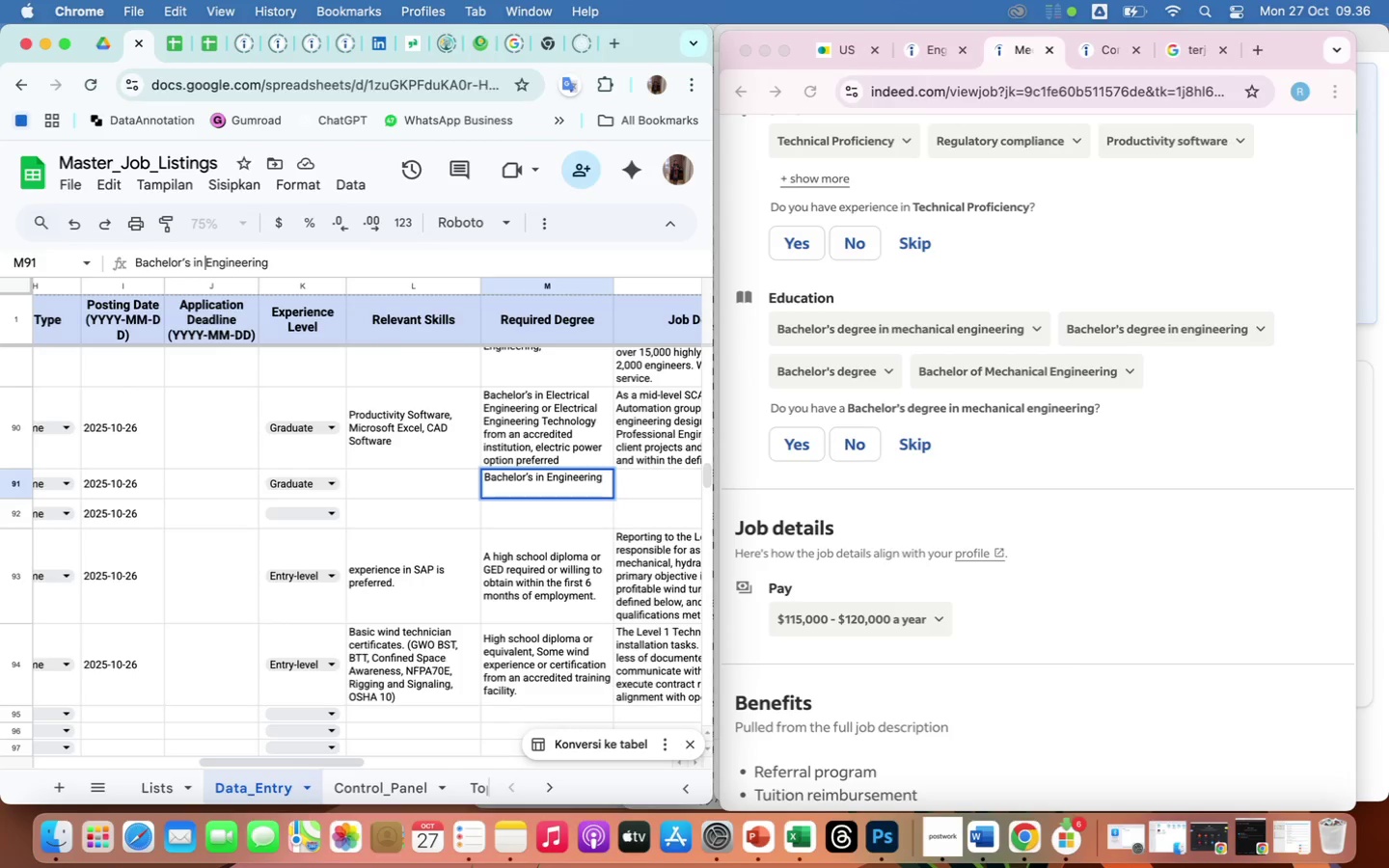 
key(Enter)
 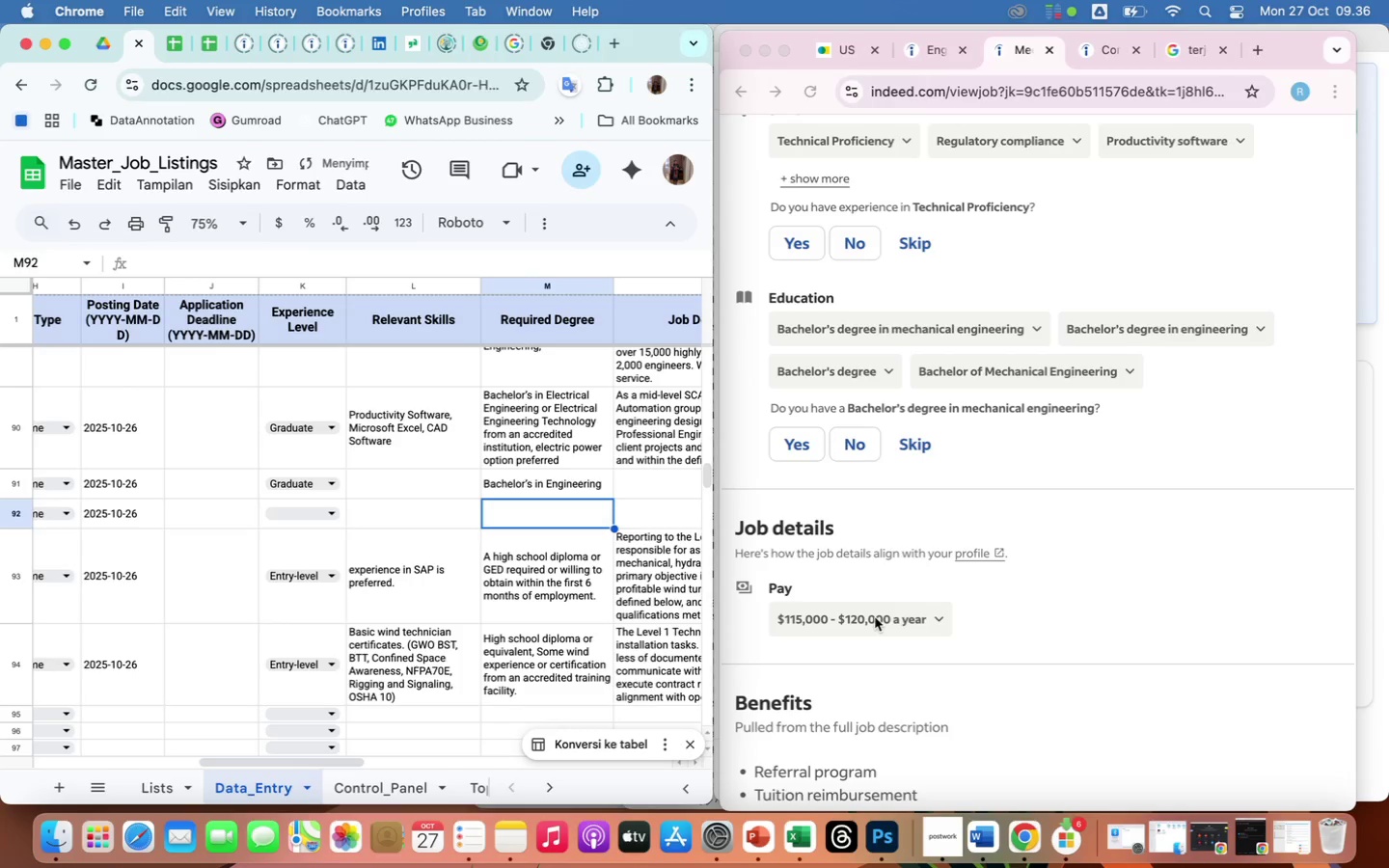 
scroll: coordinate [985, 561], scroll_direction: up, amount: 28.0
 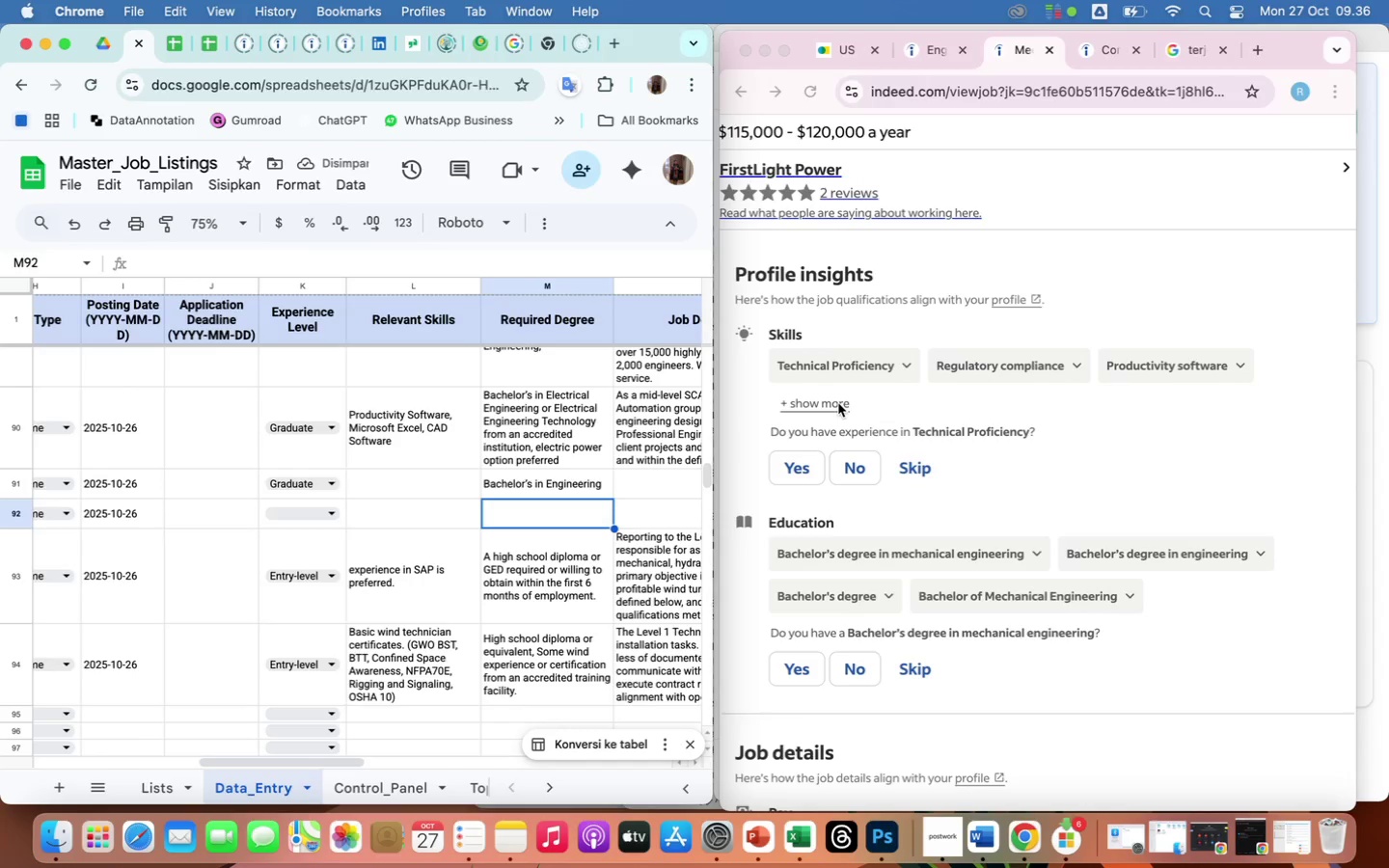 
left_click([838, 407])
 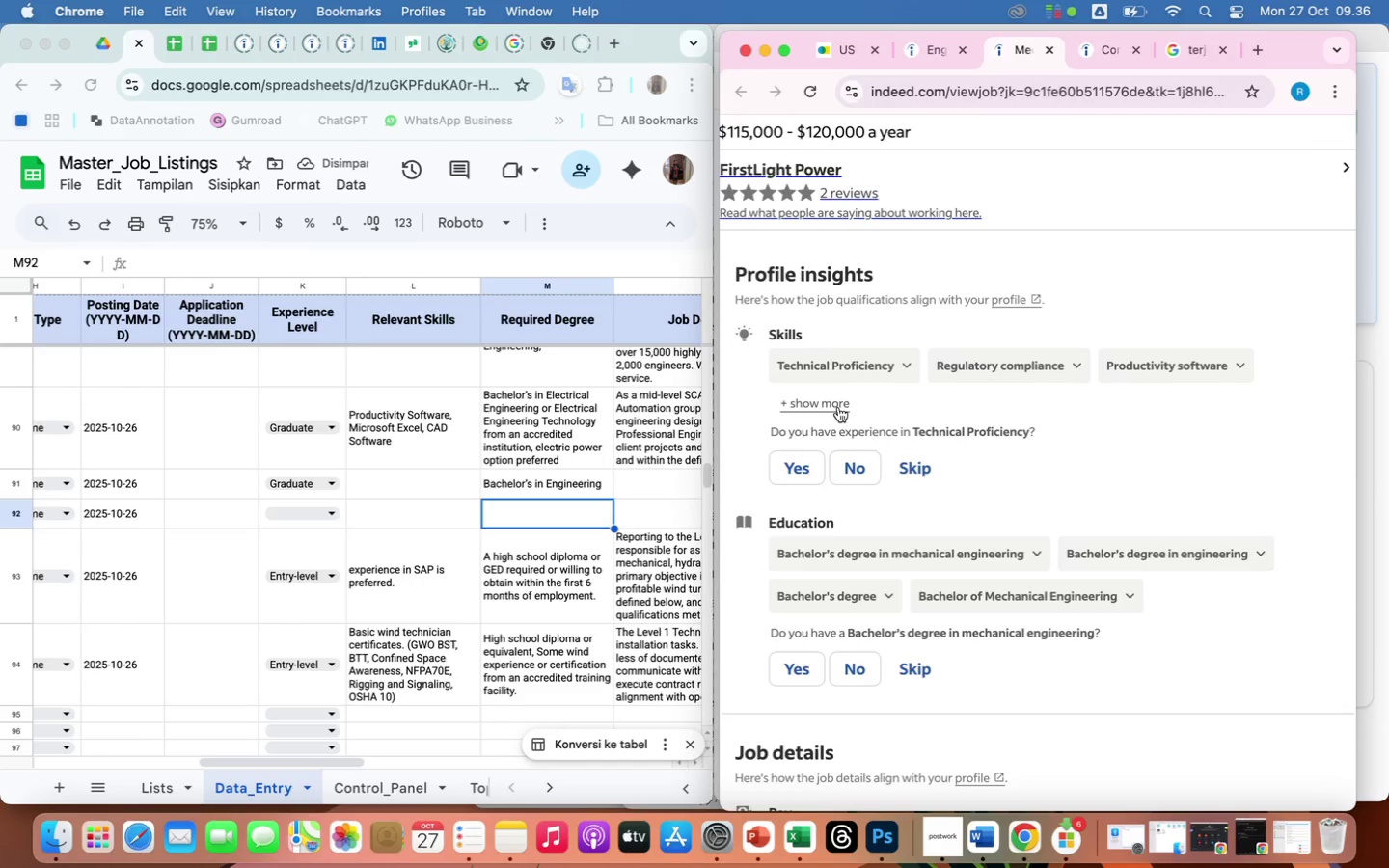 
left_click([838, 407])
 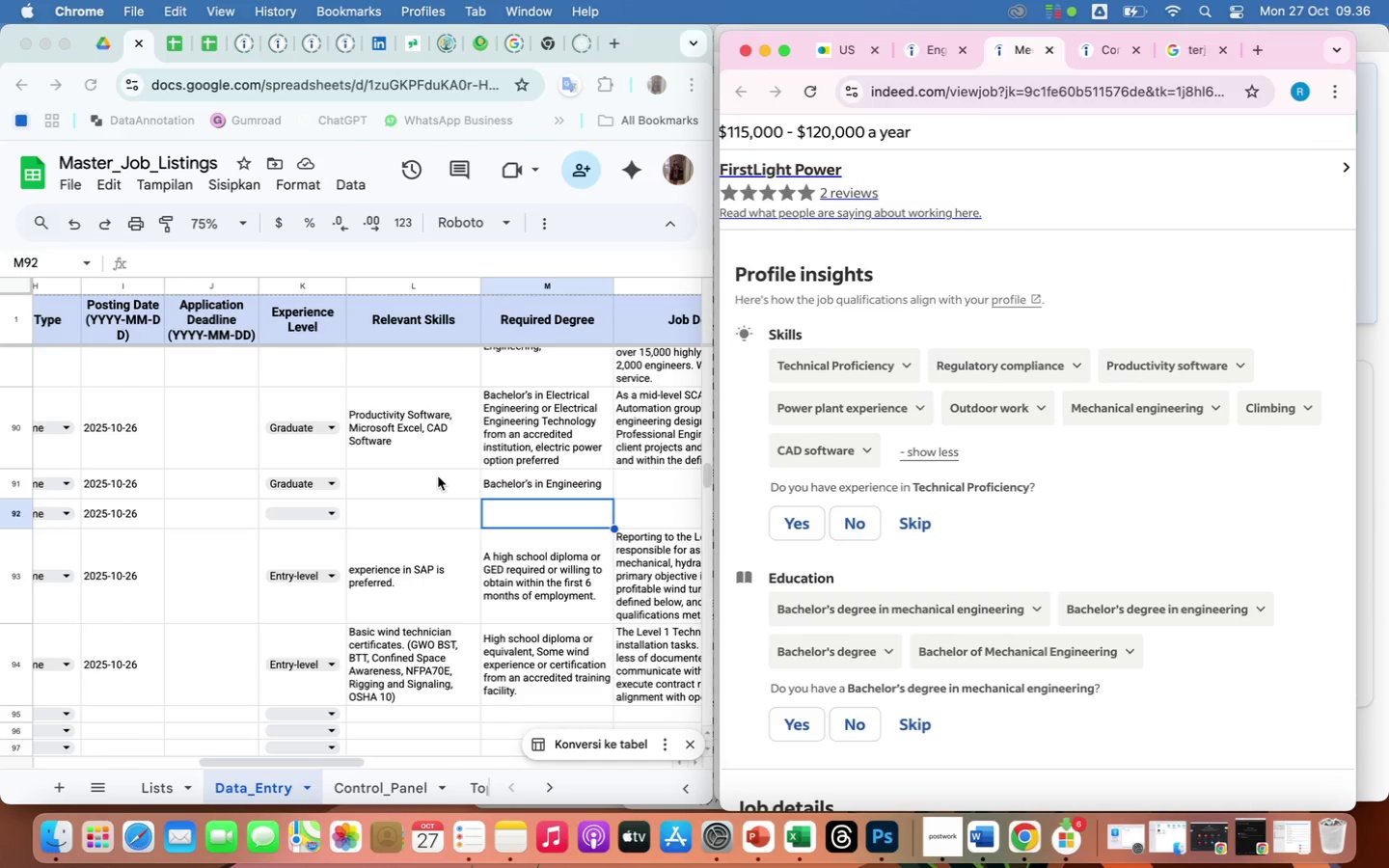 
left_click([438, 478])
 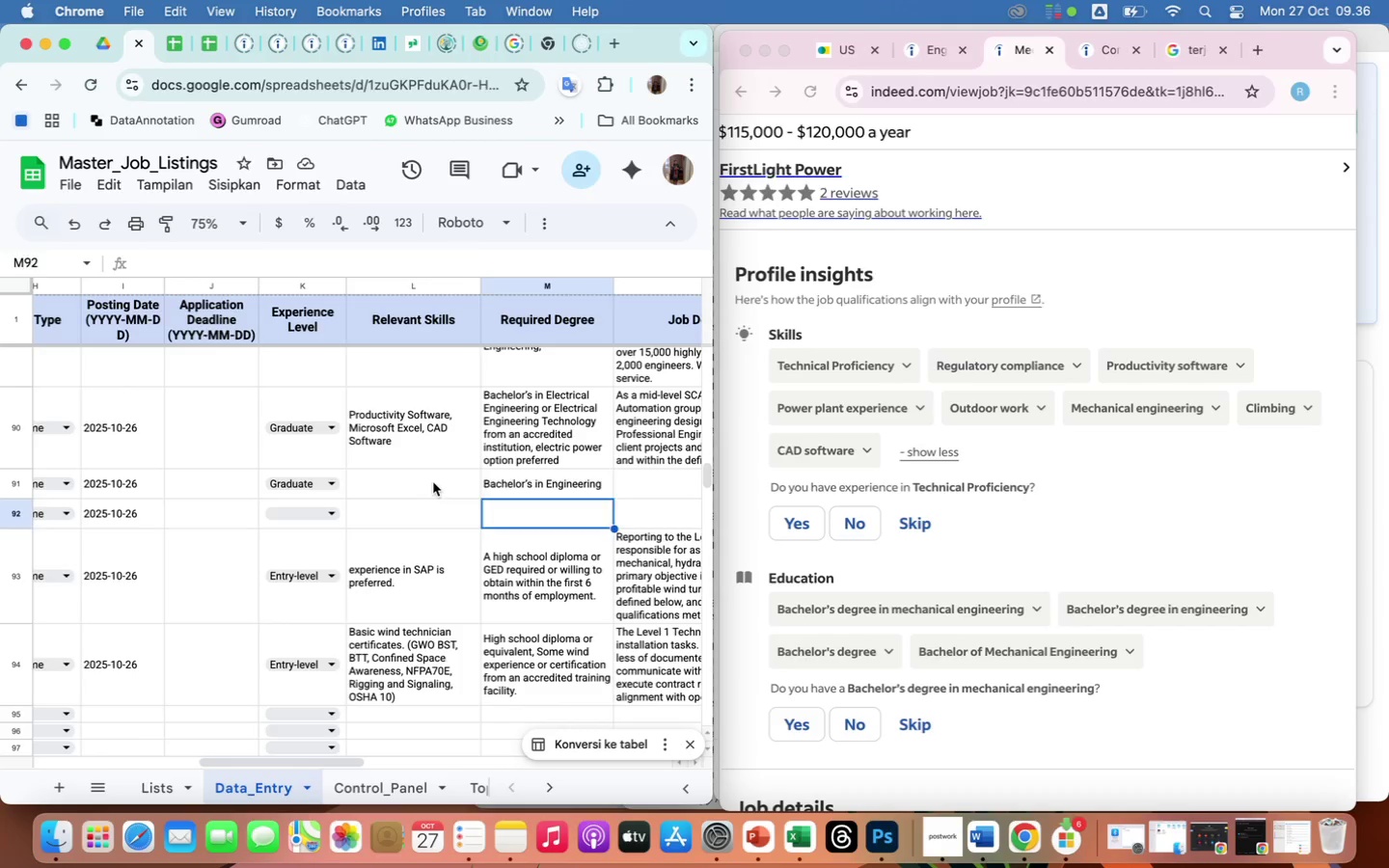 
left_click([433, 482])
 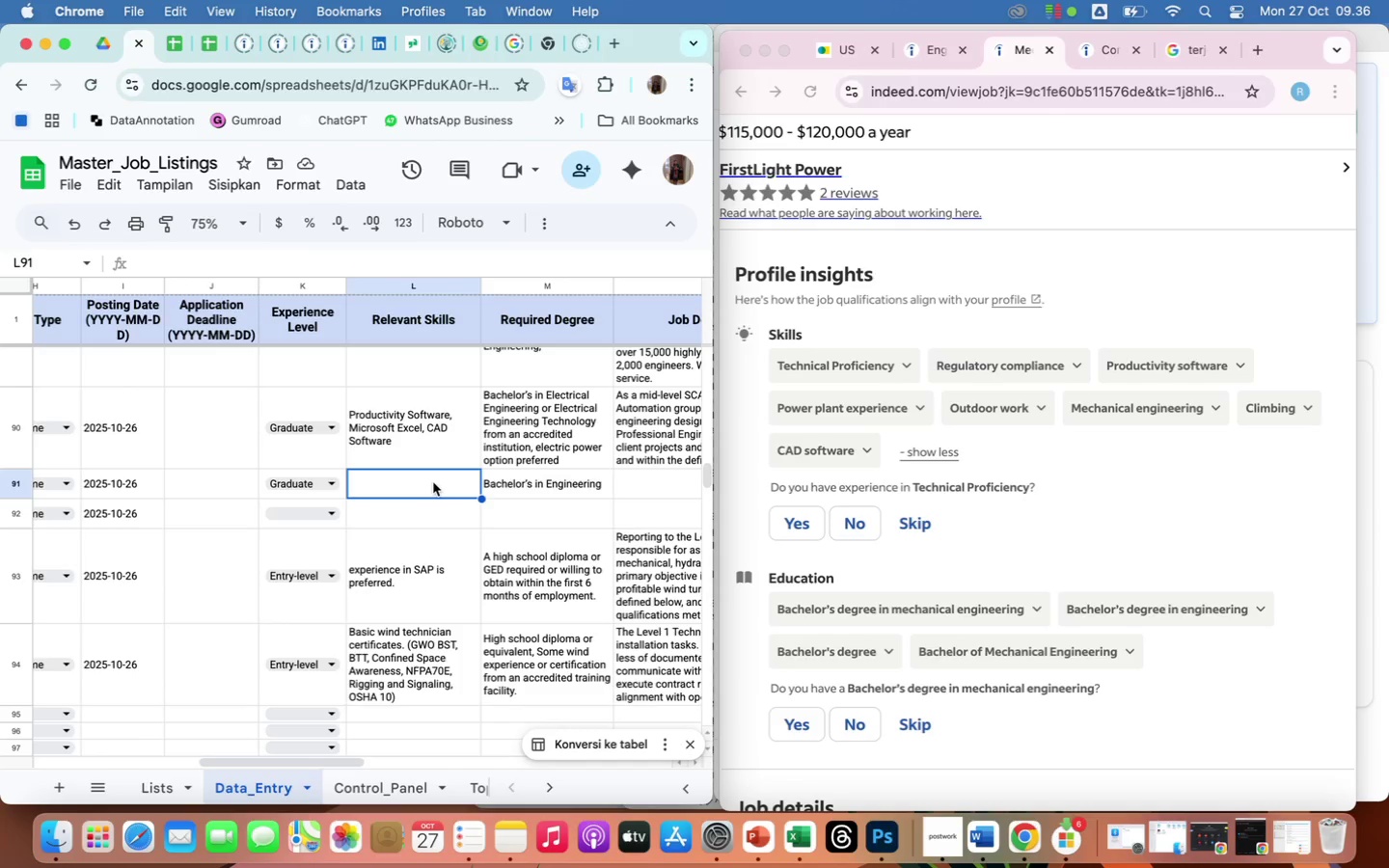 
type(Cad)
key(Backspace)
key(Backspace)
type(AD Sofware, Outdoor Work, Climbong, Mechanicx)
 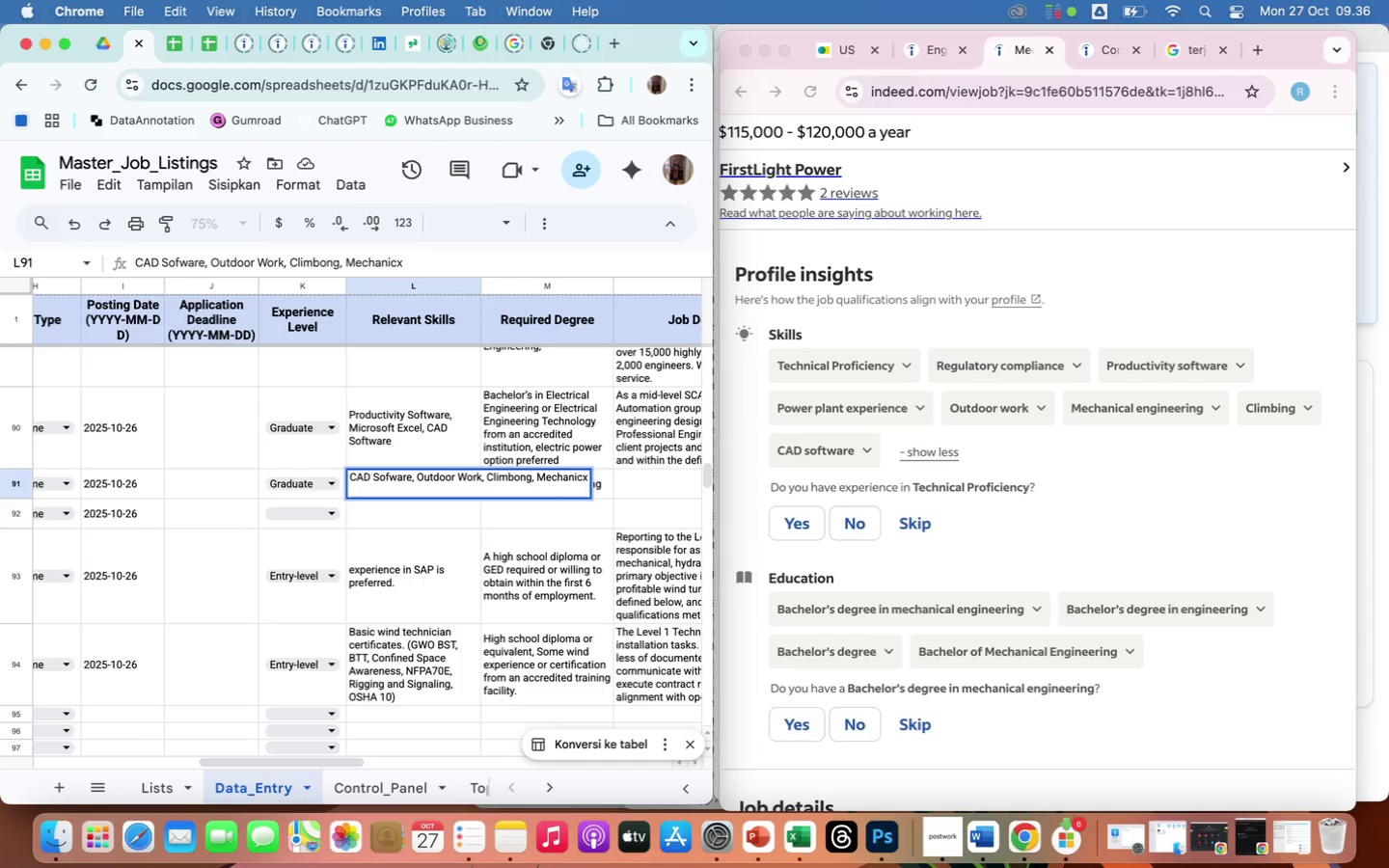 
key(Backspace)
type(al Engineering, Regulatory compkiance, Technical Proficiency)
 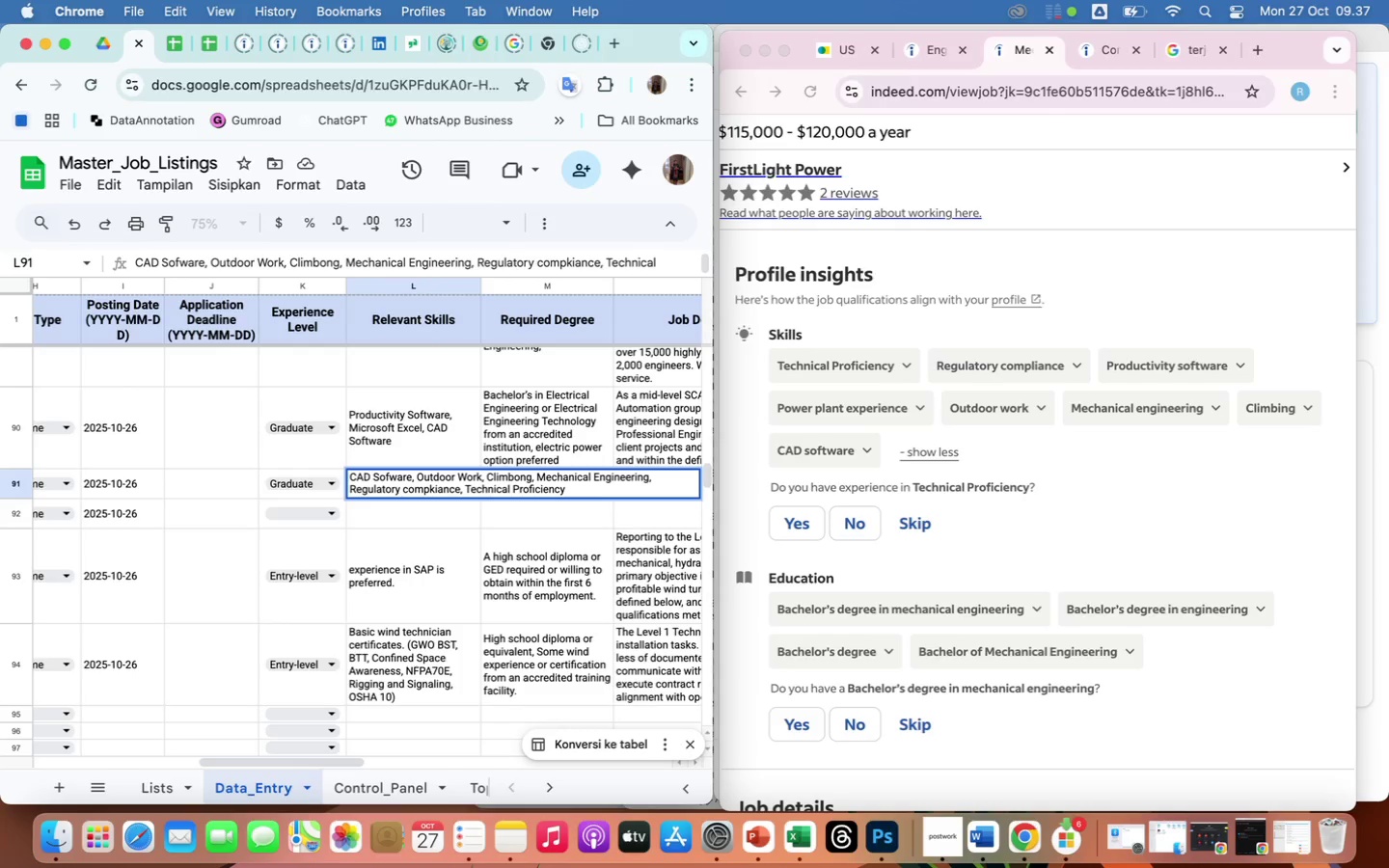 
key(Enter)
 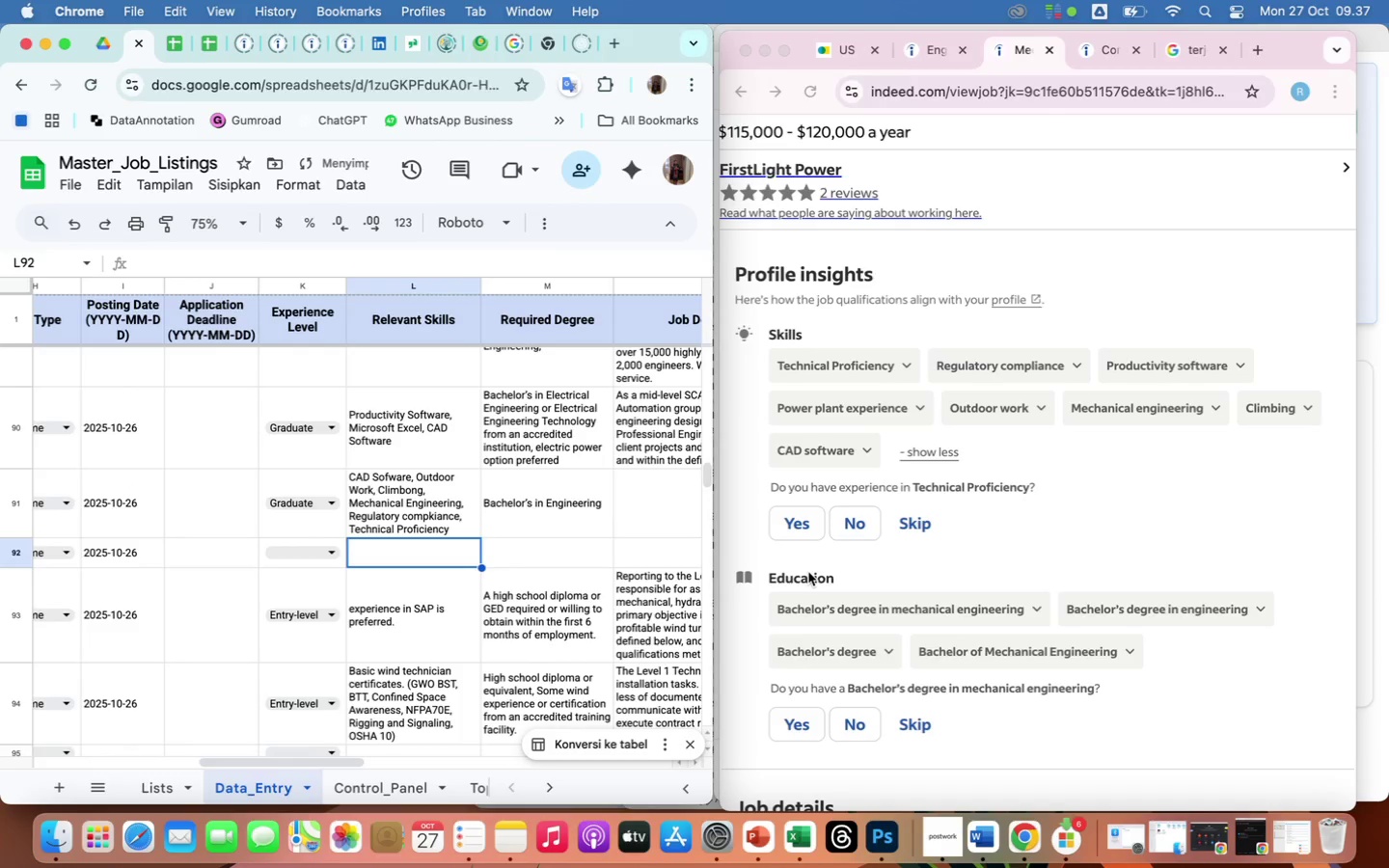 
scroll: coordinate [1018, 647], scroll_direction: down, amount: 78.0
 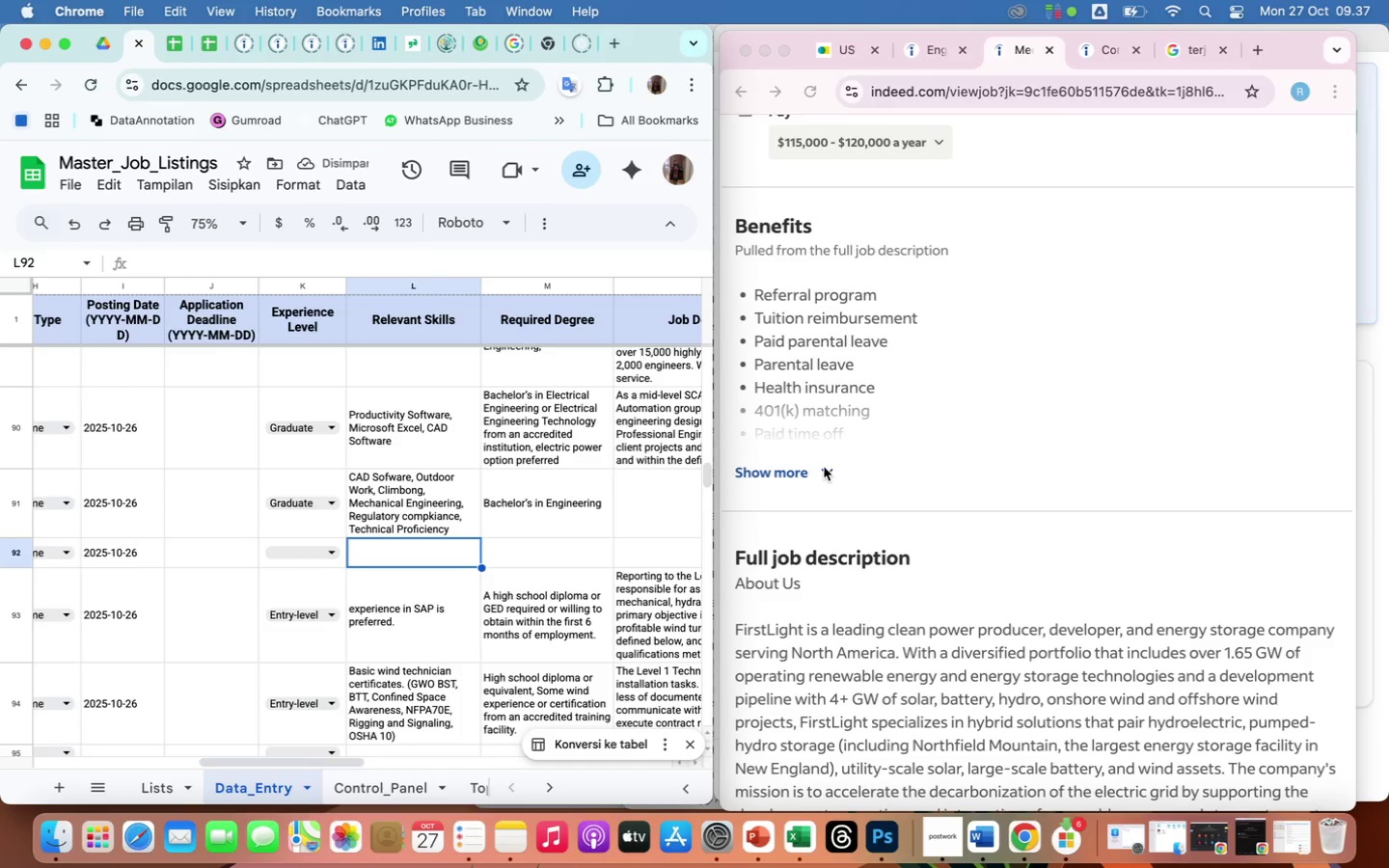 
left_click([824, 467])
 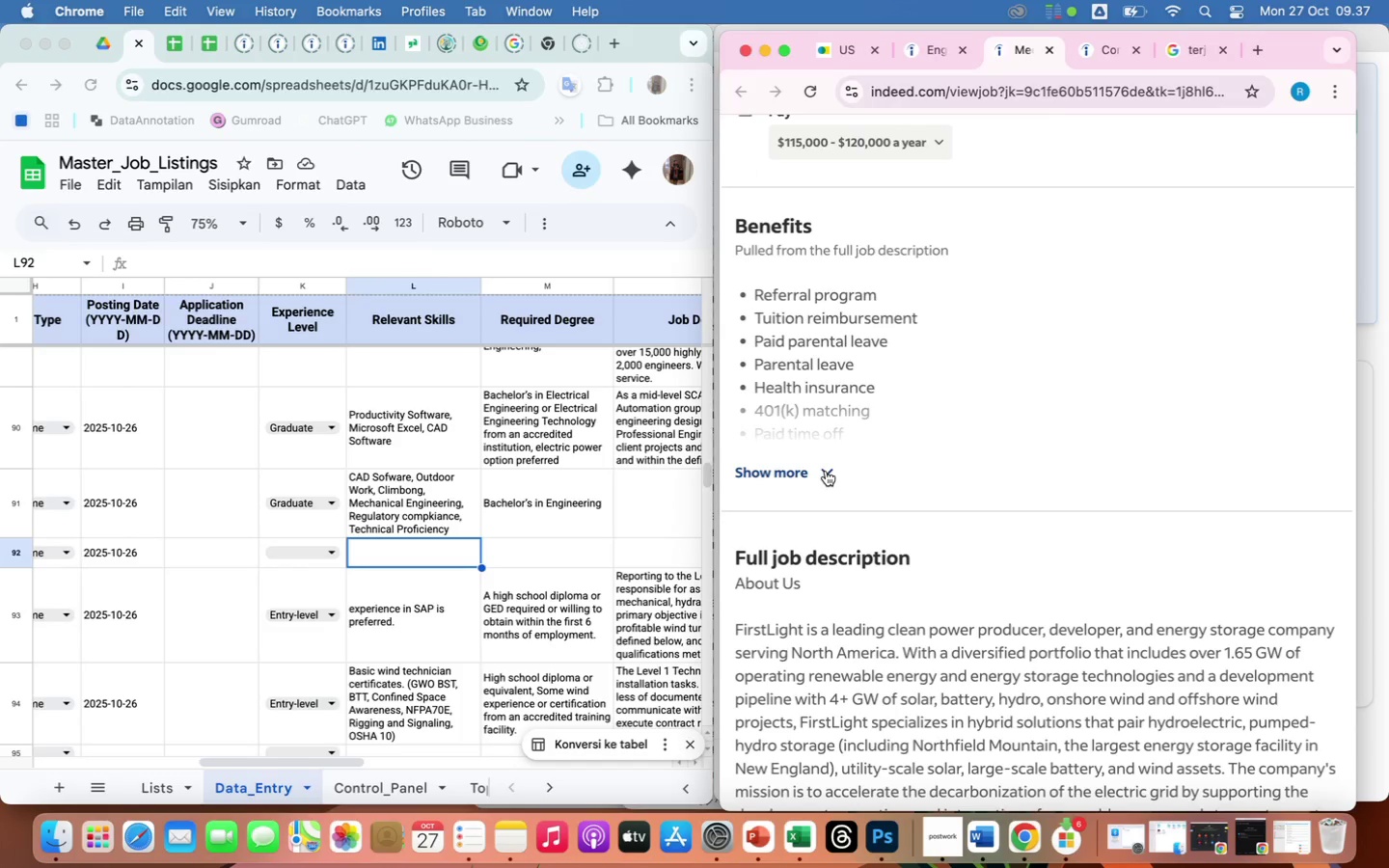 
left_click([826, 471])
 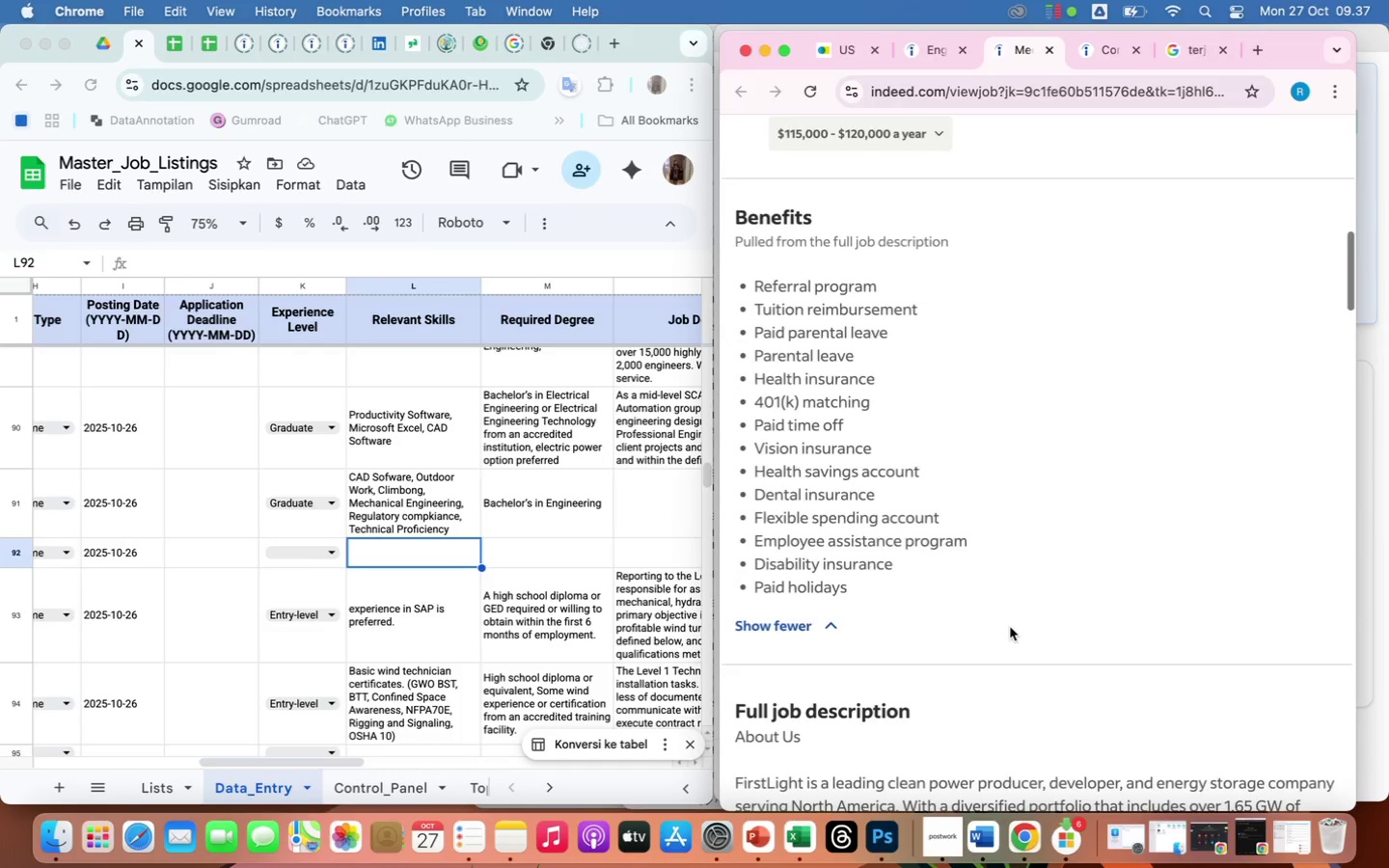 
scroll: coordinate [1010, 627], scroll_direction: down, amount: 36.0
 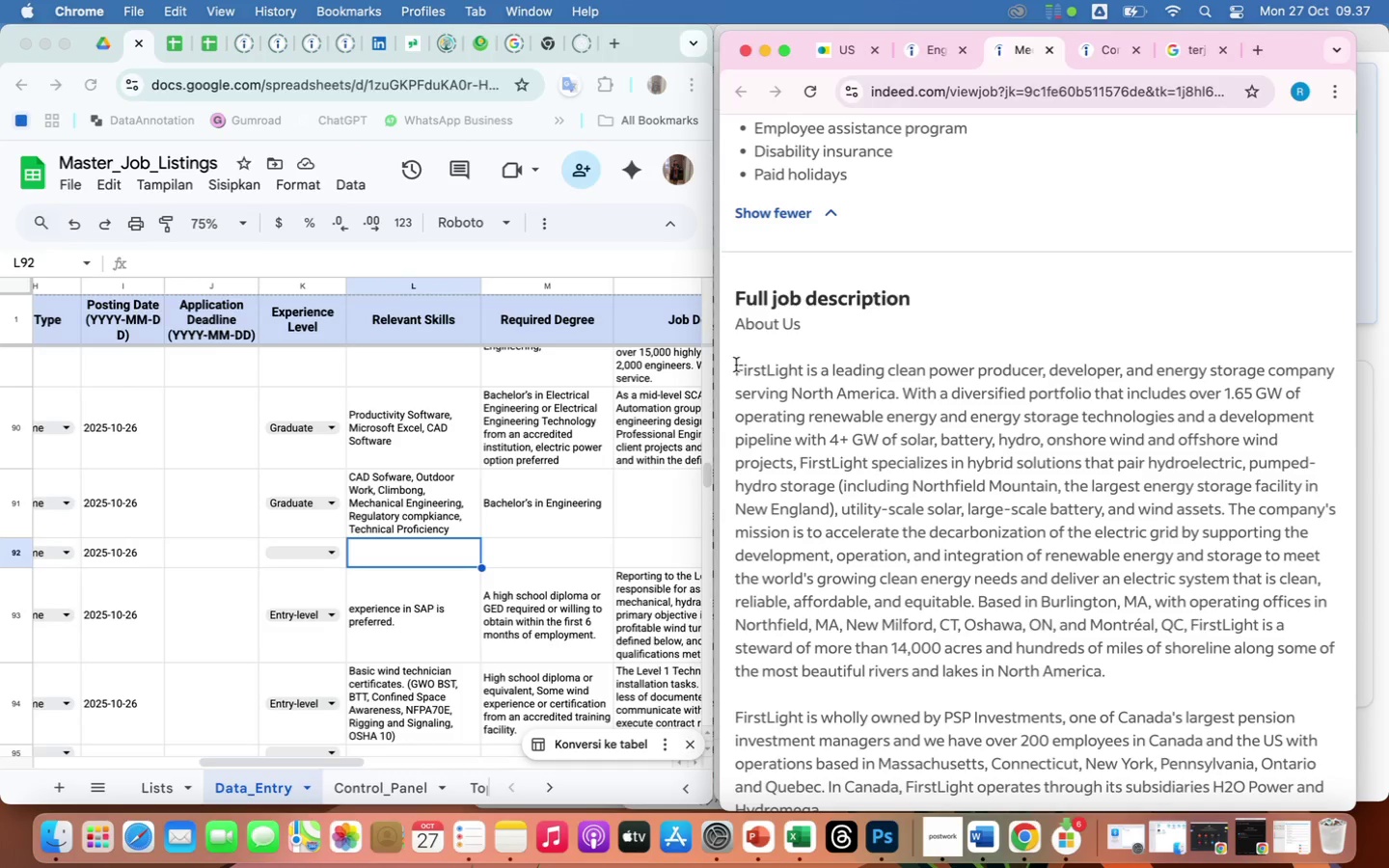 
left_click_drag(start_coordinate=[738, 366], to_coordinate=[1226, 514])
 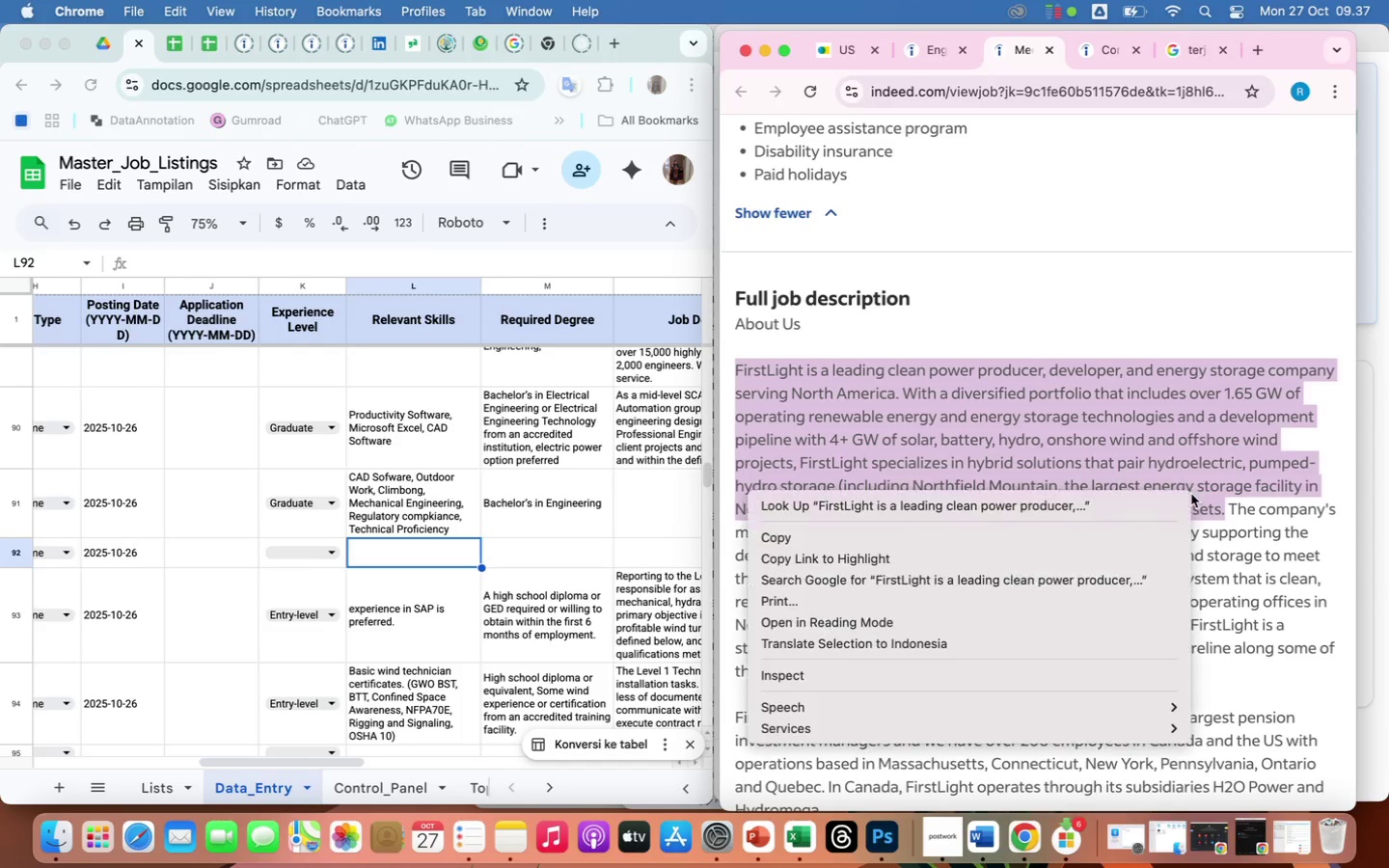 
right_click([1191, 494])
 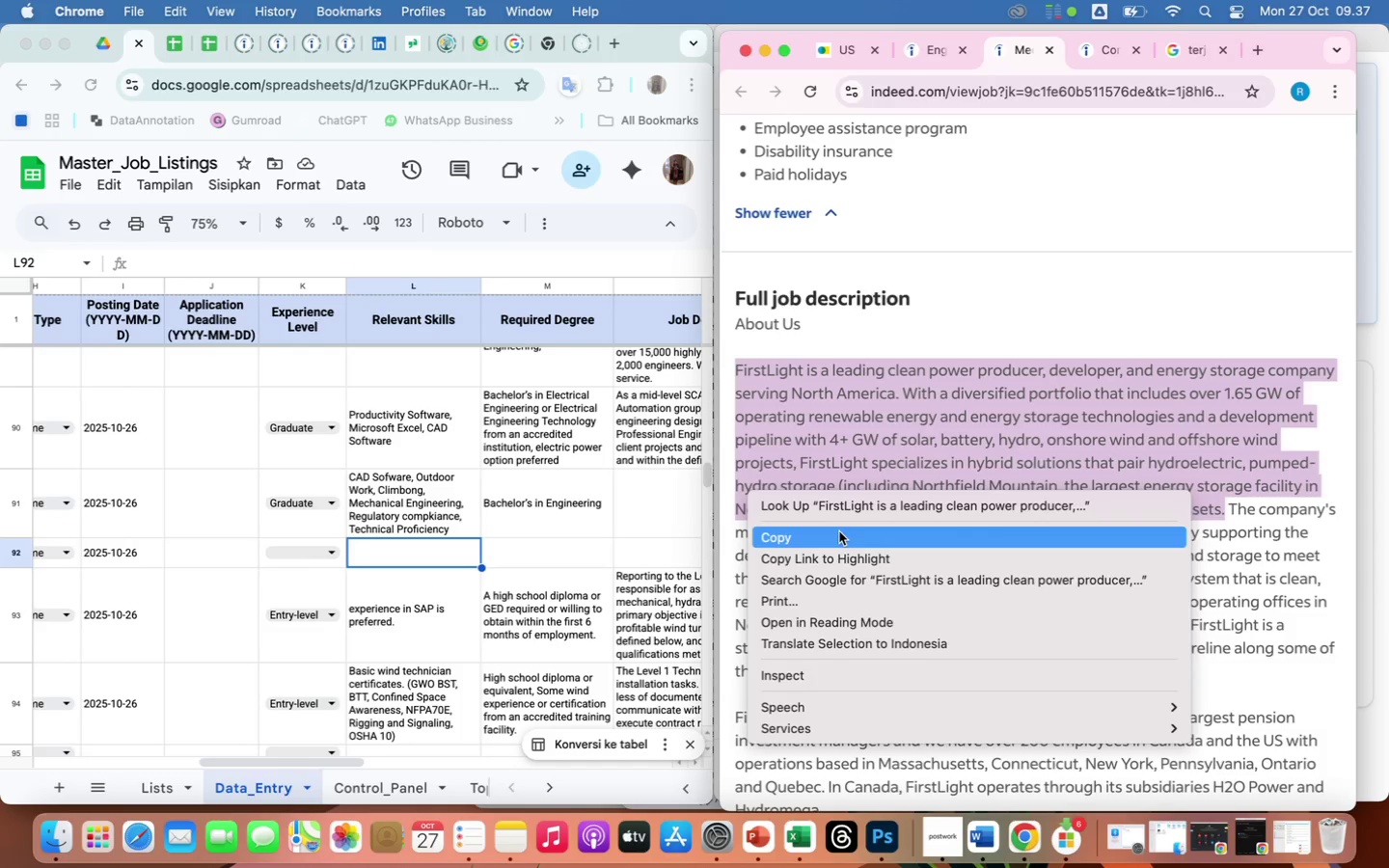 
left_click([839, 531])
 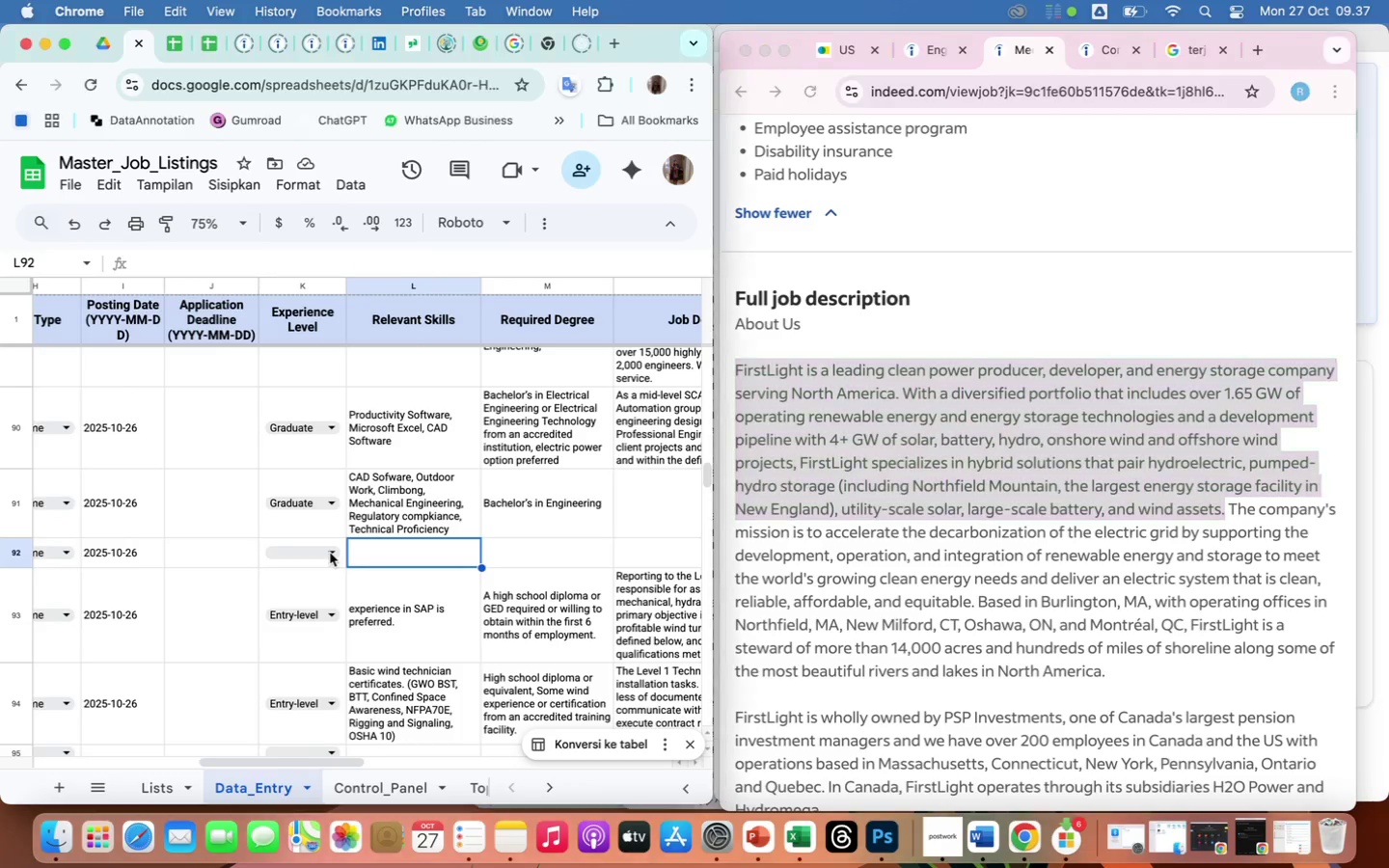 
double_click([330, 553])
 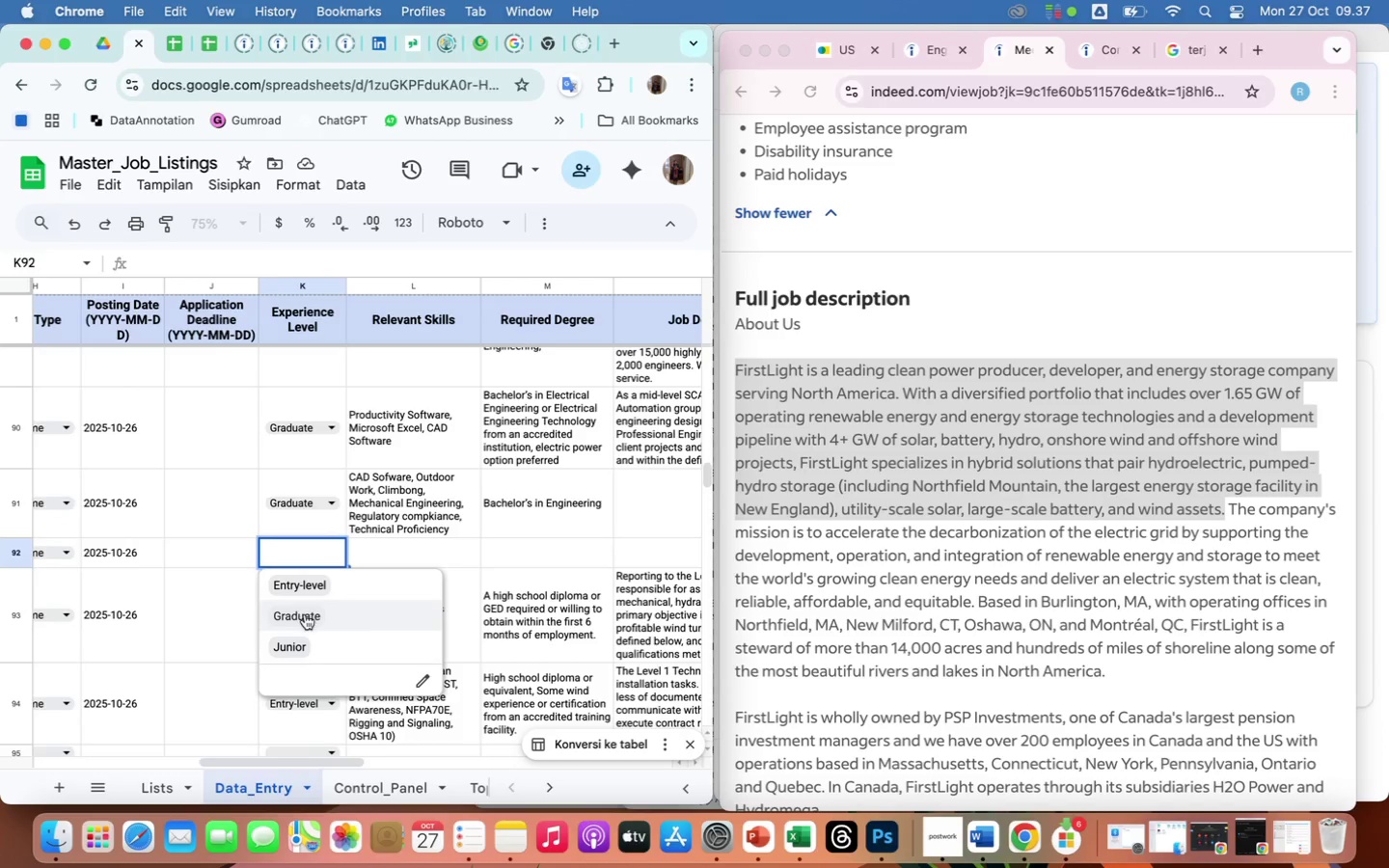 
left_click([305, 613])
 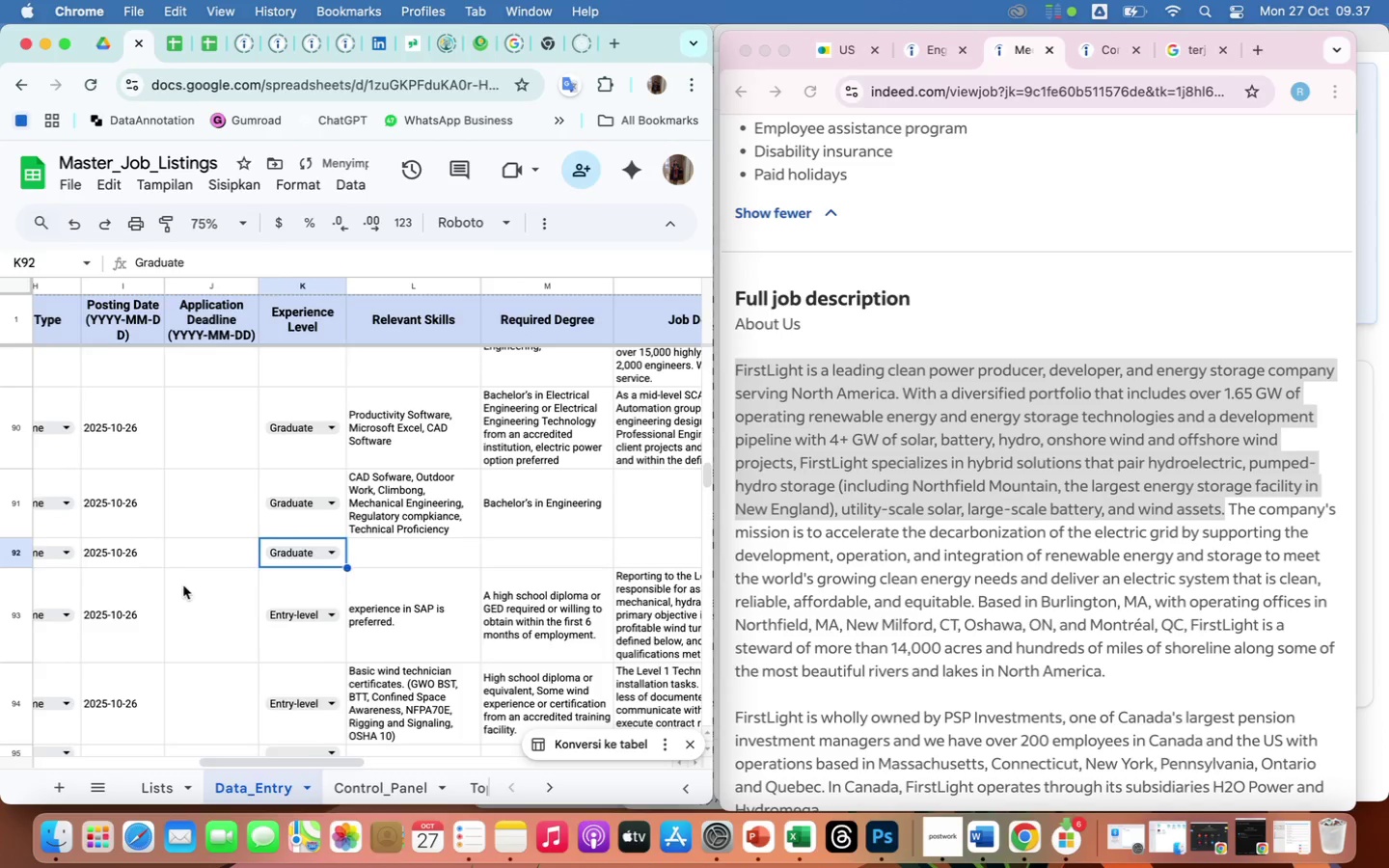 
scroll: coordinate [130, 577], scroll_direction: up, amount: 48.0
 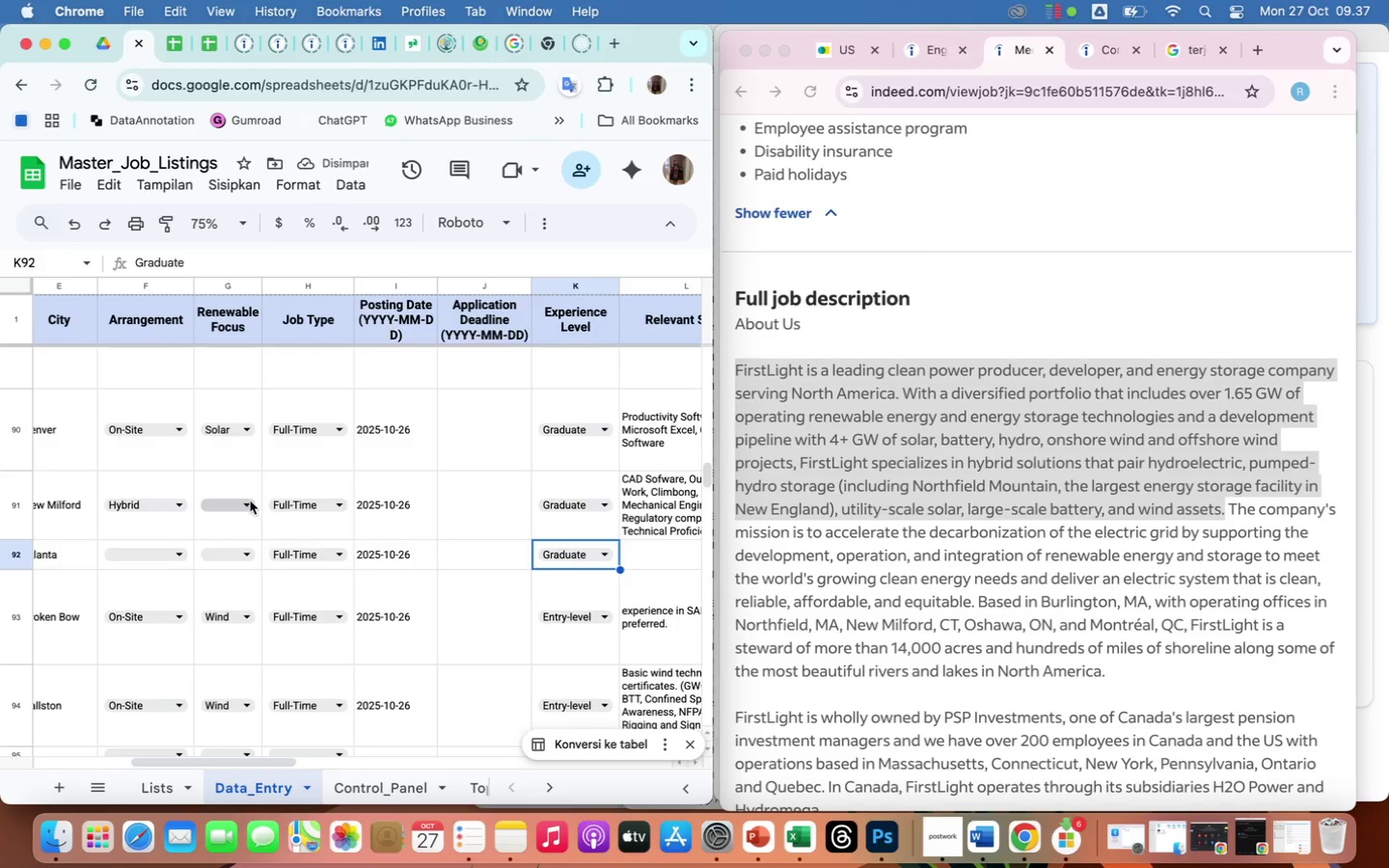 
left_click([249, 500])
 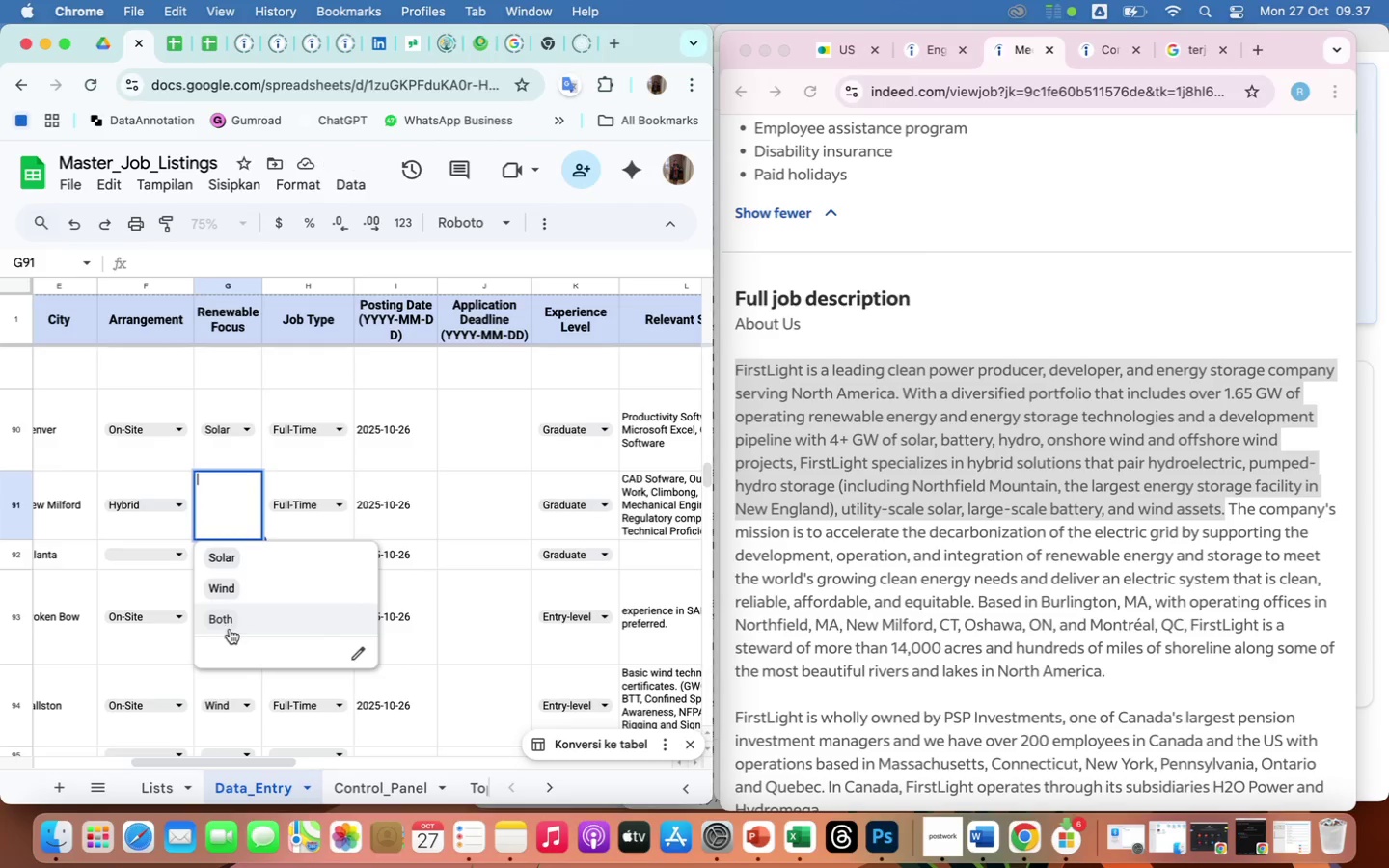 
left_click([230, 629])
 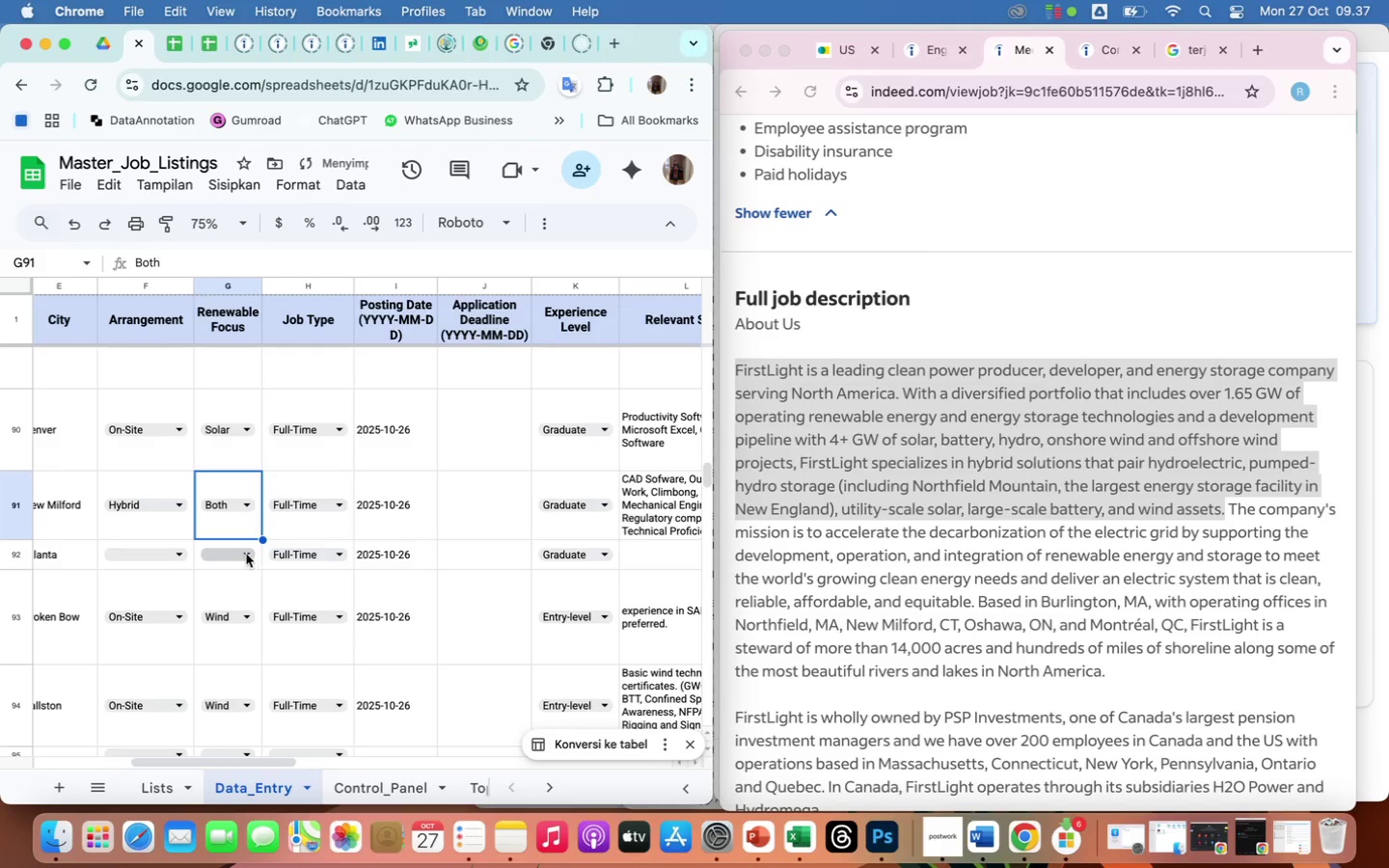 
left_click([246, 554])
 